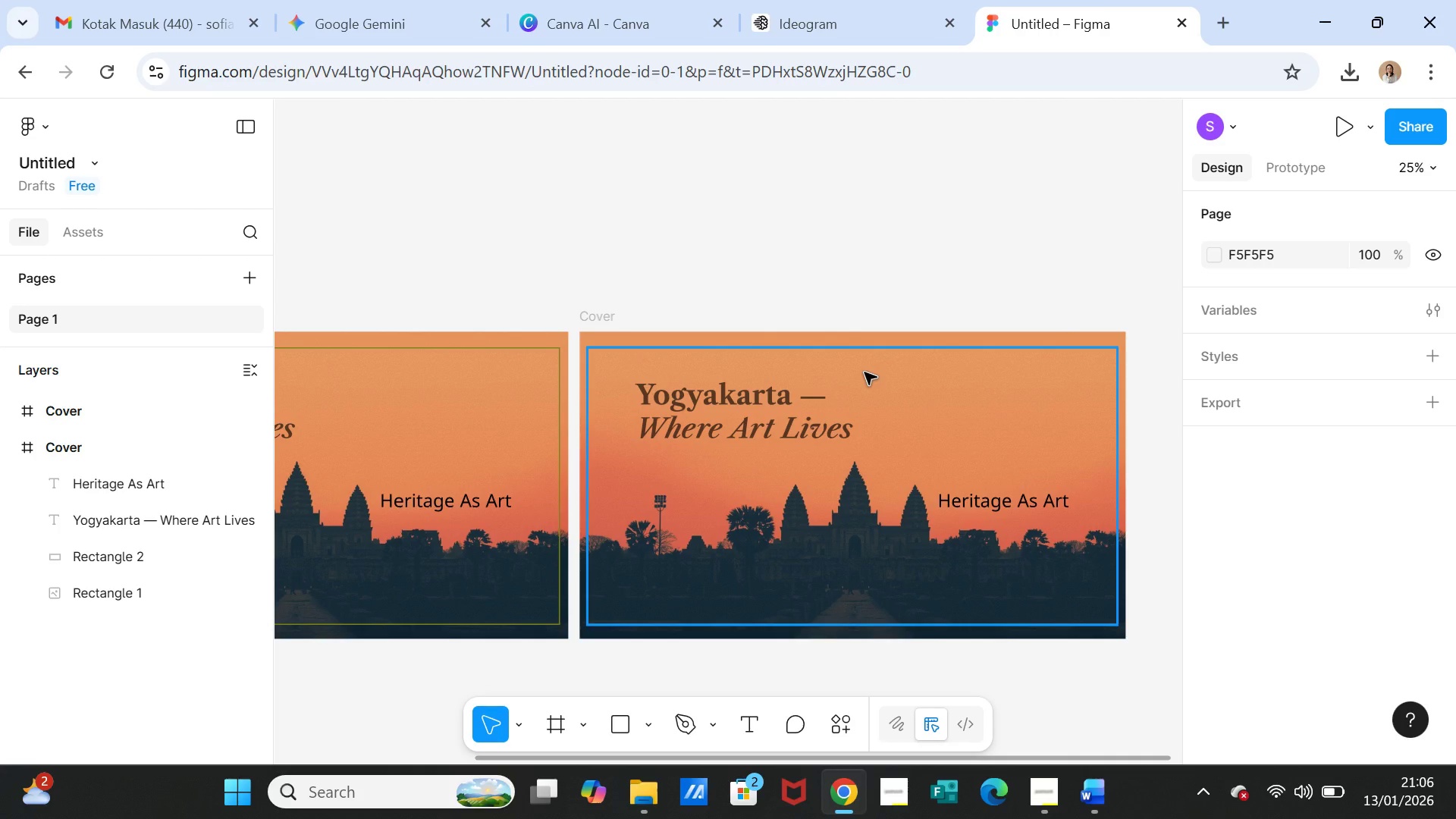 
wait(70.39)
 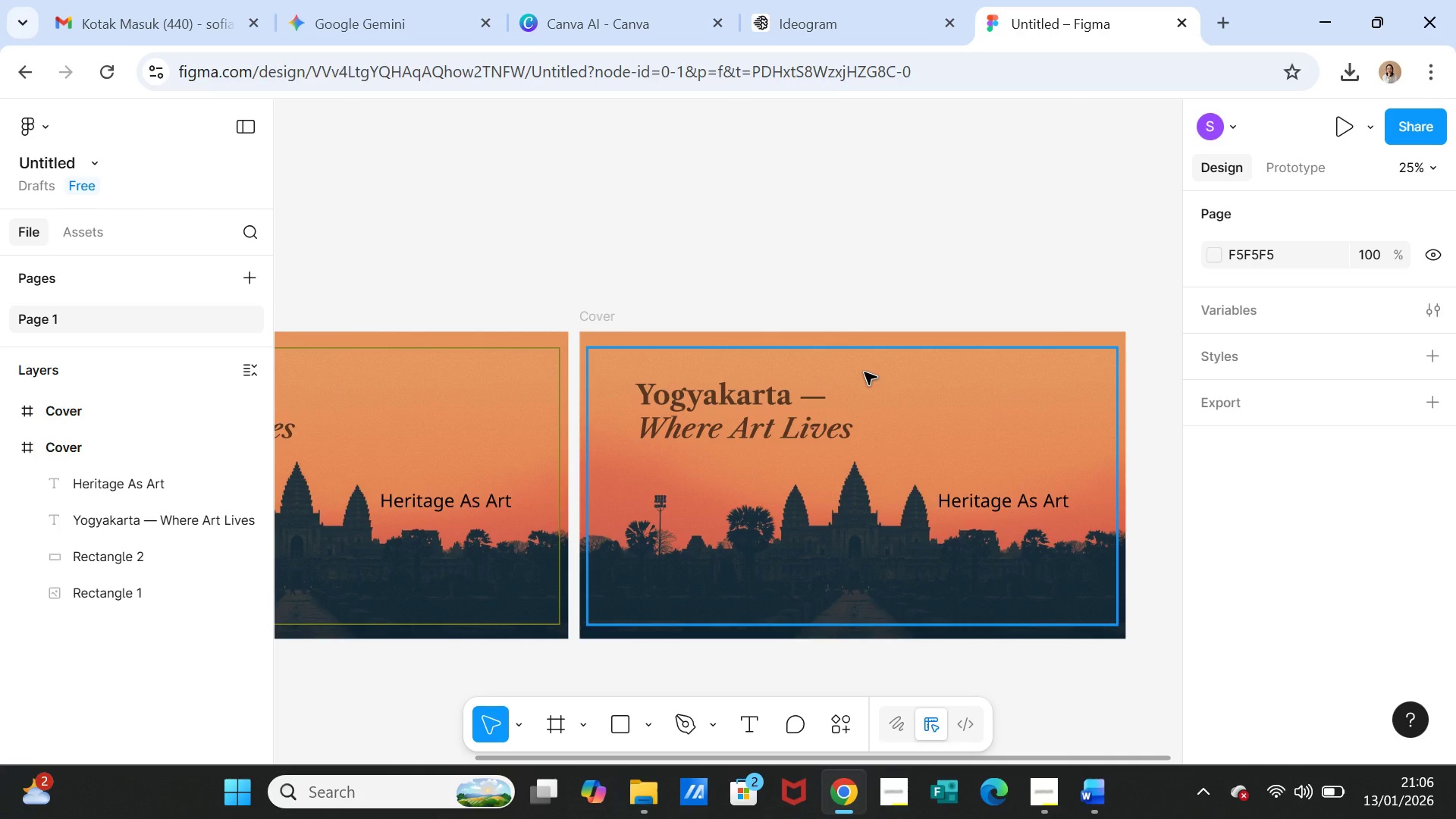 
left_click([1003, 337])
 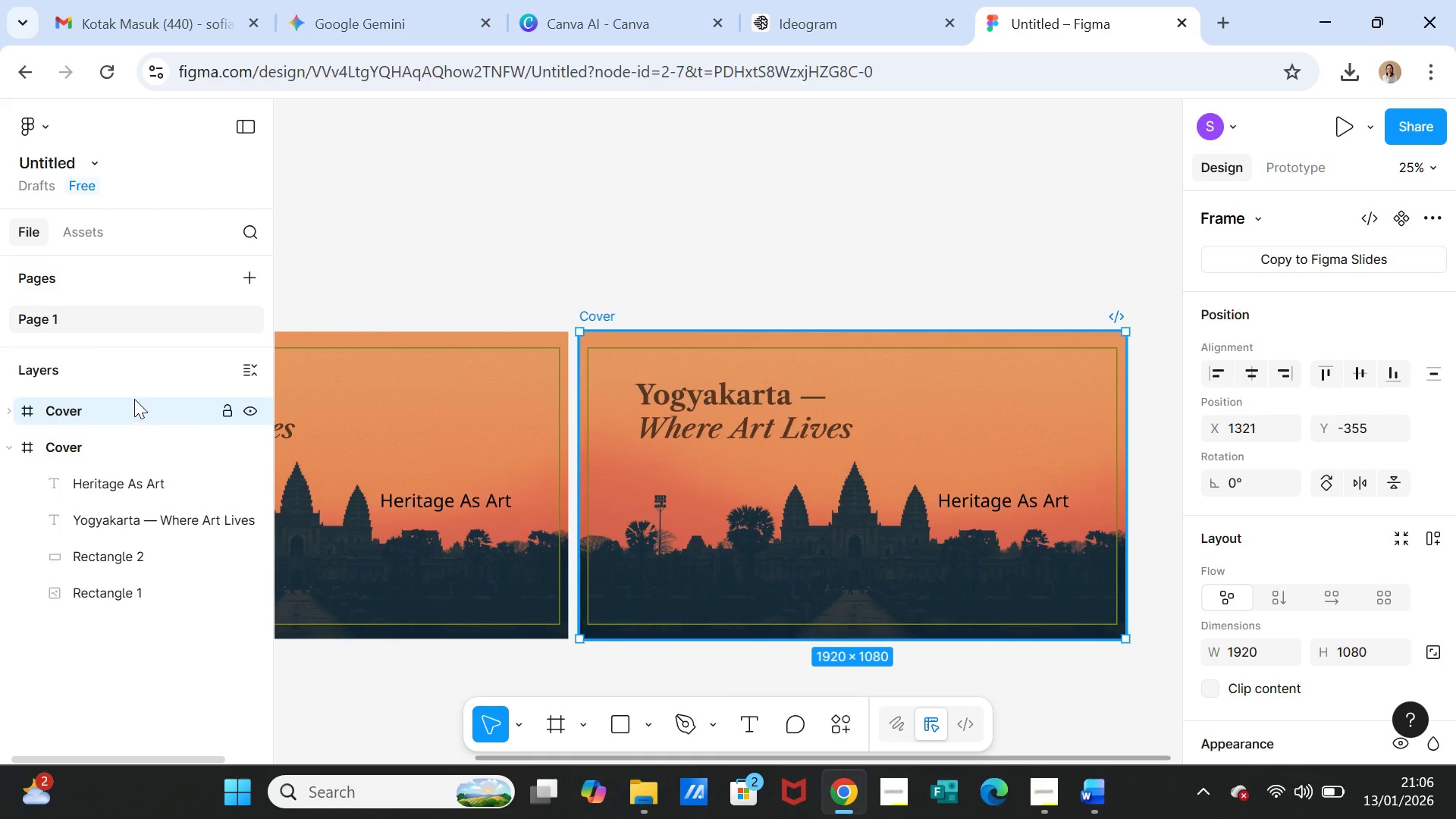 
left_click([674, 432])
 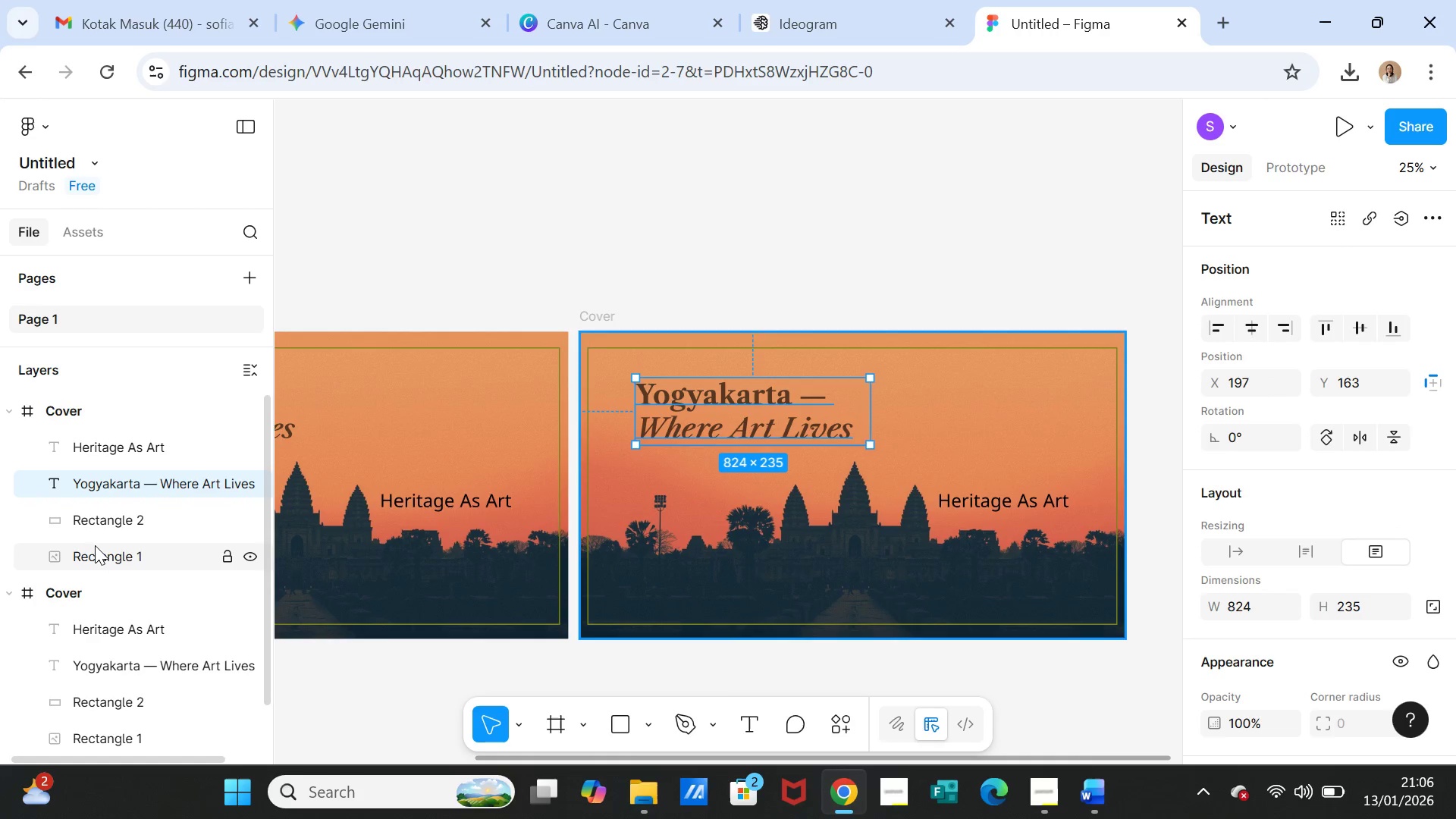 
left_click([96, 551])
 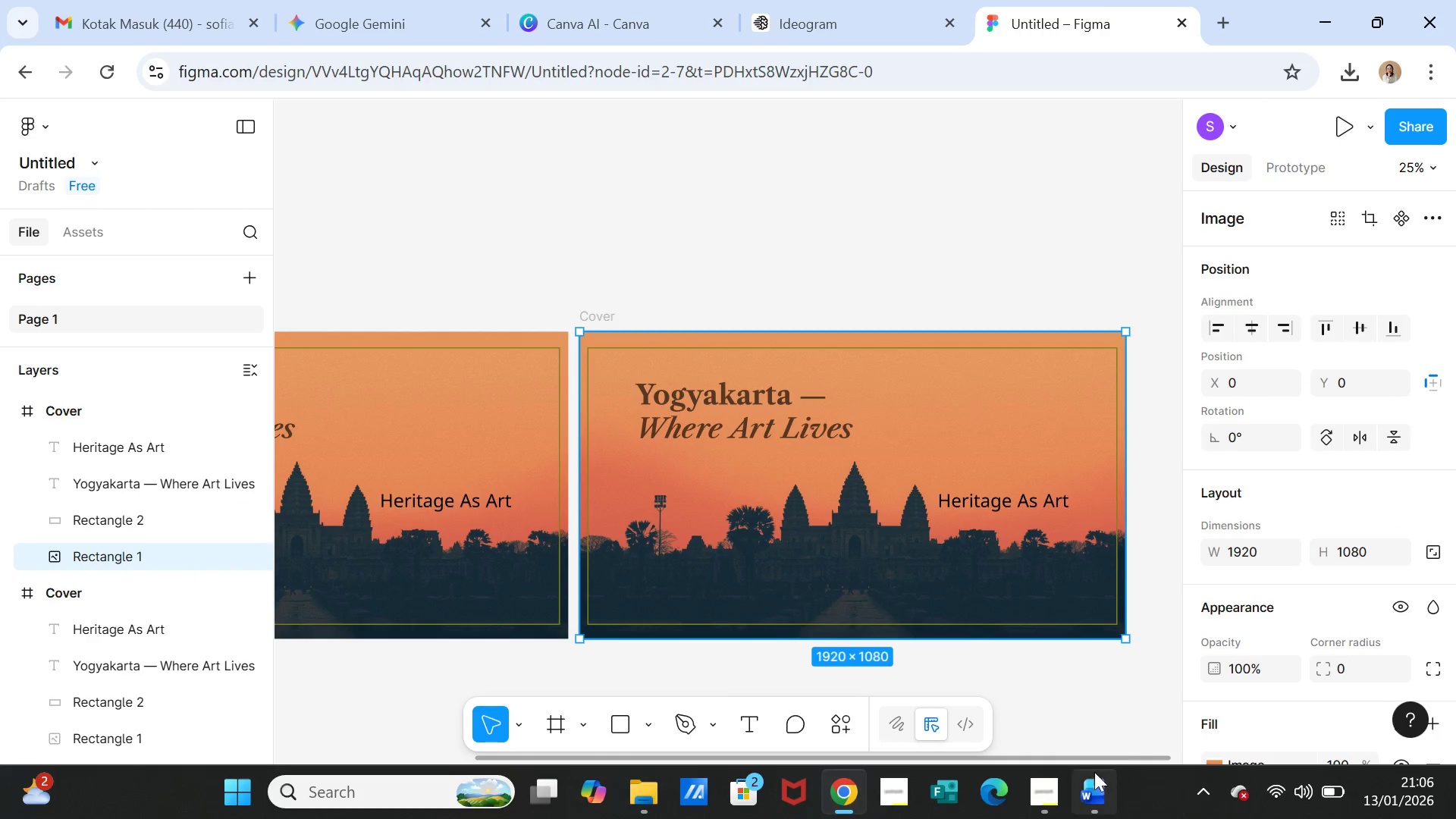 
left_click([1089, 795])
 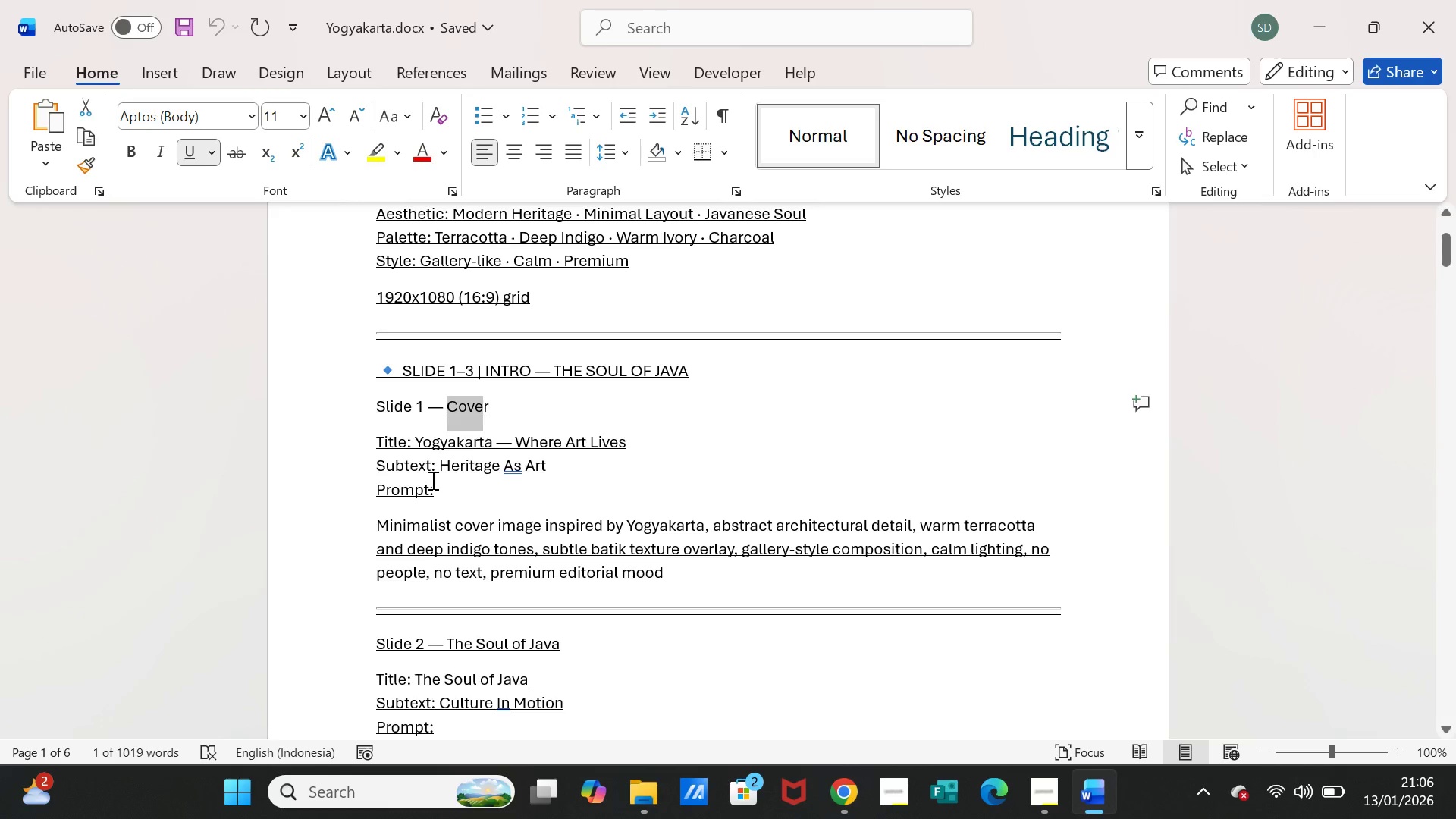 
scroll: coordinate [431, 481], scroll_direction: down, amount: 5.0
 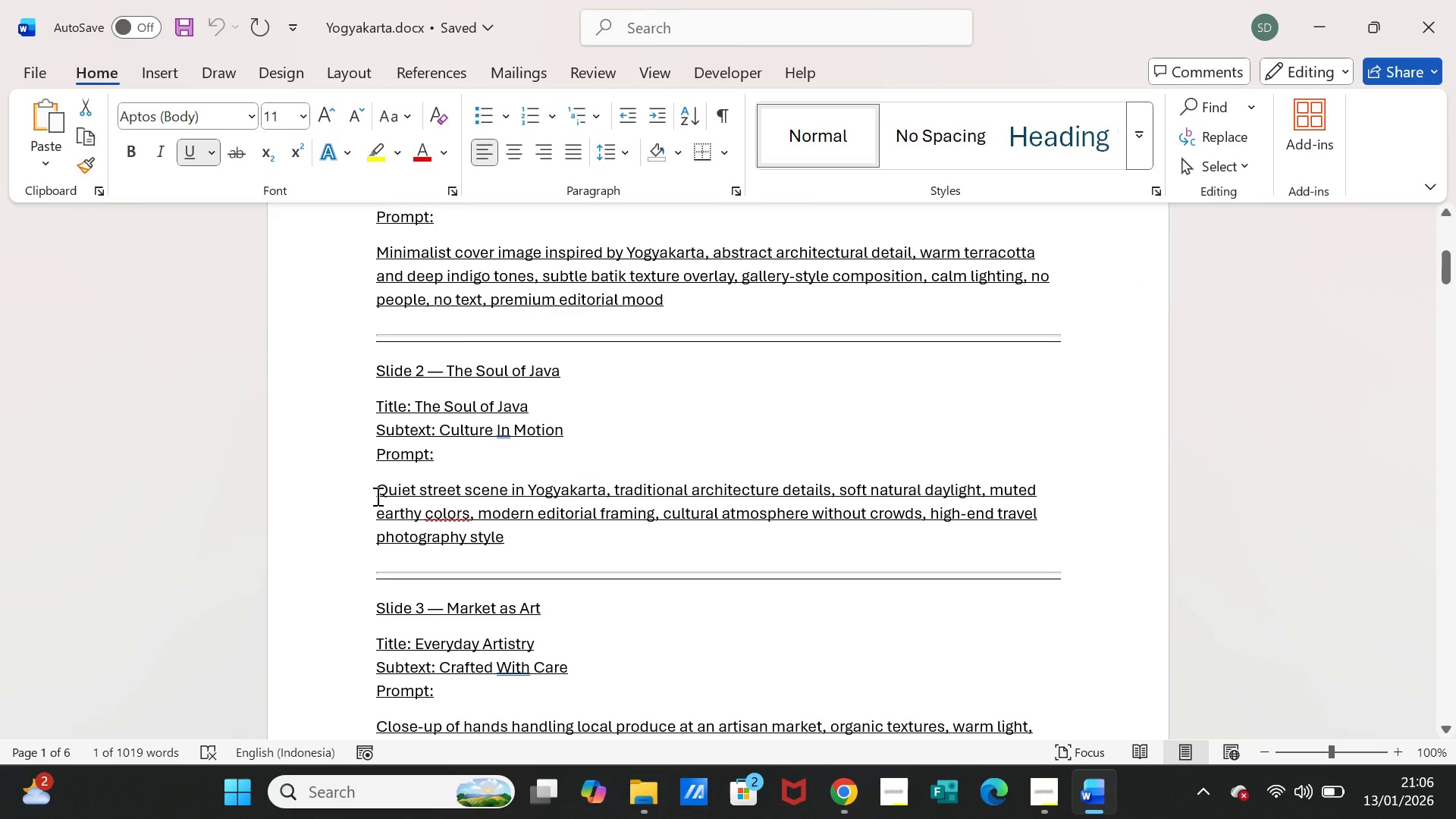 
left_click_drag(start_coordinate=[376, 496], to_coordinate=[489, 533])
 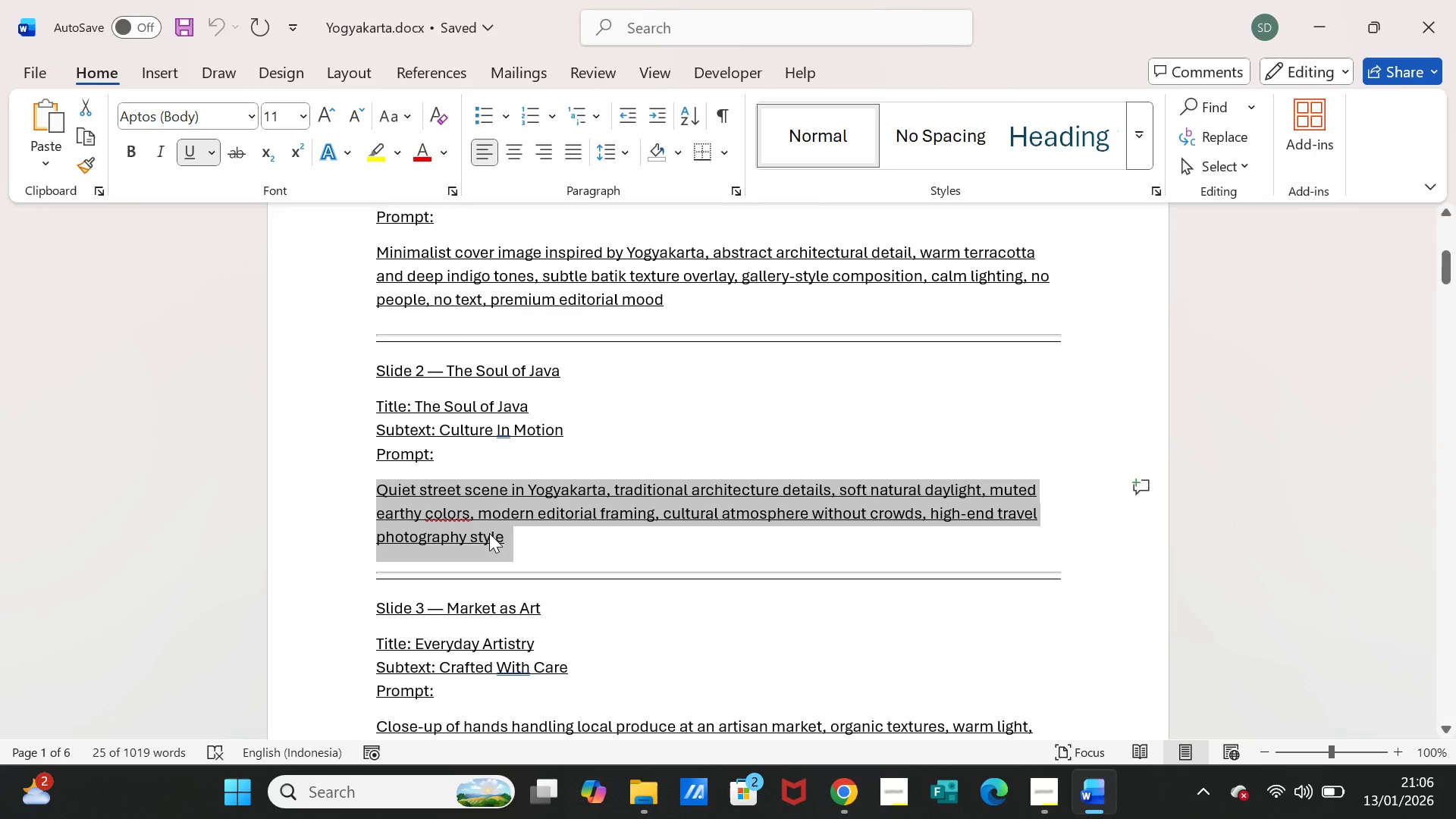 
key(Control+C)
 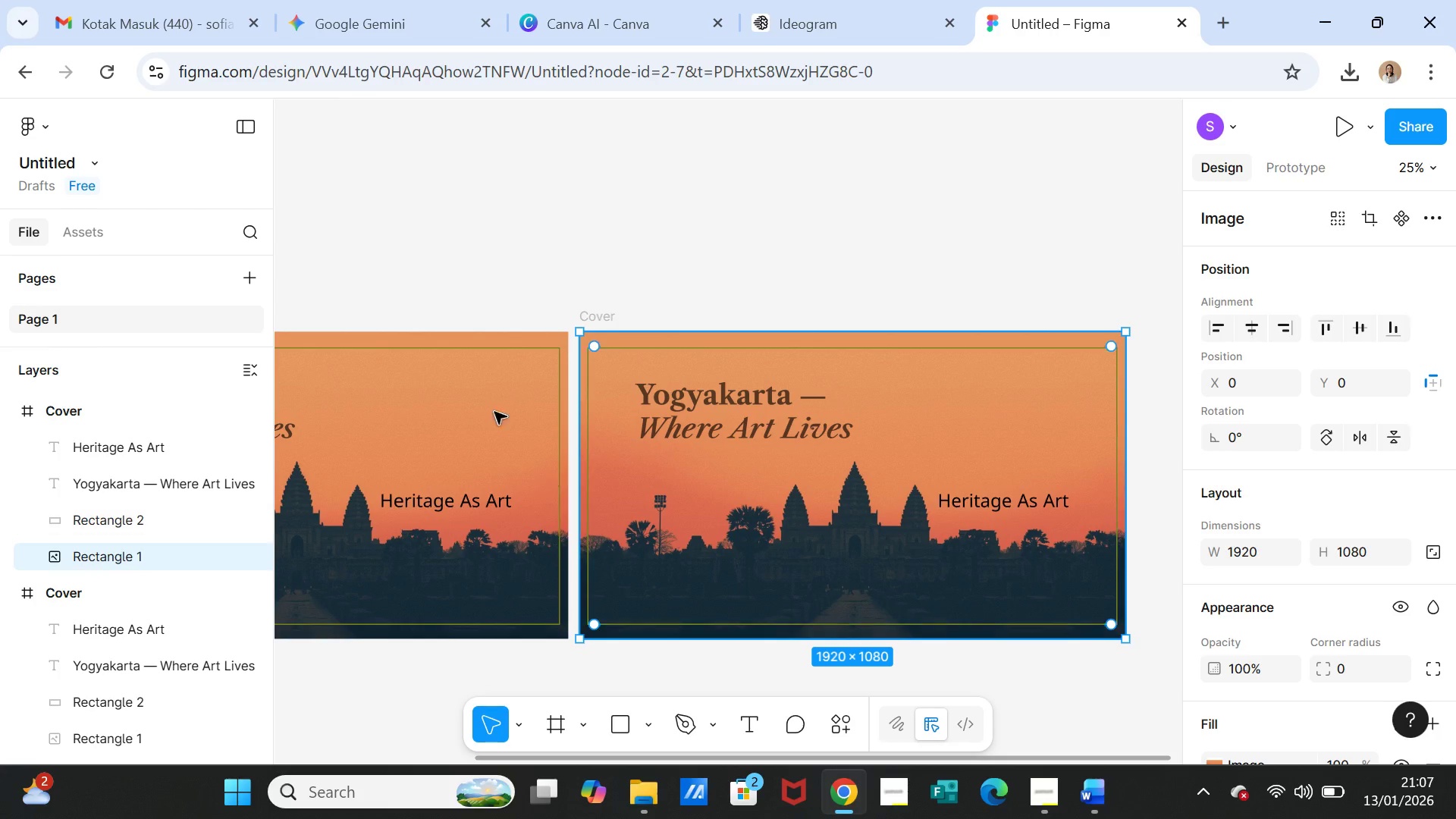 
left_click([773, 24])
 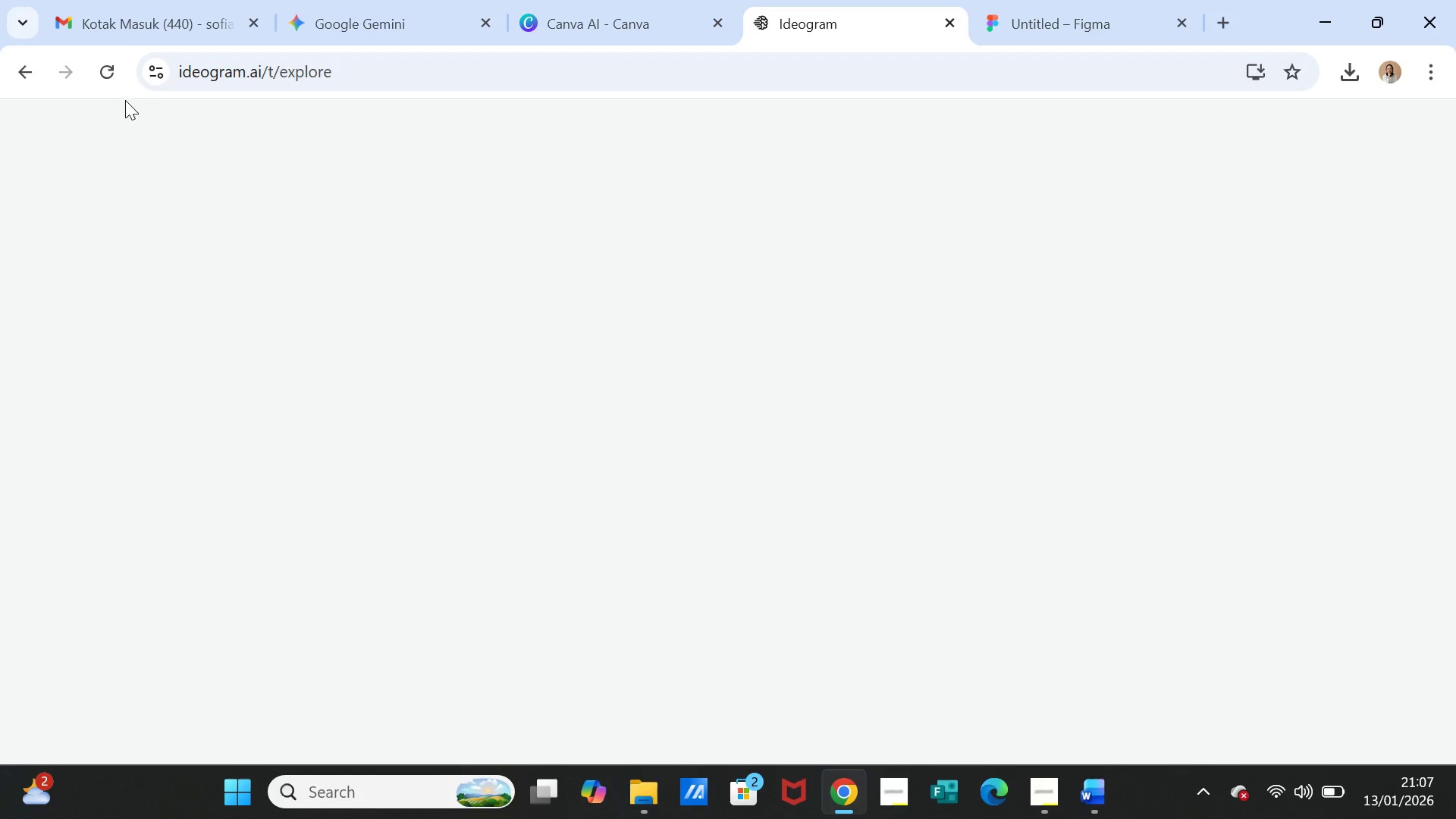 
left_click([111, 65])
 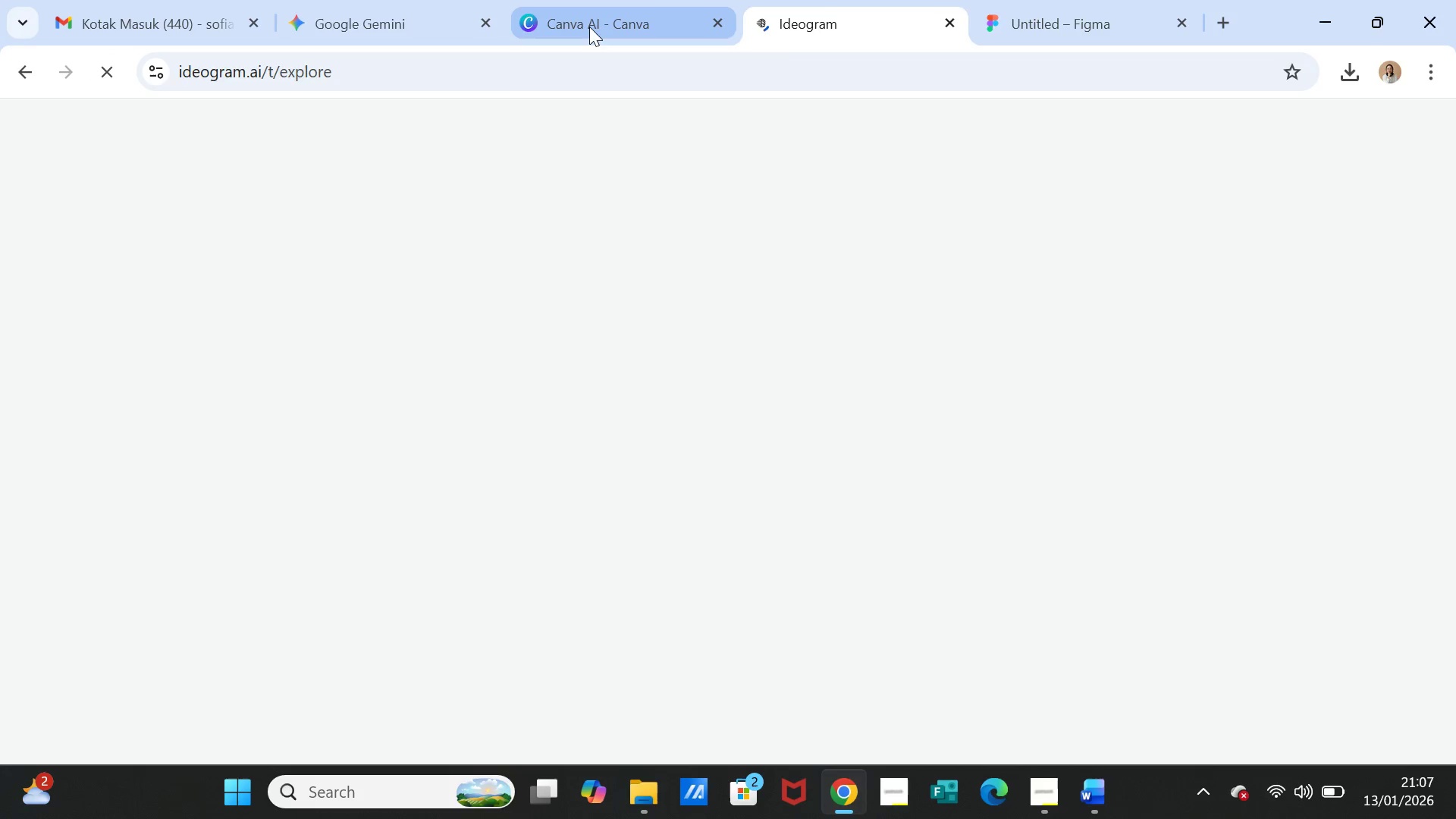 
left_click([589, 27])
 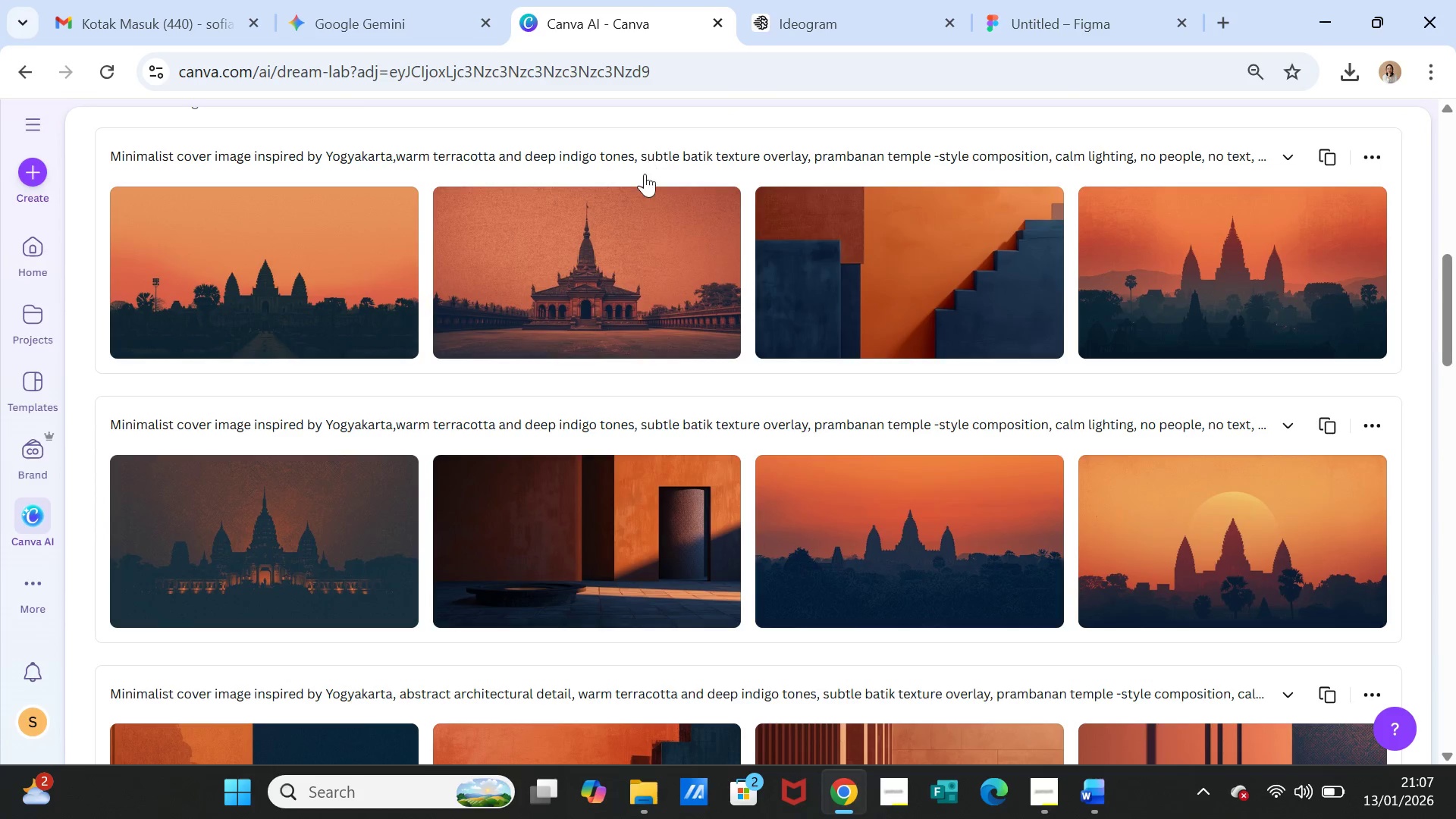 
scroll: coordinate [639, 223], scroll_direction: up, amount: 8.0
 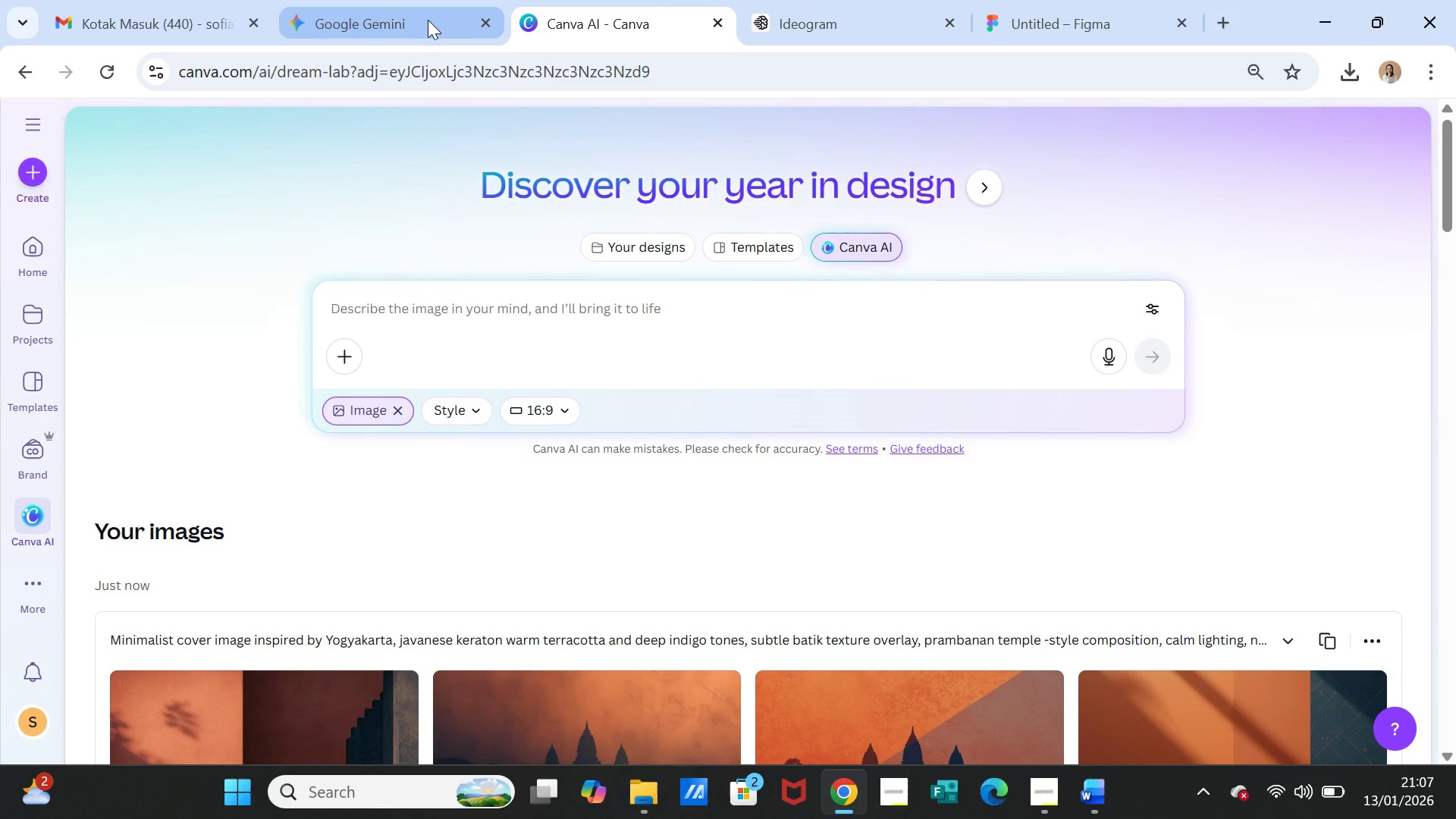 
left_click([400, 18])
 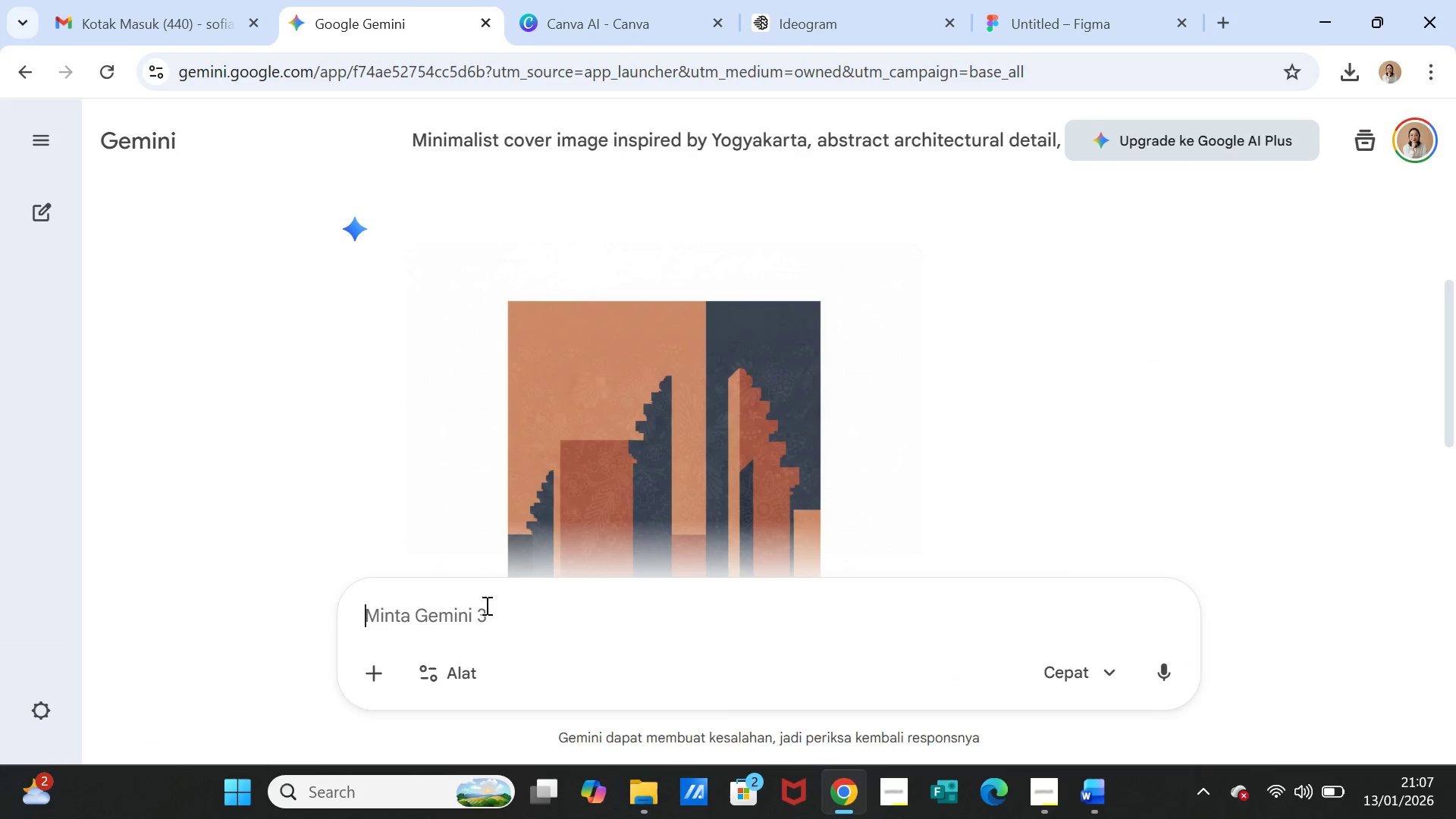 
left_click([484, 623])
 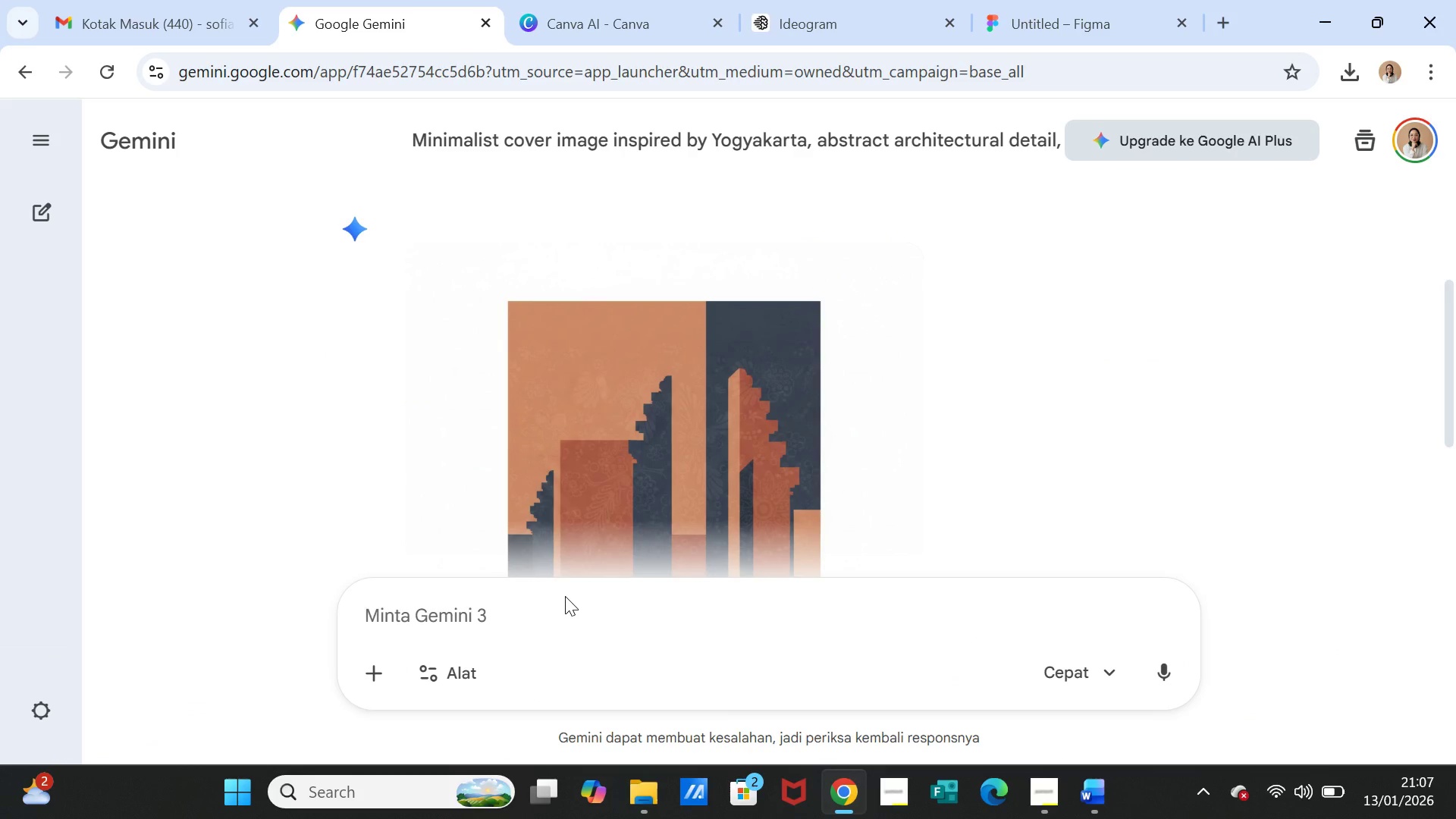 
key(Control+V)
 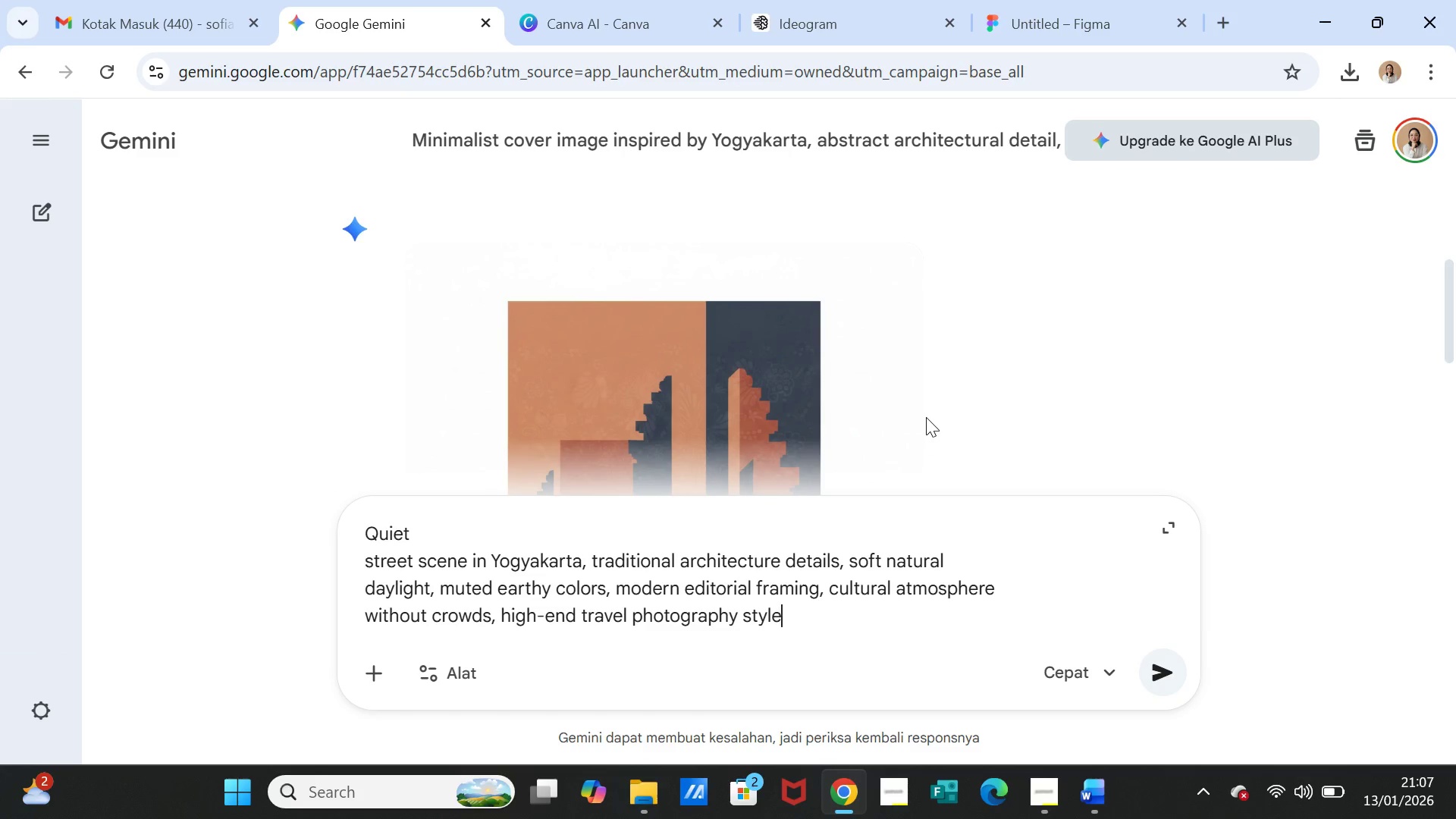 
wait(11.27)
 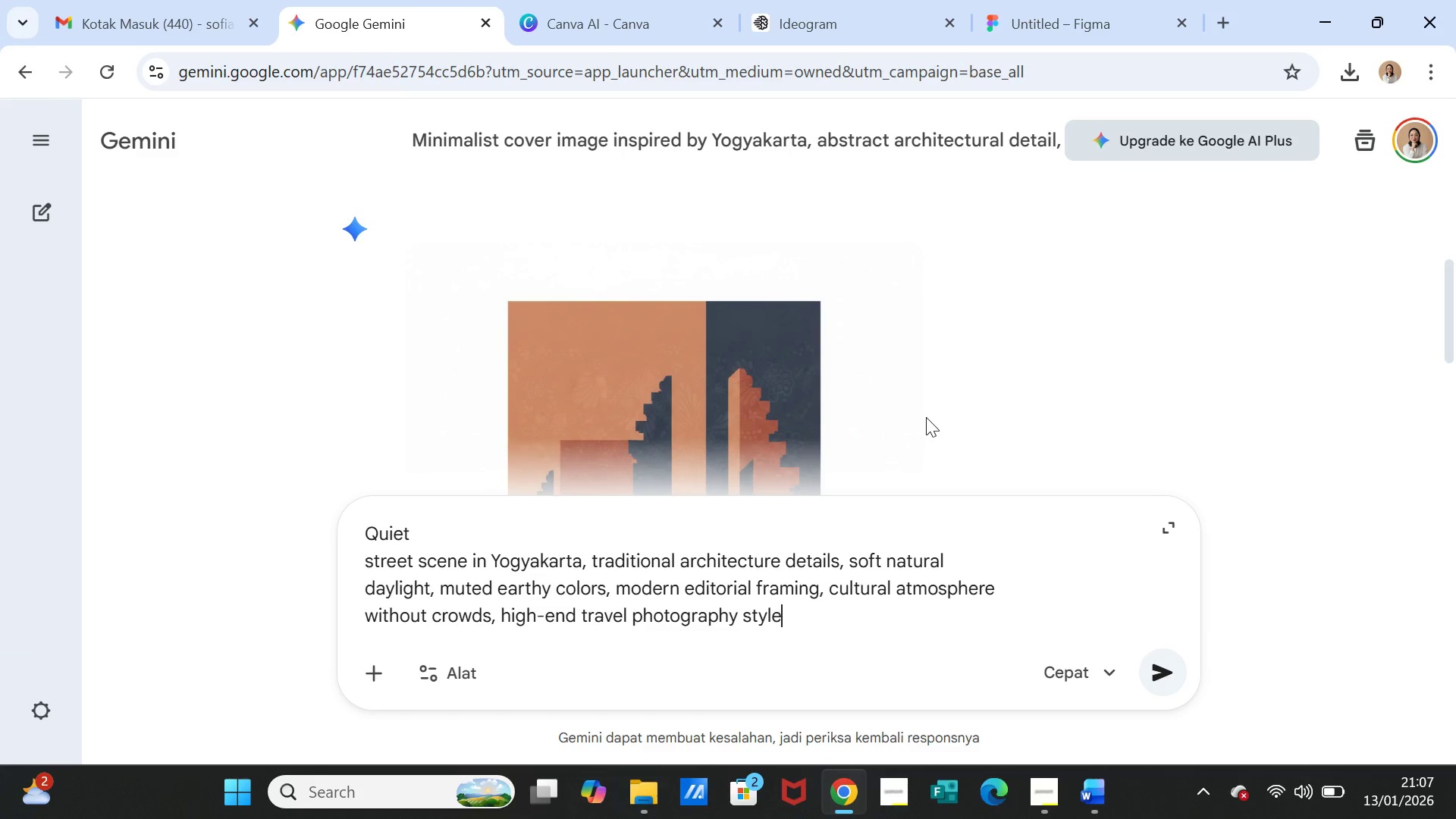 
left_click([591, 564])
 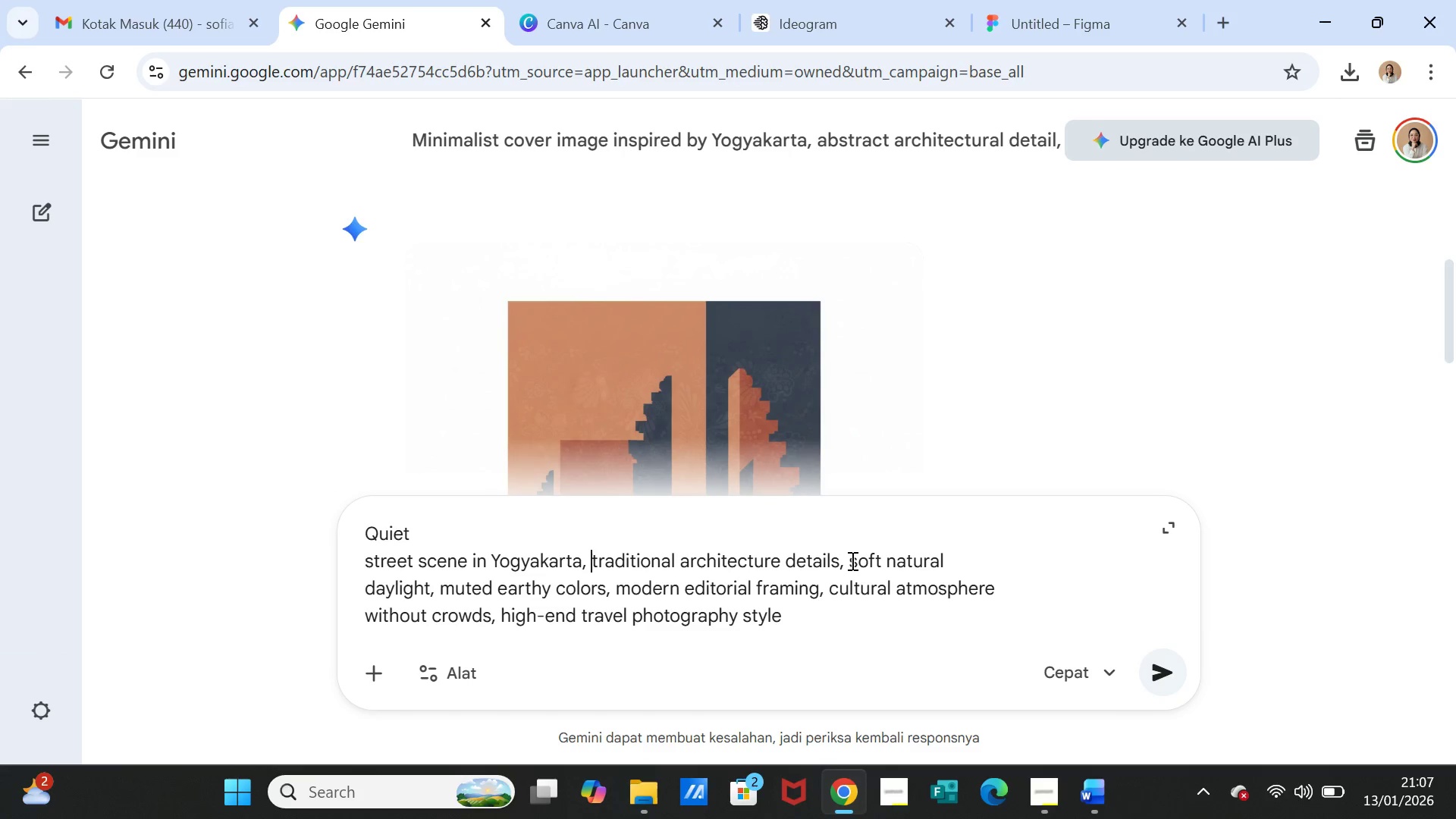 
type(real )
 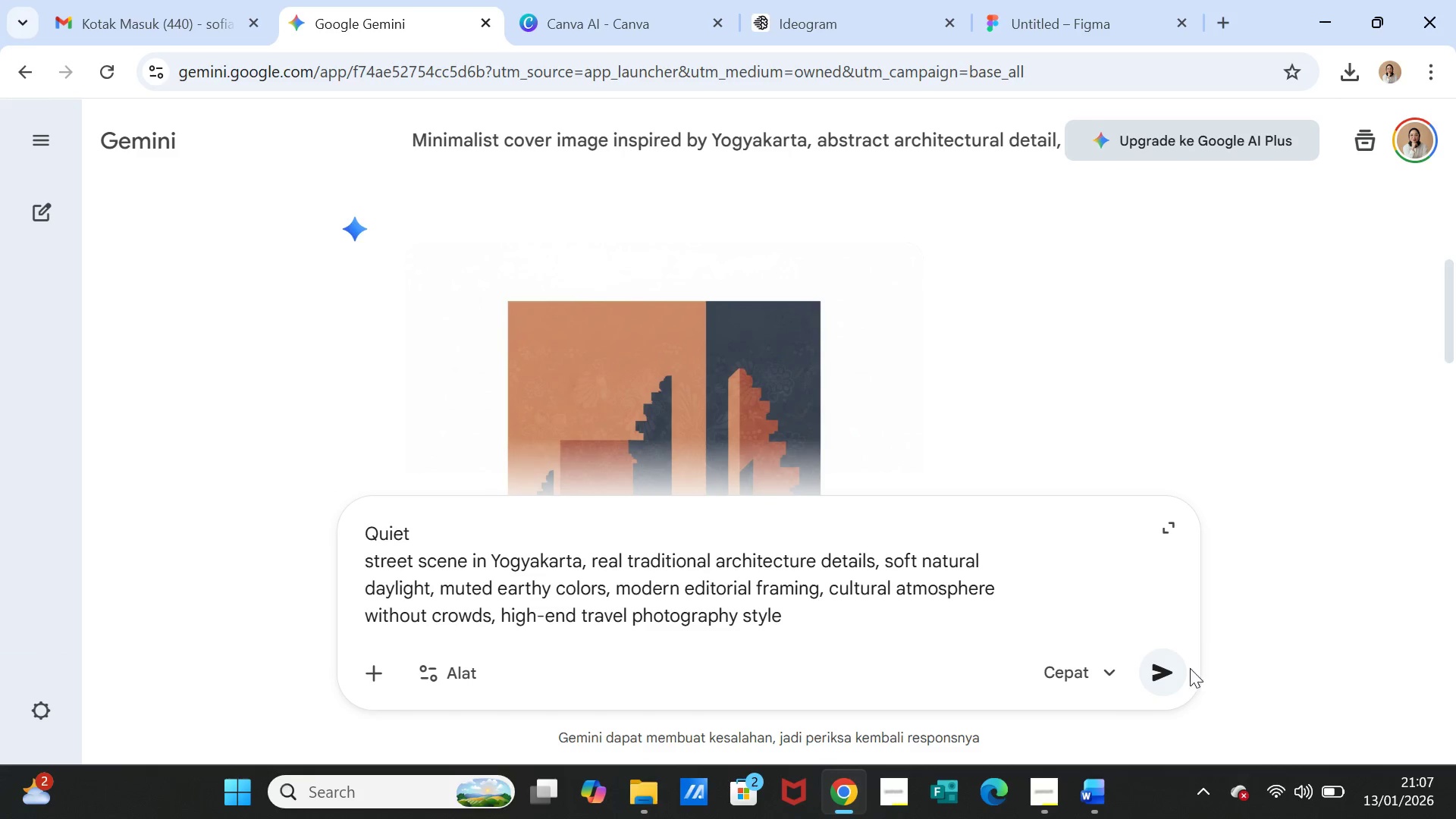 
left_click([1163, 668])
 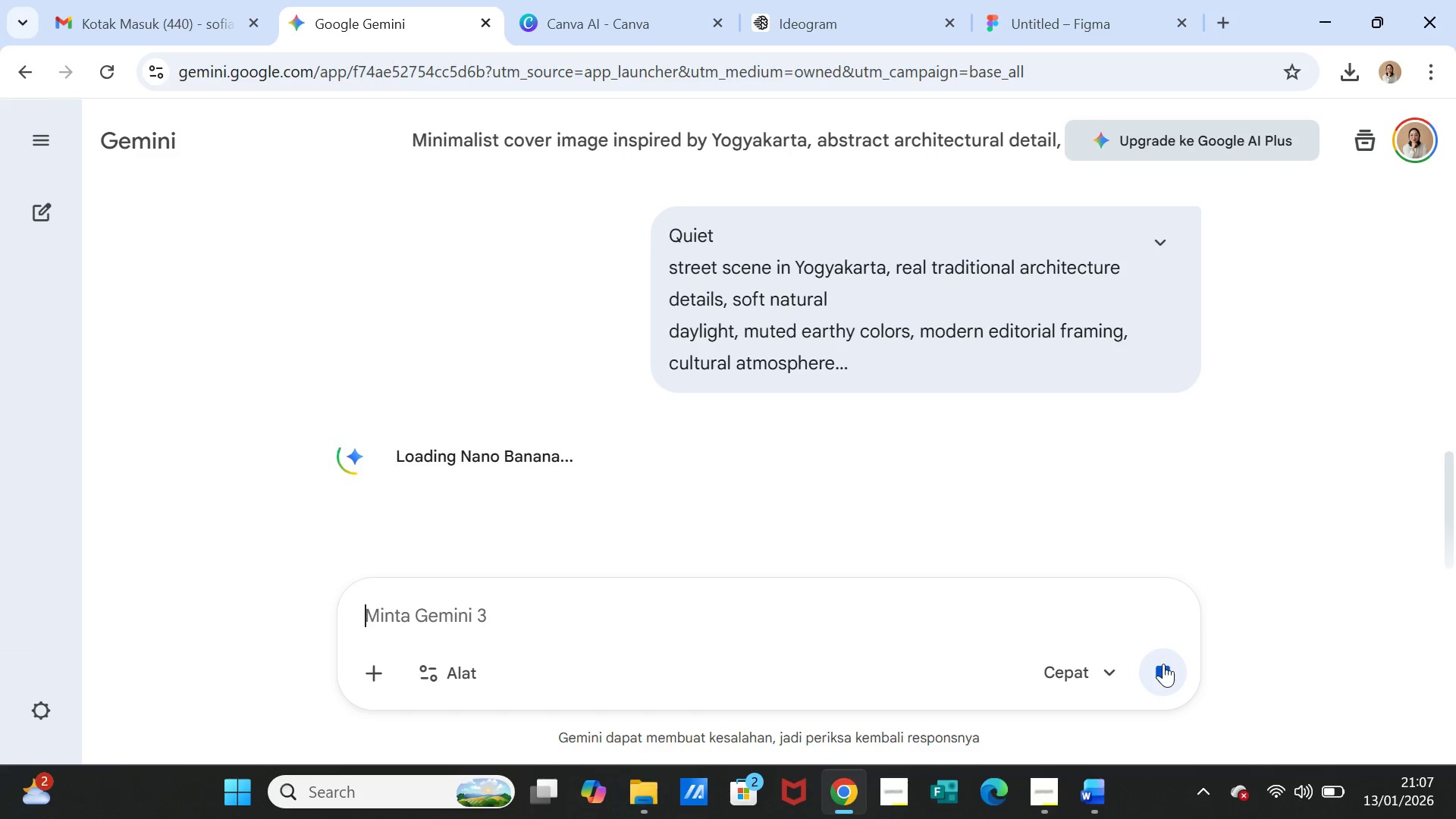 
wait(23.62)
 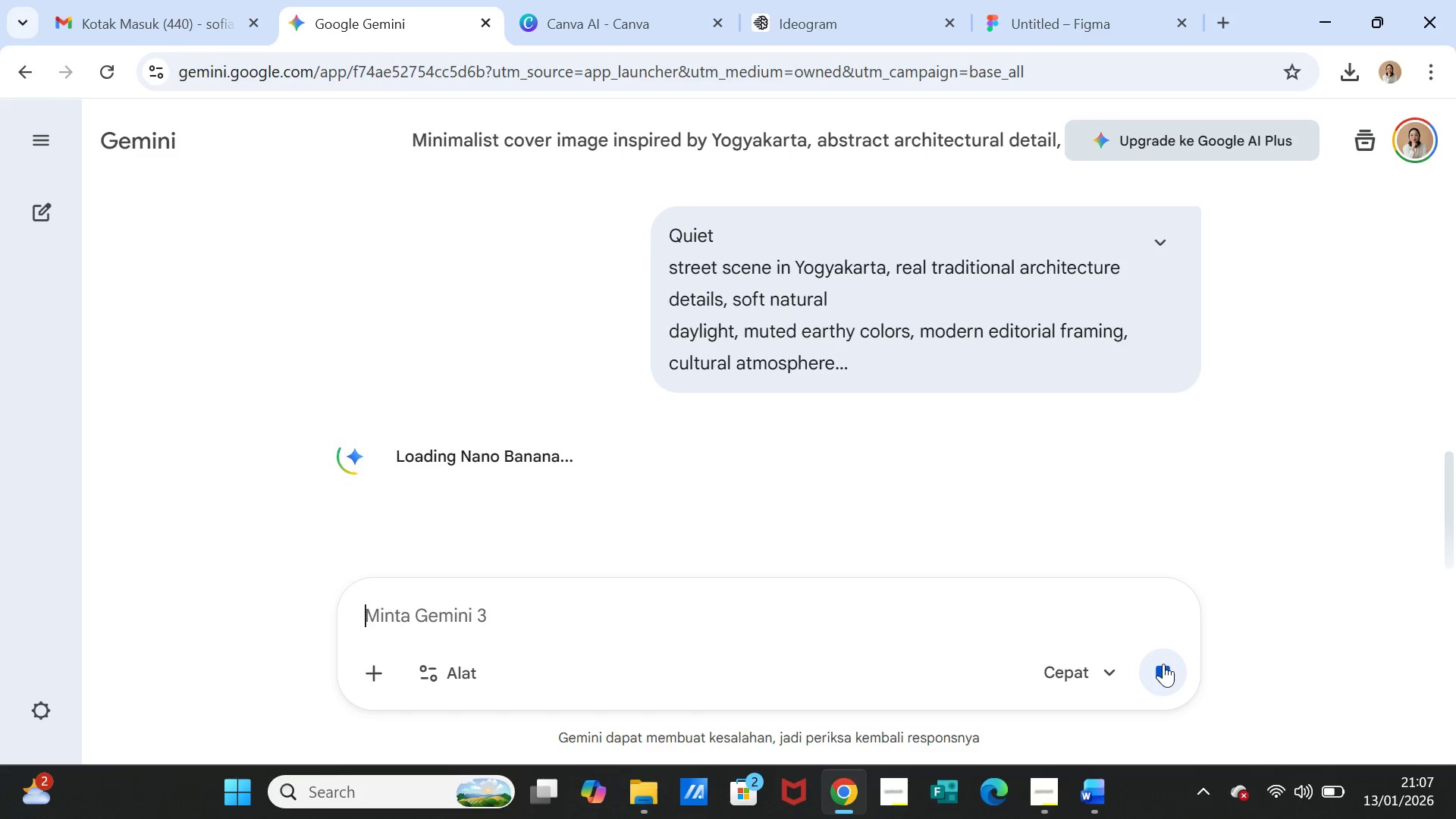 
scroll: coordinate [1048, 494], scroll_direction: down, amount: 4.0
 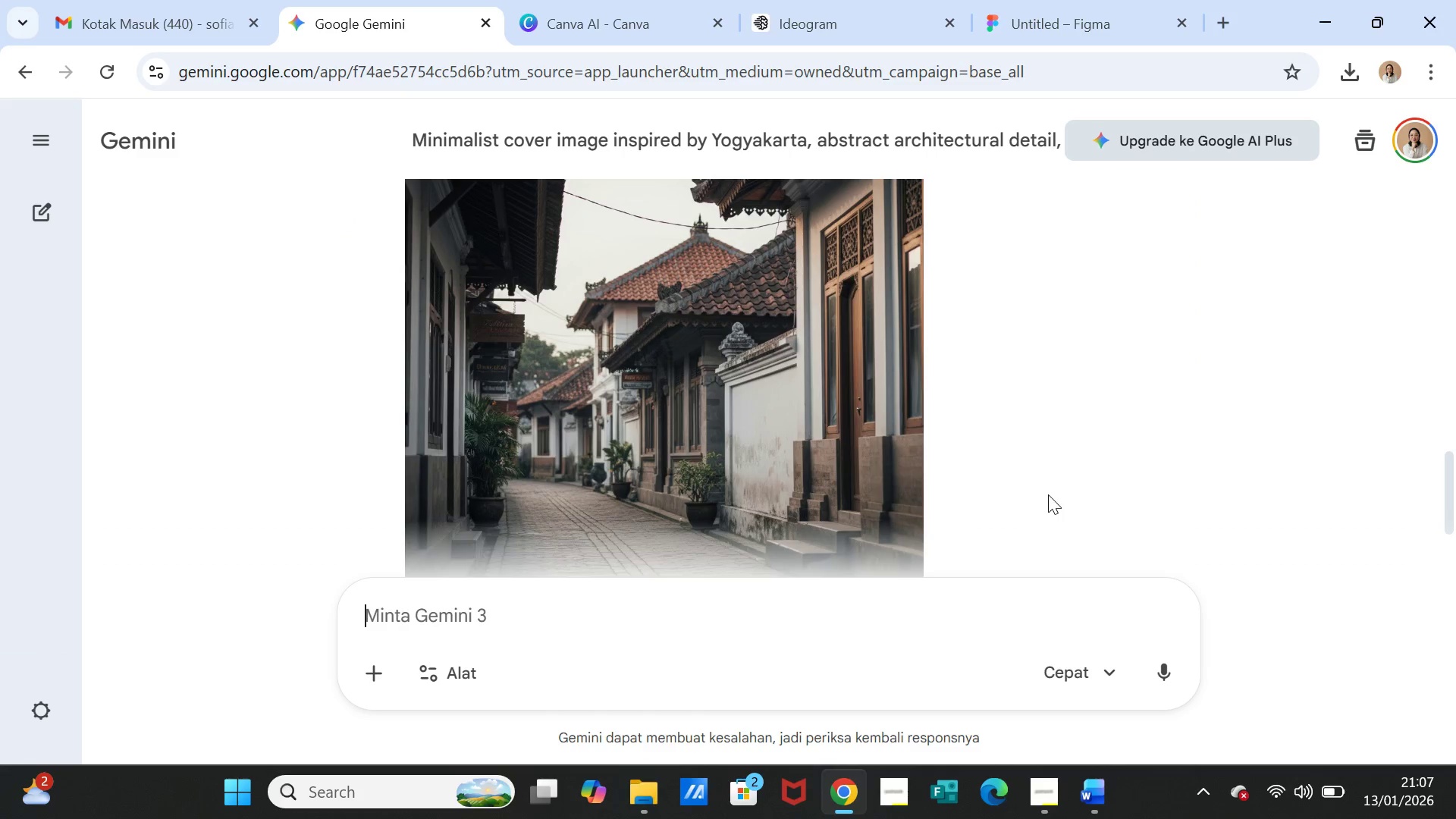 
scroll: coordinate [1048, 494], scroll_direction: up, amount: 1.0
 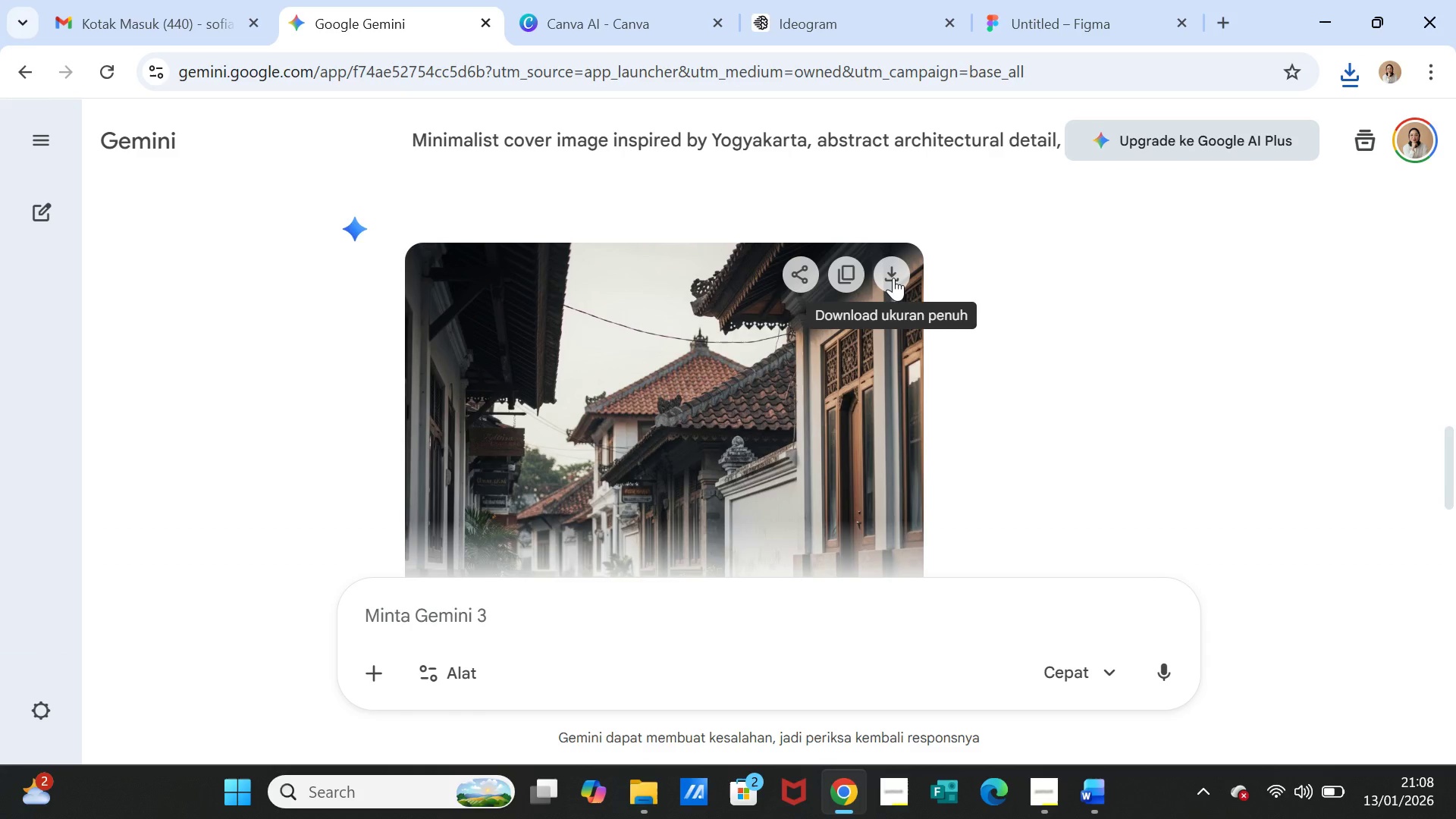 
wait(42.6)
 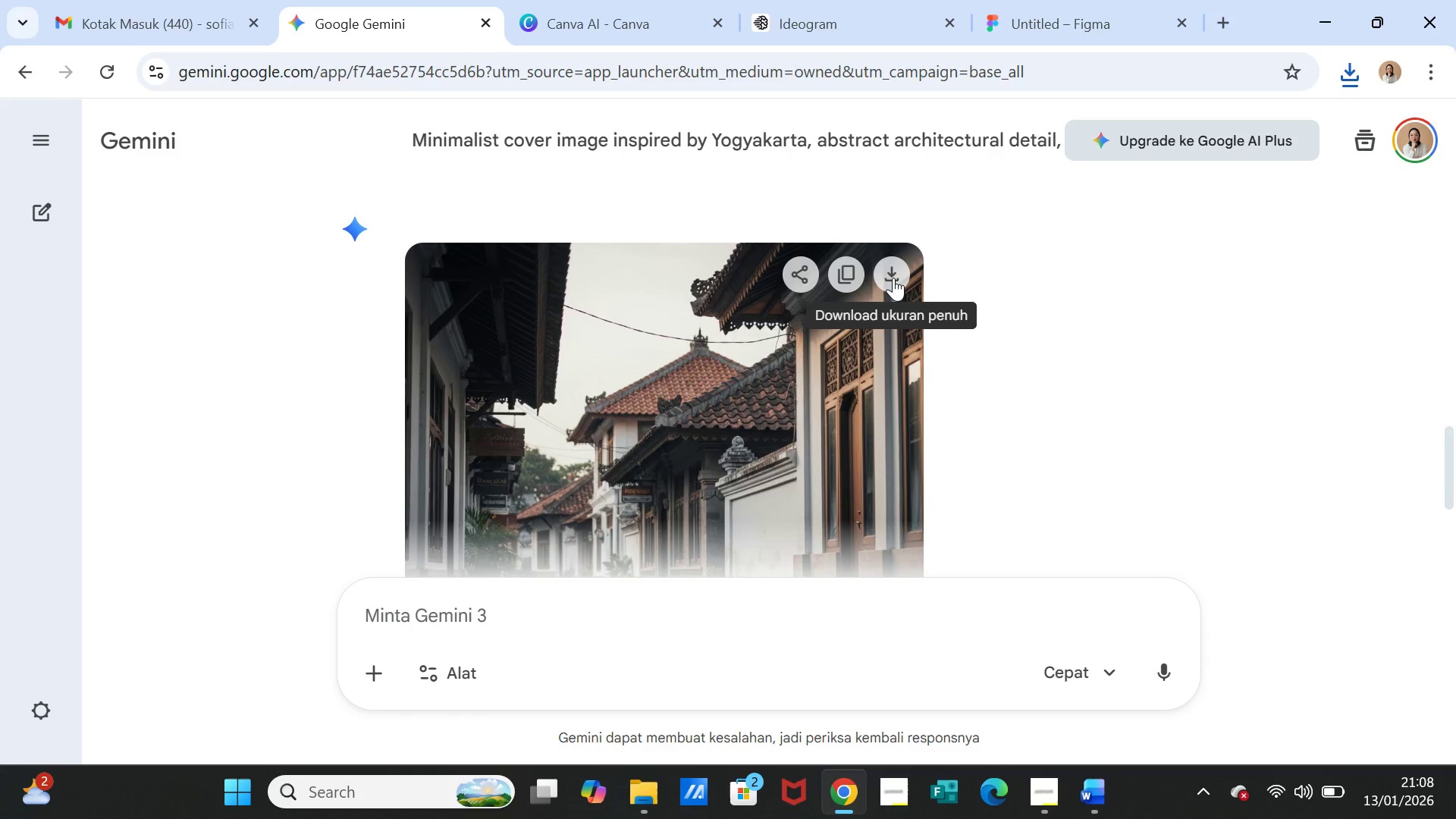 
left_click([1063, 20])
 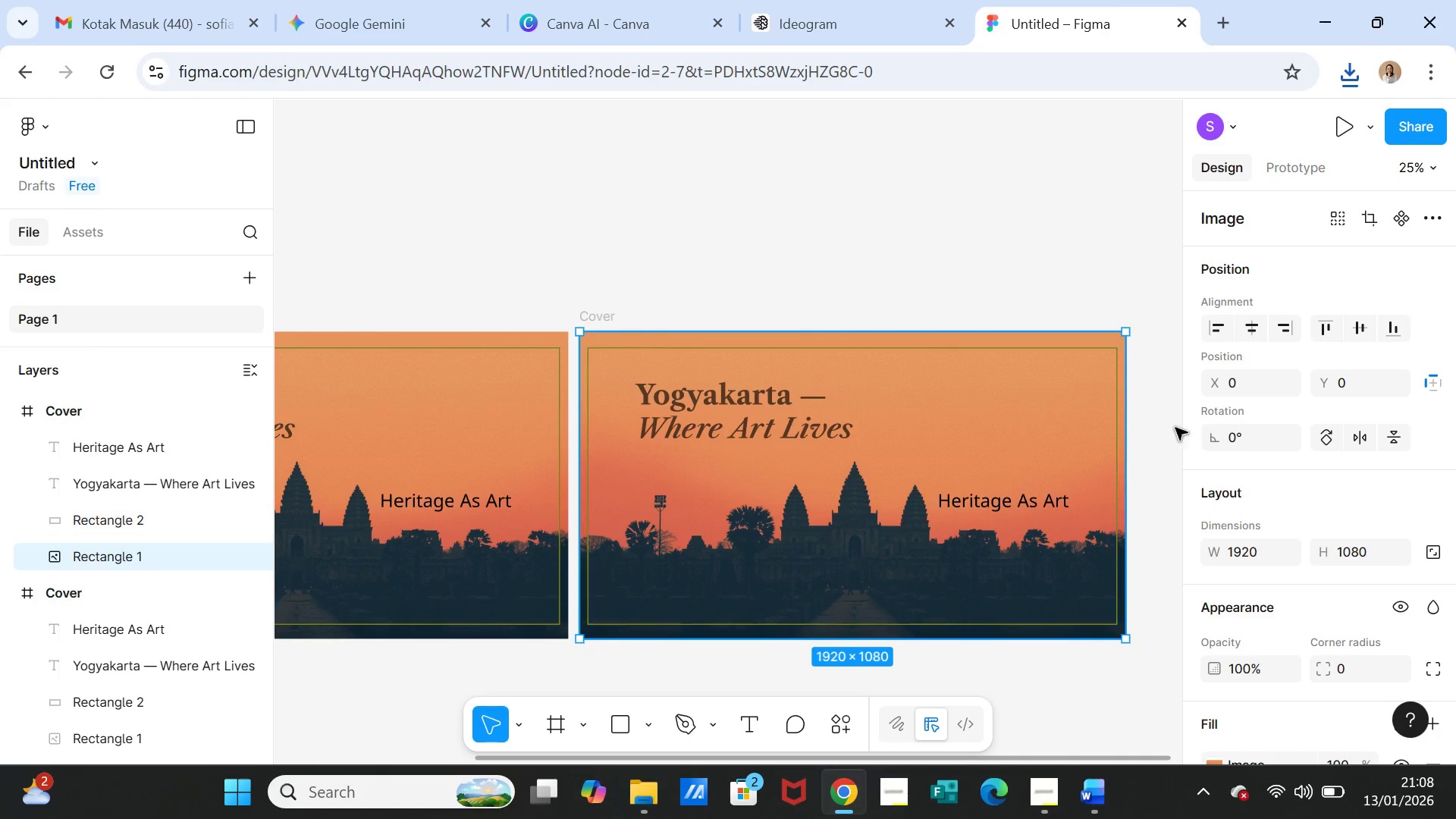 
wait(6.12)
 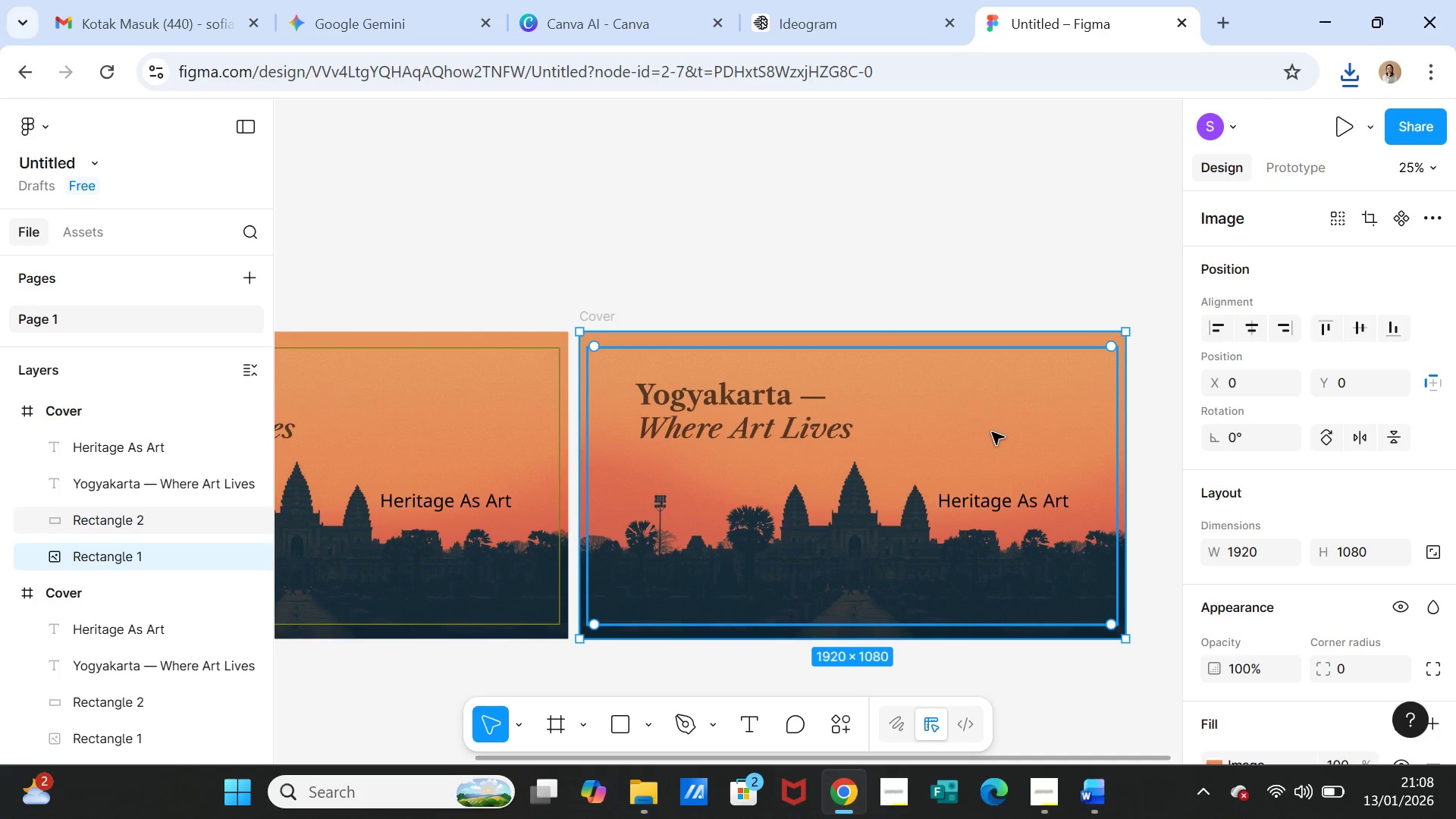 
scroll: coordinate [1303, 613], scroll_direction: down, amount: 1.0
 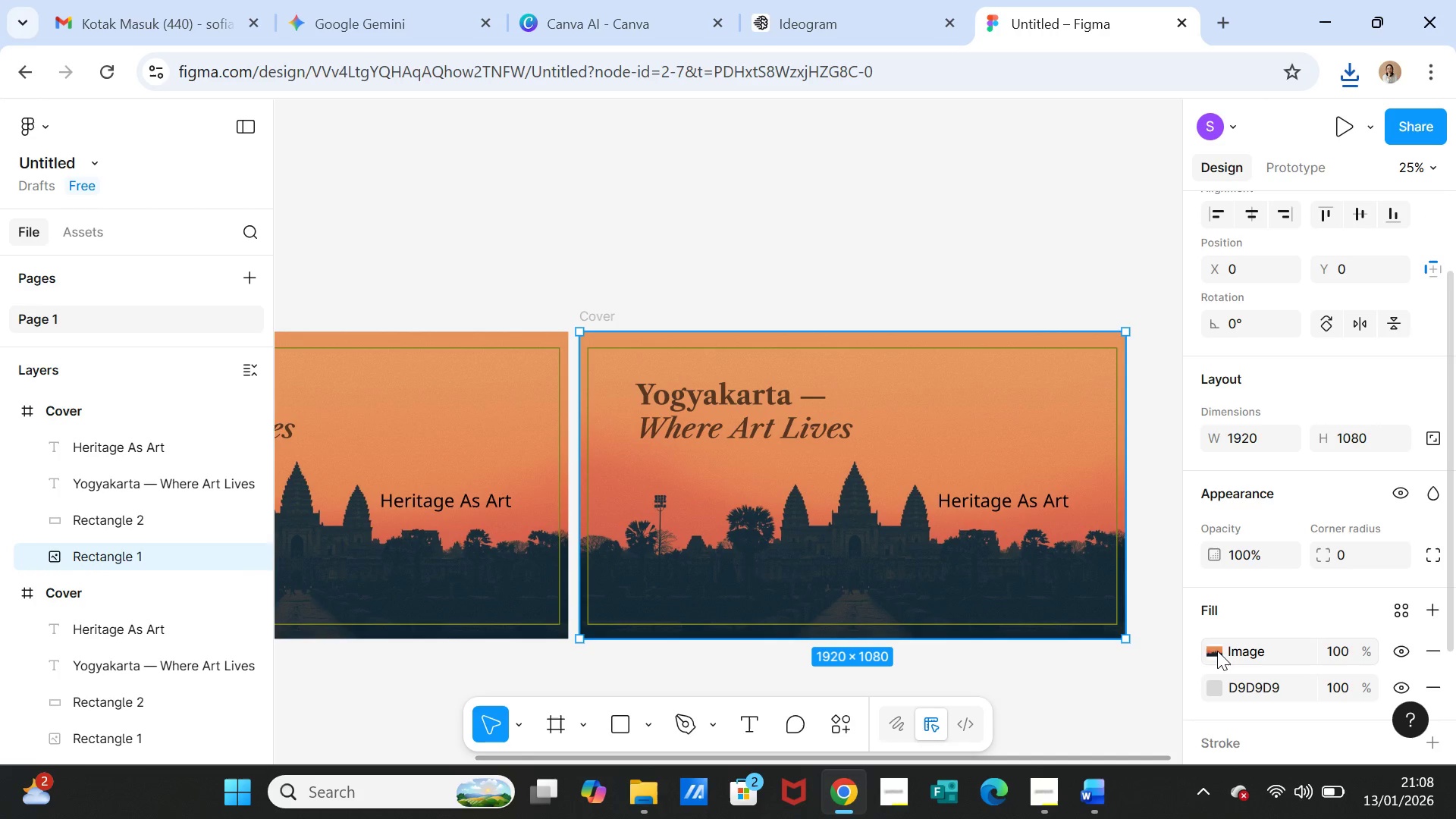 
left_click([1217, 651])
 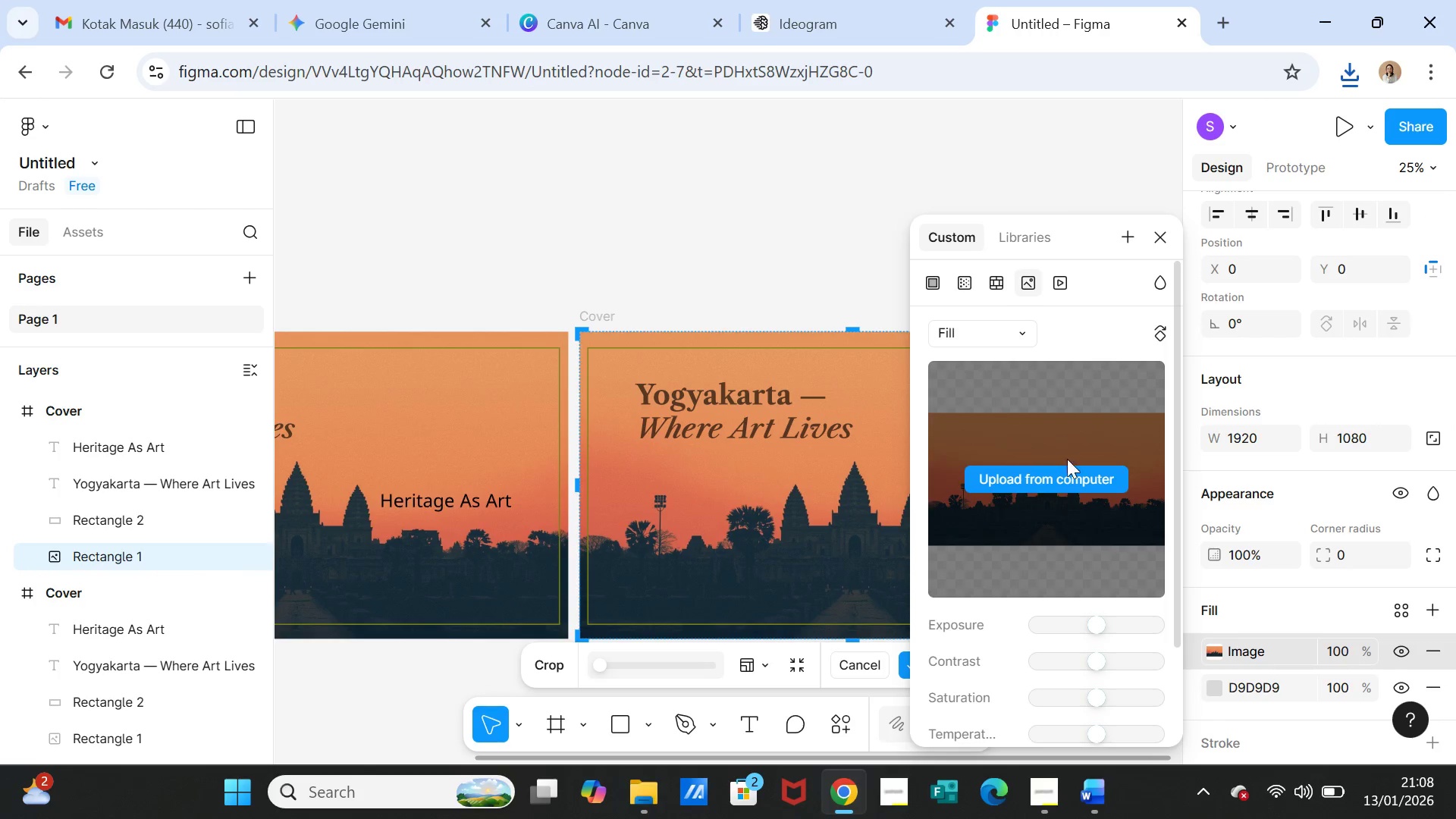 
left_click([1067, 482])
 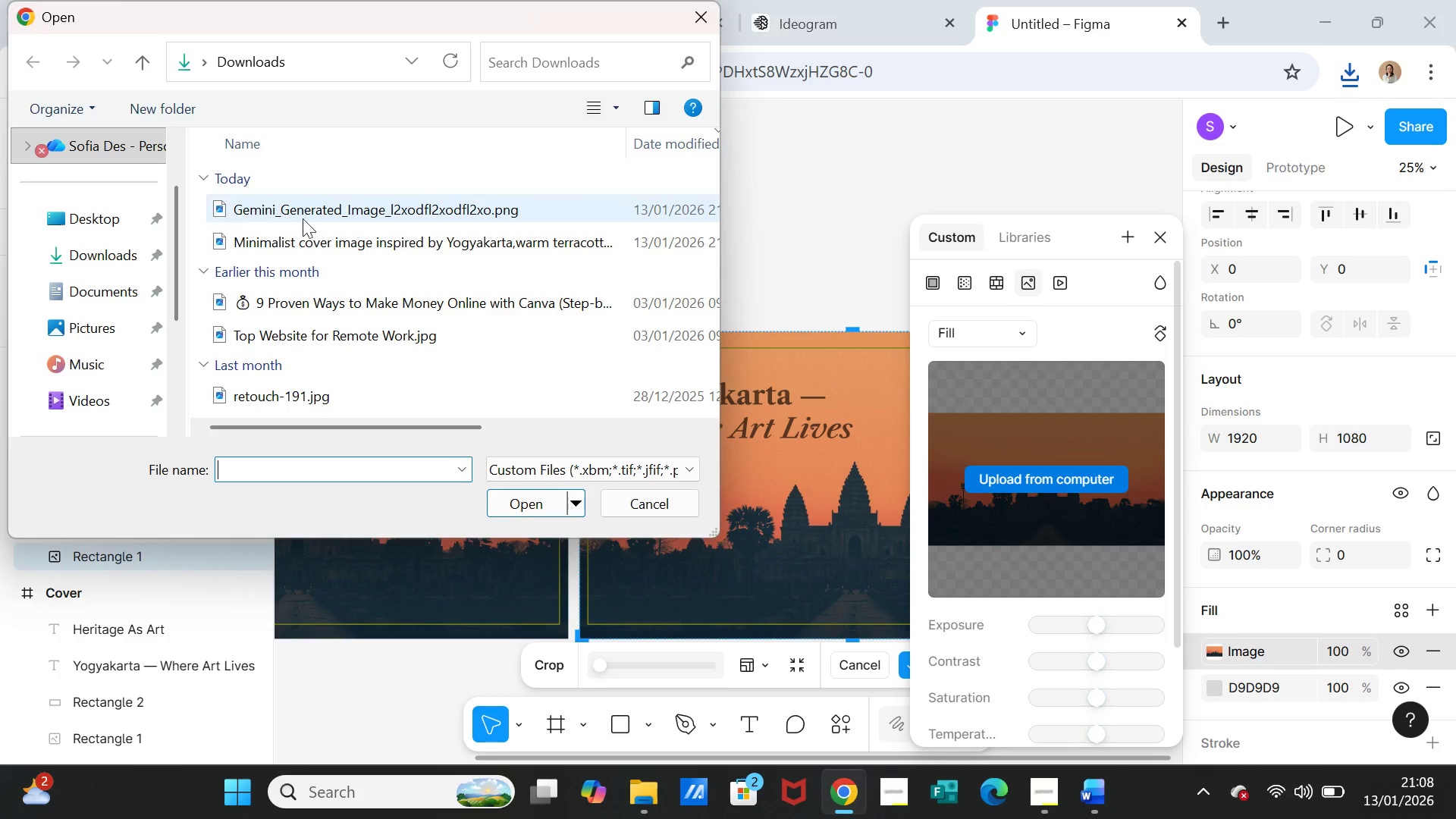 
left_click([350, 211])
 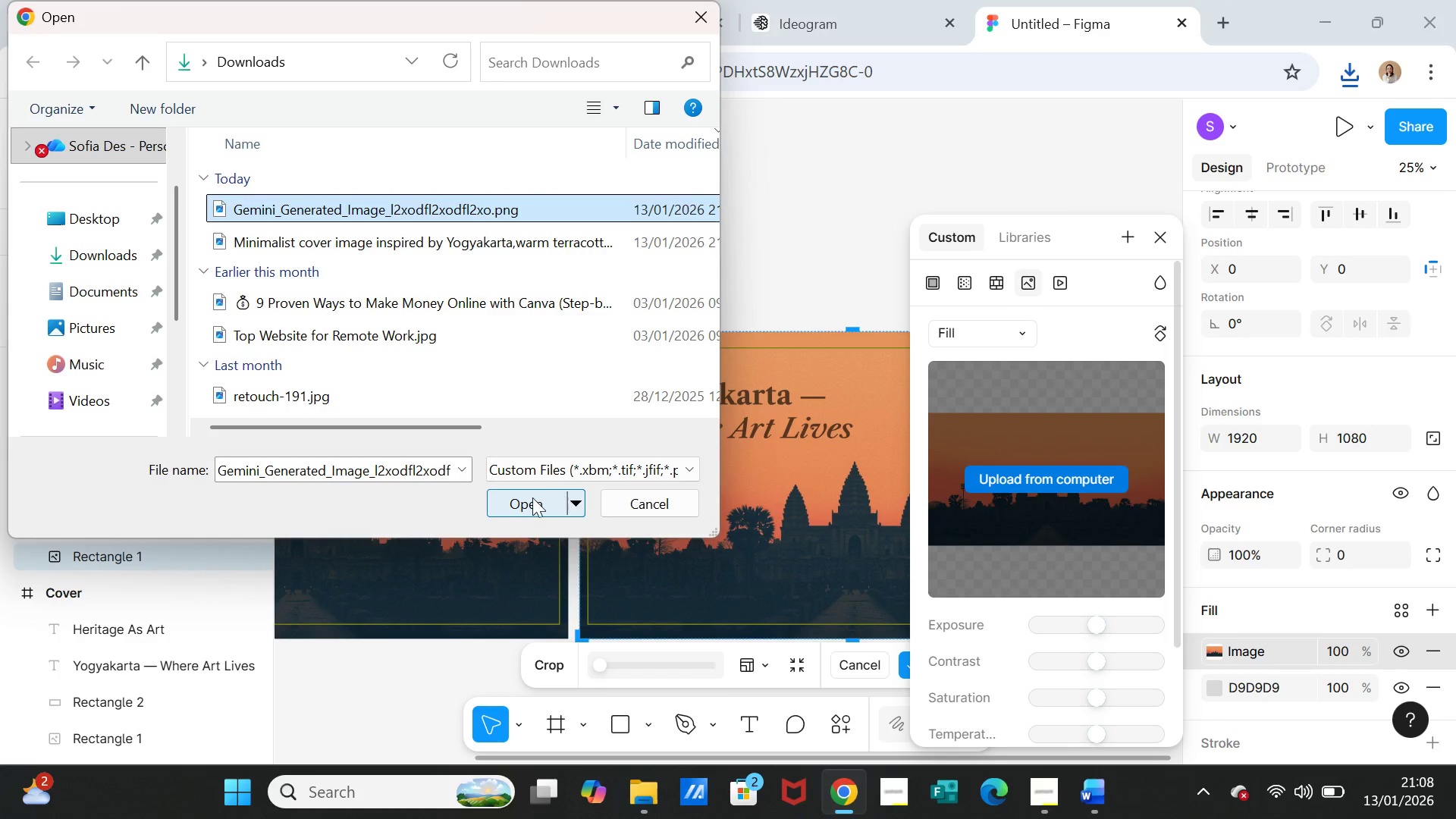 
left_click([531, 498])
 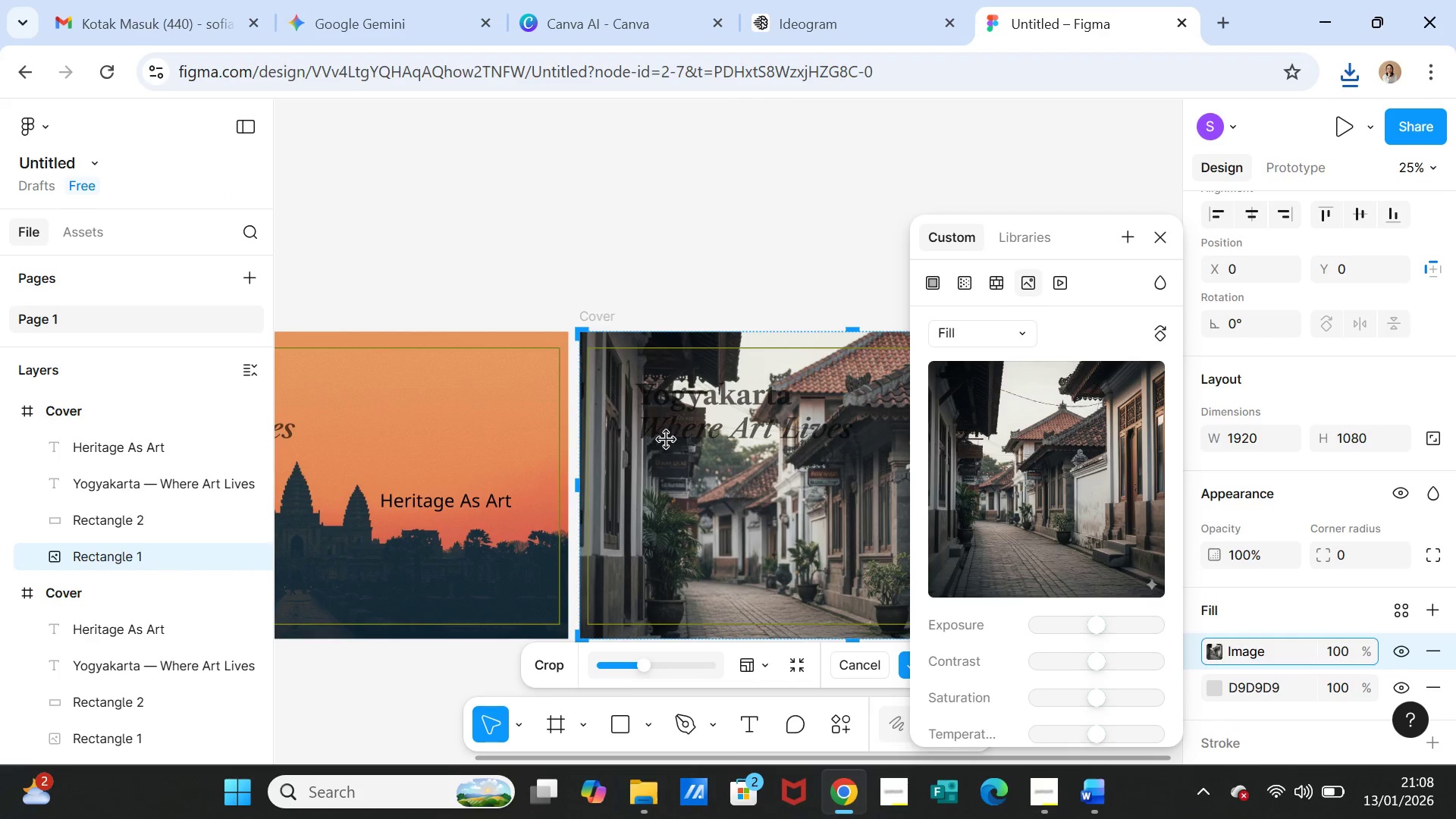 
left_click([712, 240])
 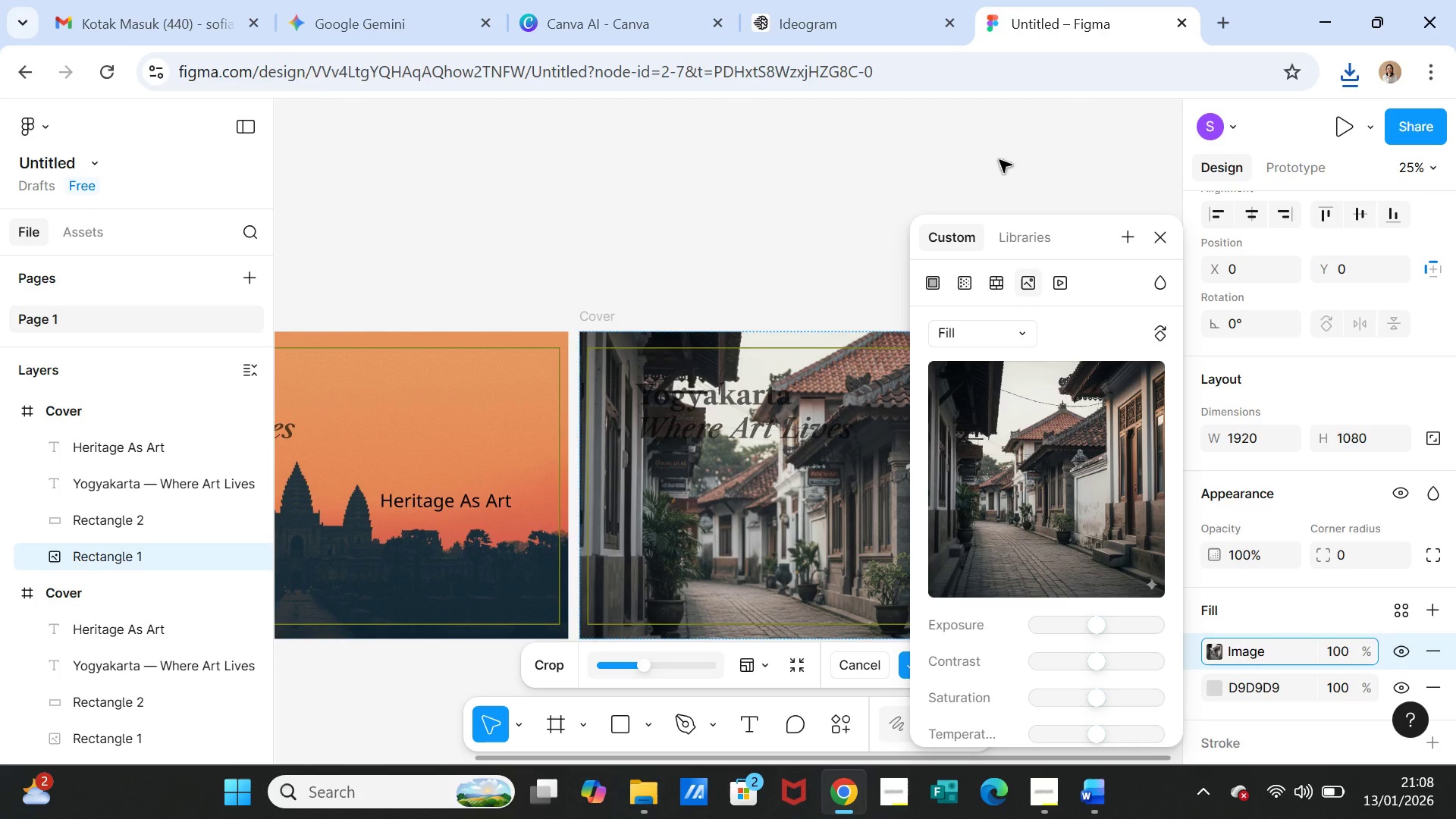 
left_click([1021, 155])
 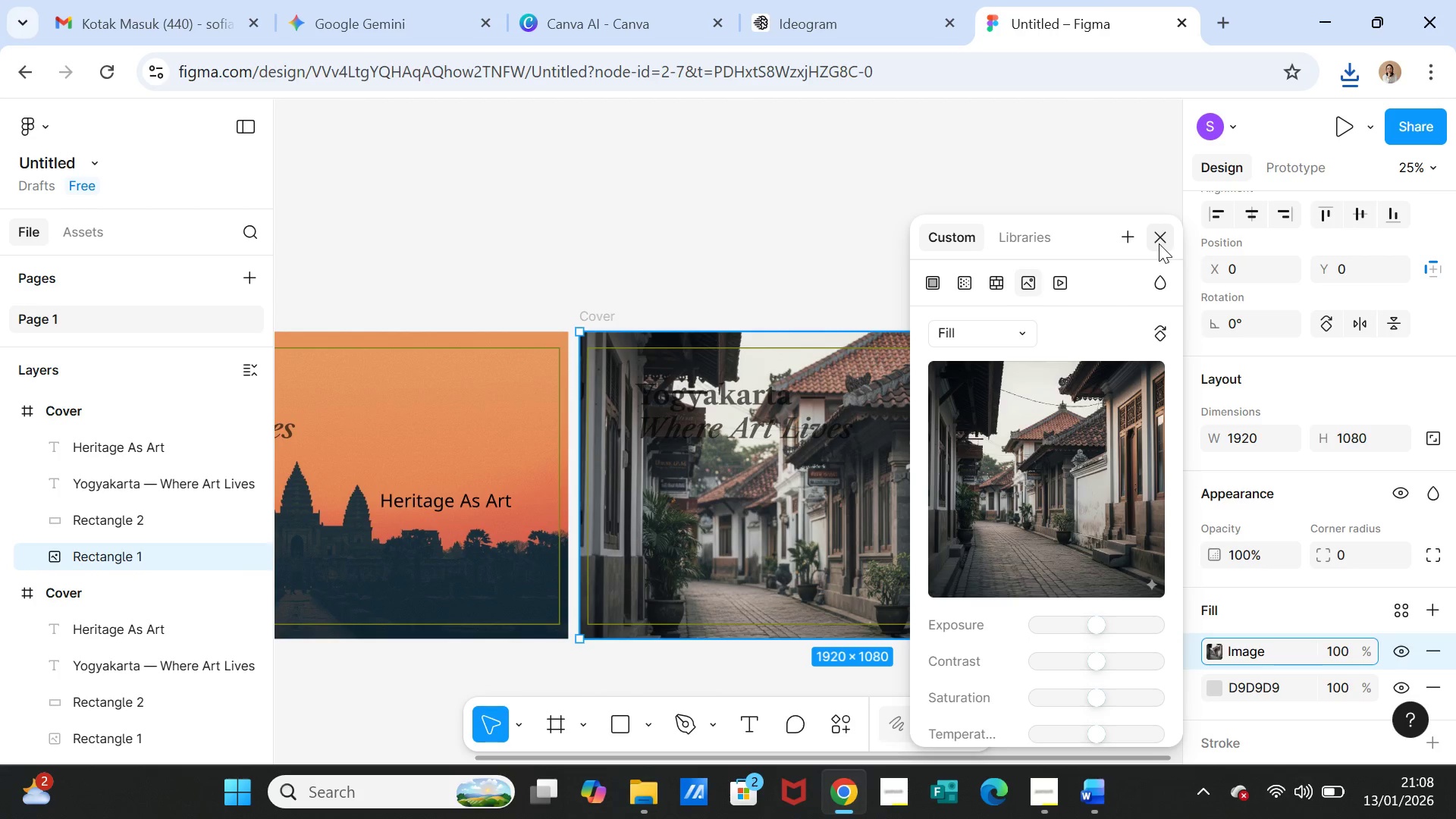 
left_click([1161, 243])
 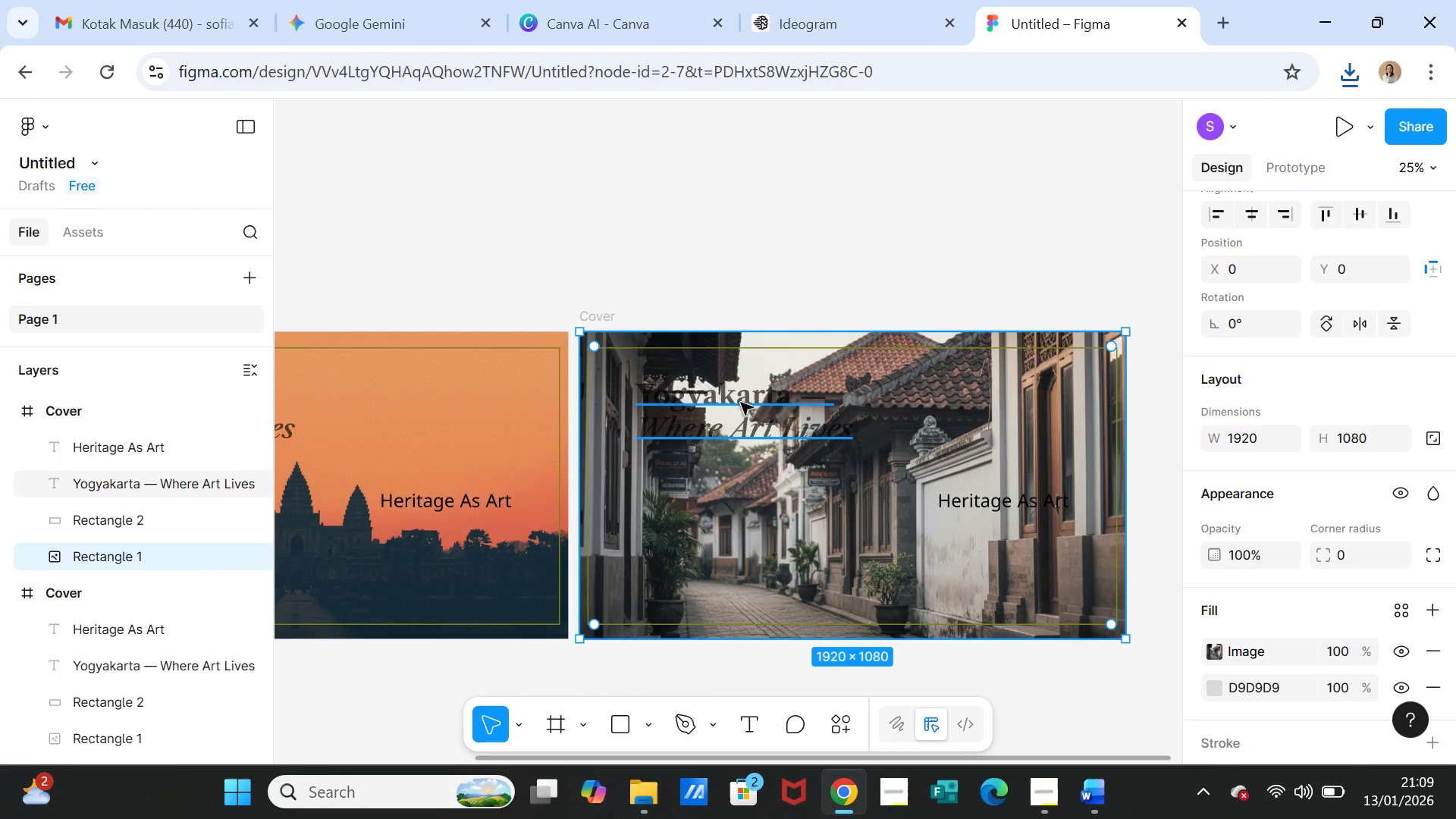 
wait(5.59)
 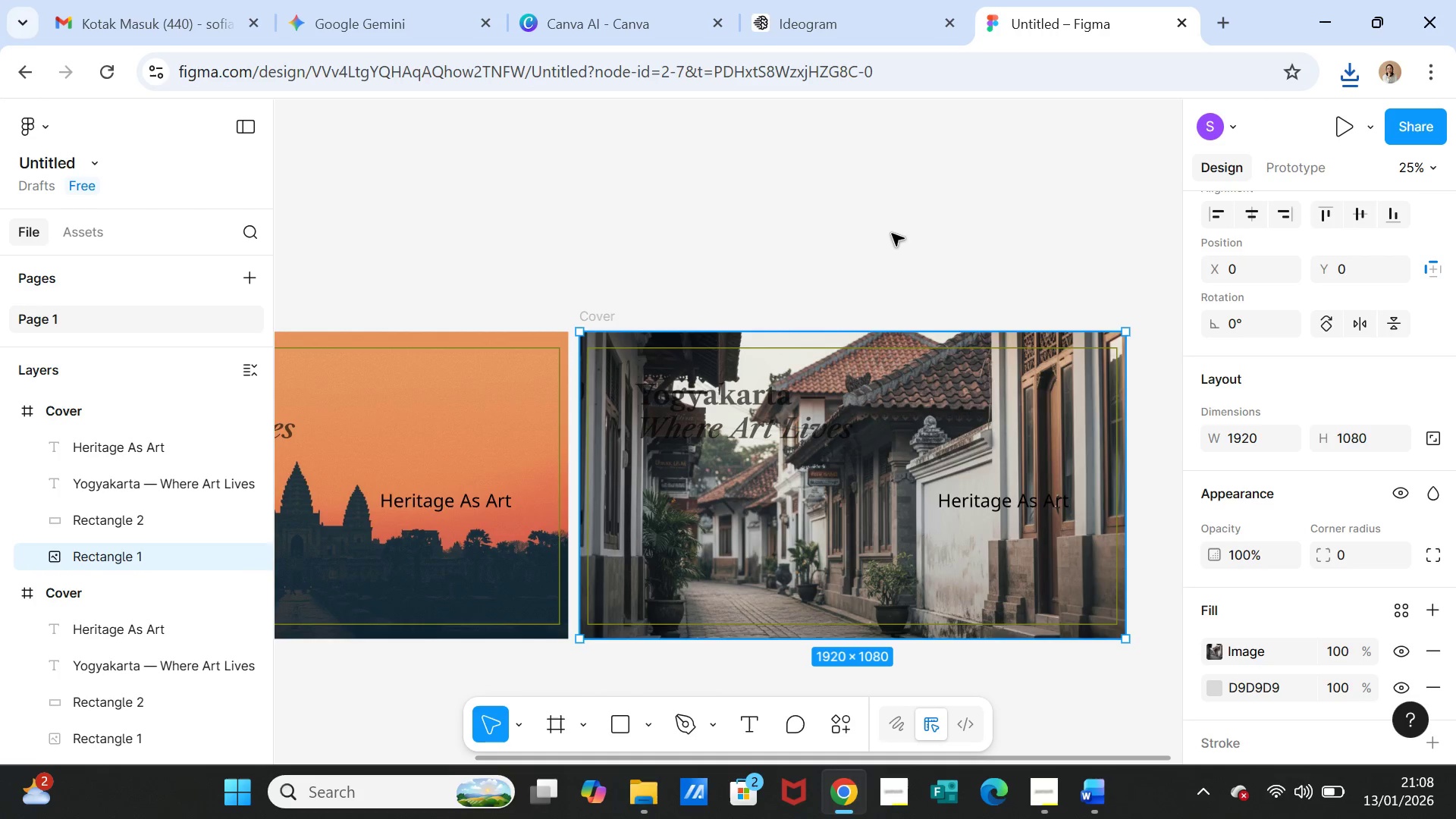 
left_click([1014, 500])
 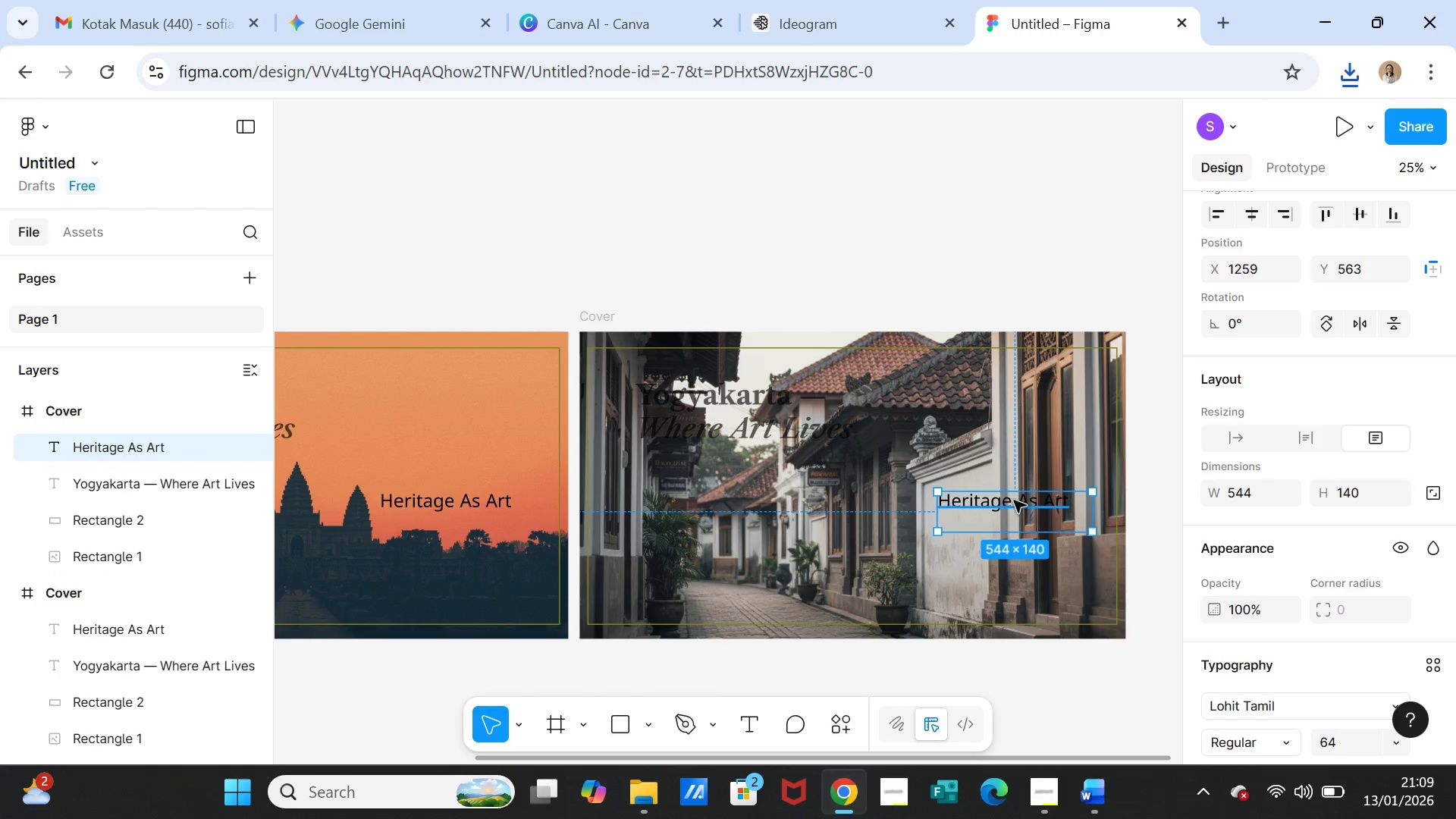 
left_click_drag(start_coordinate=[1014, 500], to_coordinate=[799, 544])
 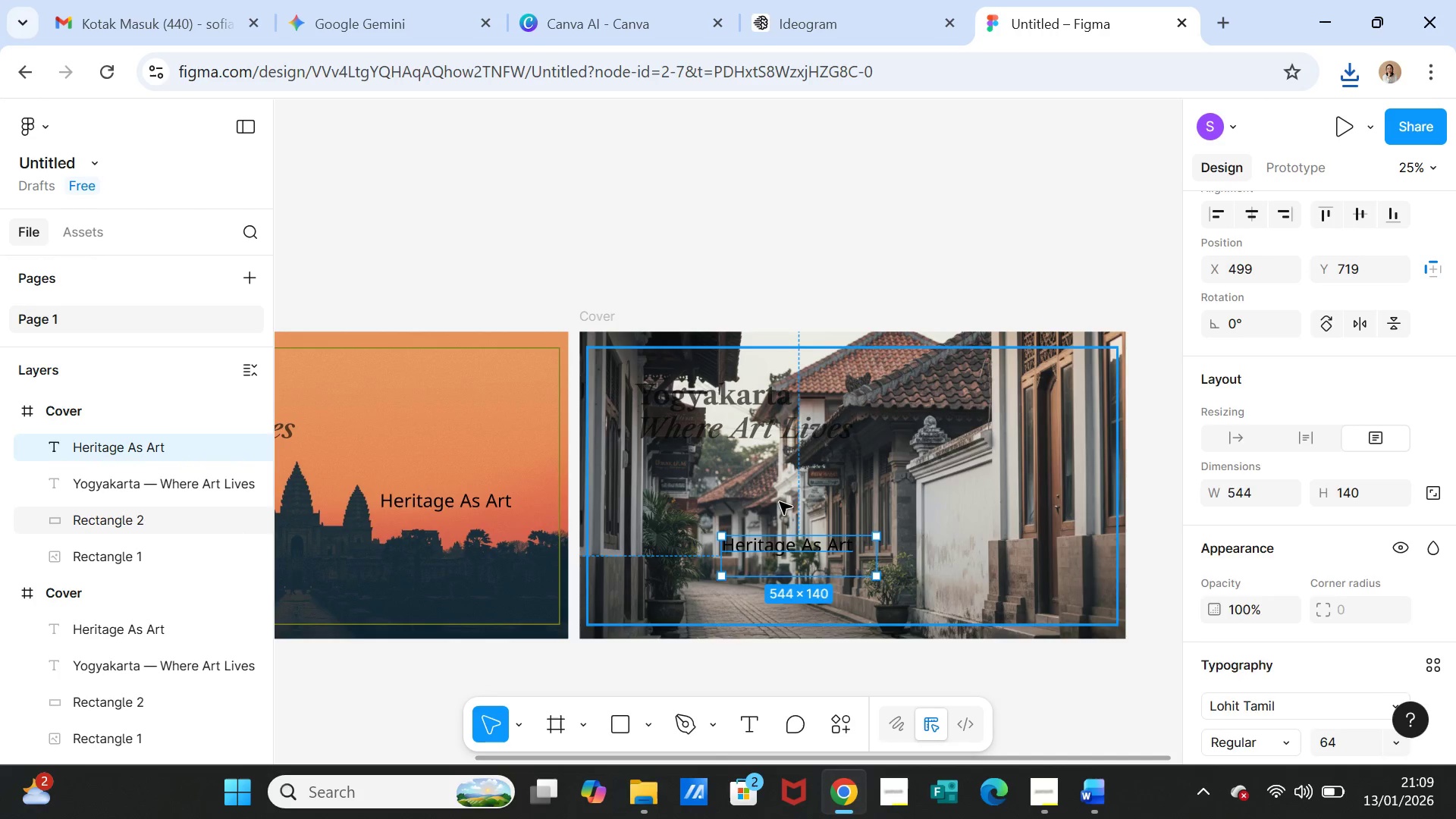 
left_click([780, 502])
 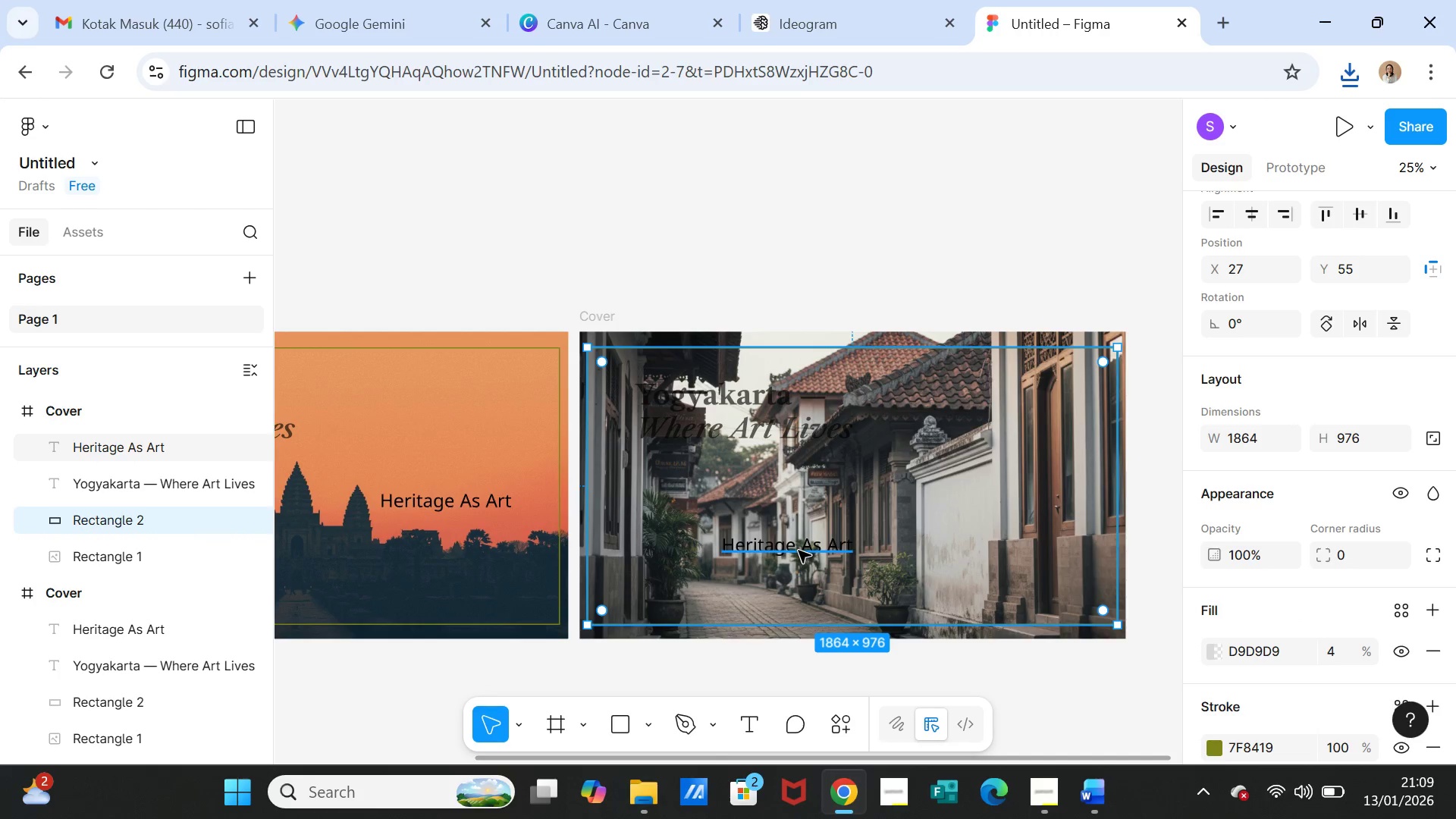 
left_click_drag(start_coordinate=[798, 550], to_coordinate=[828, 583])
 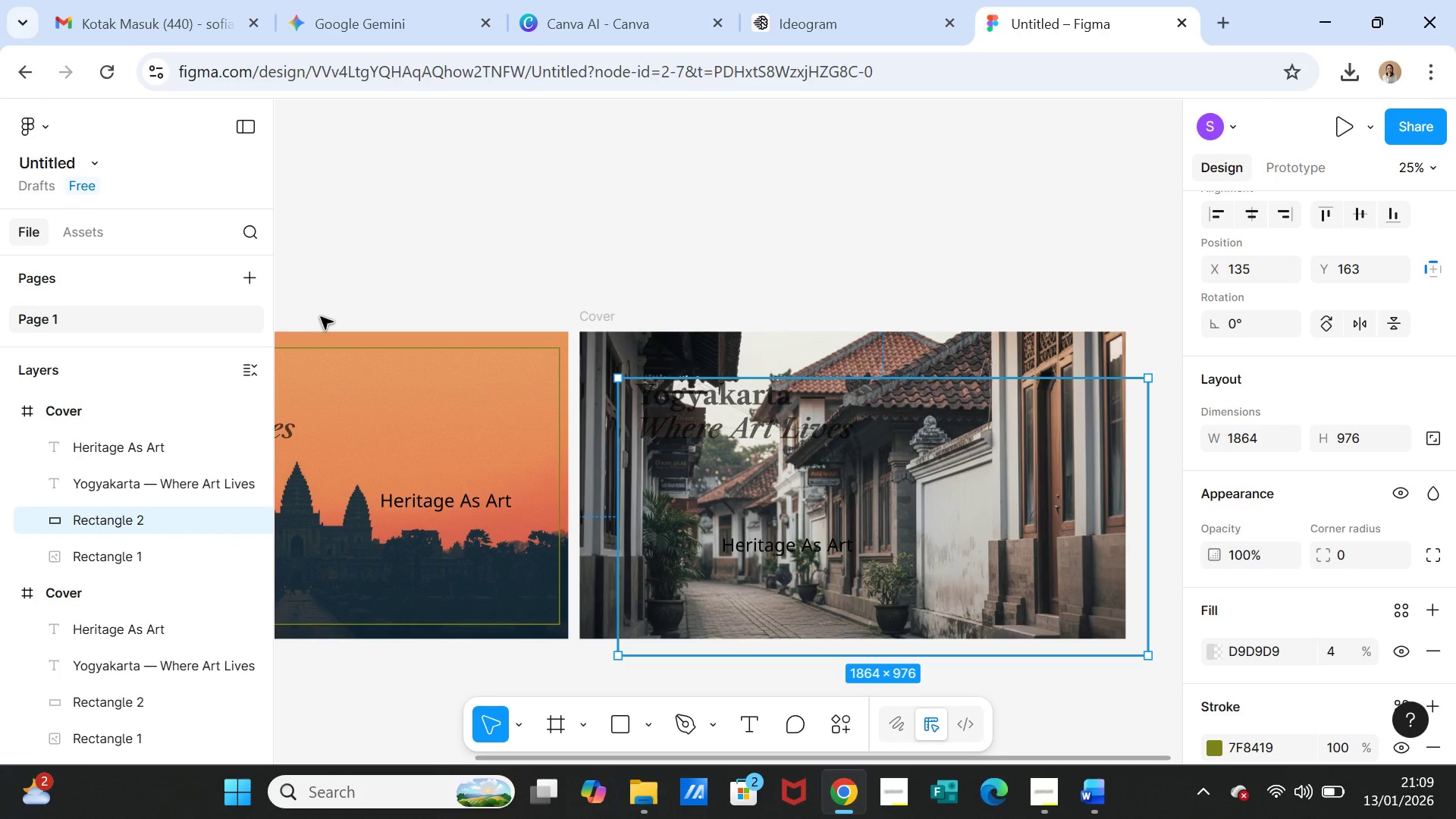 
key(Control+Z)
 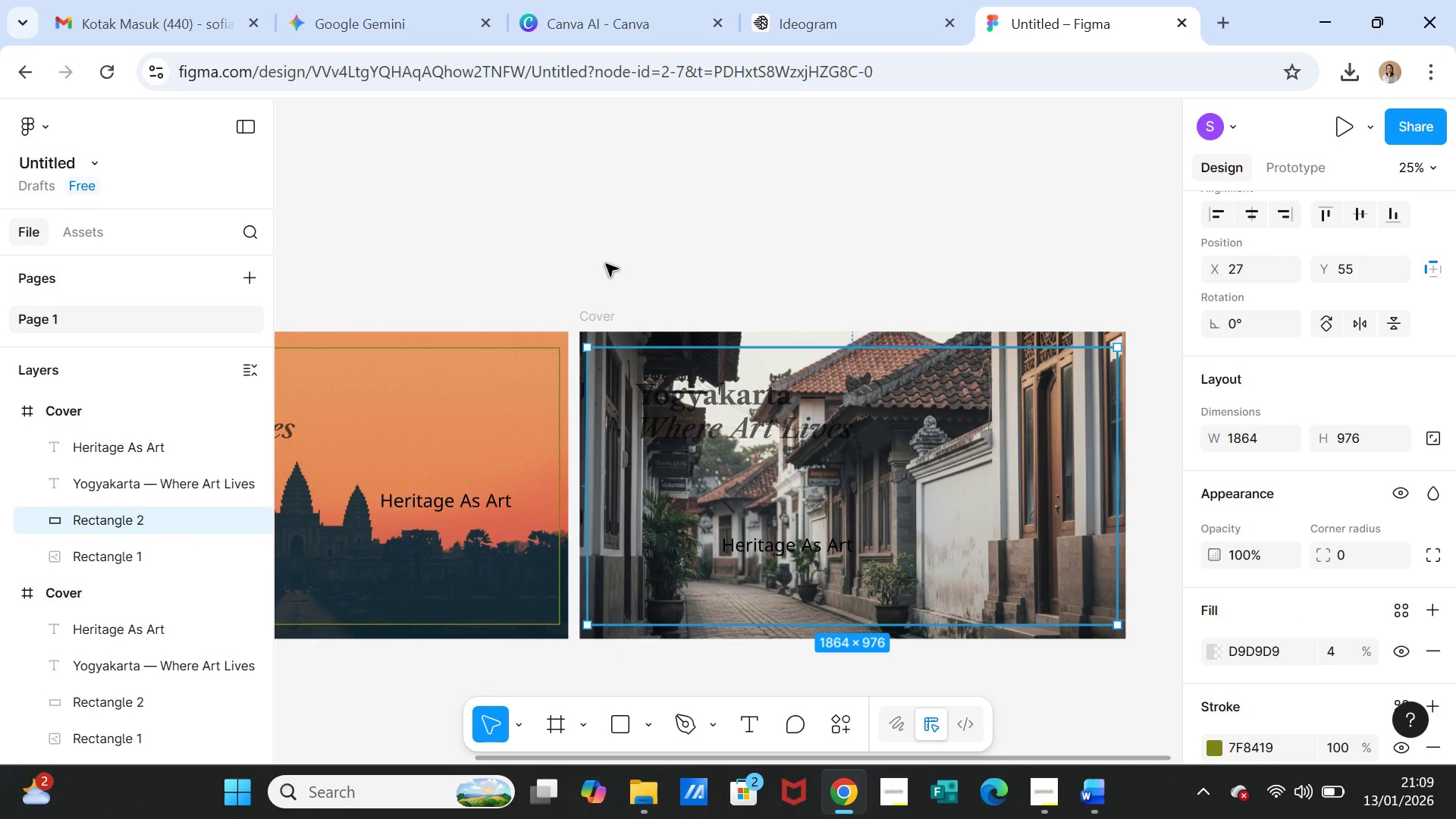 
left_click([803, 242])
 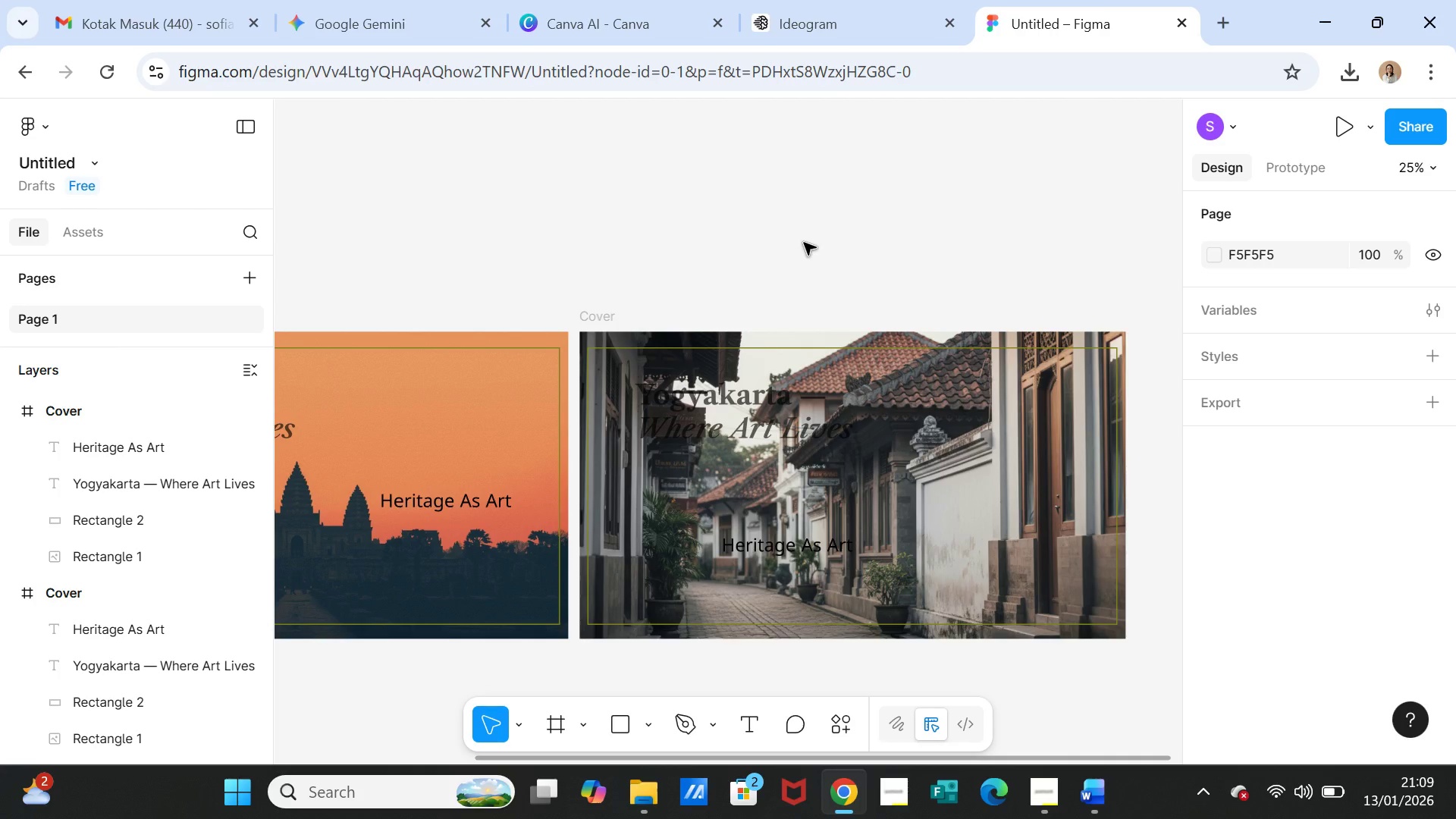 
wait(5.81)
 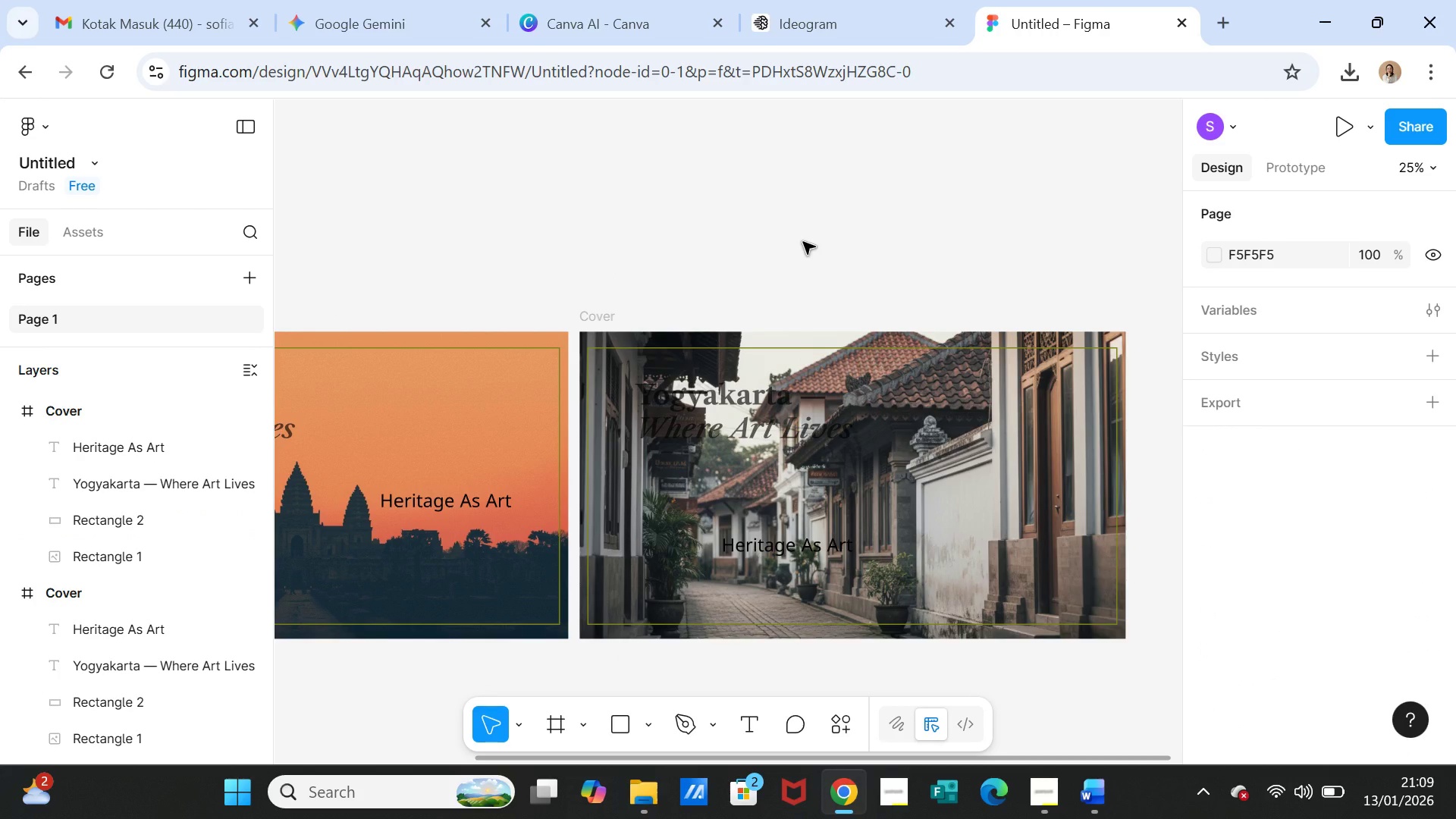 
left_click([766, 400])
 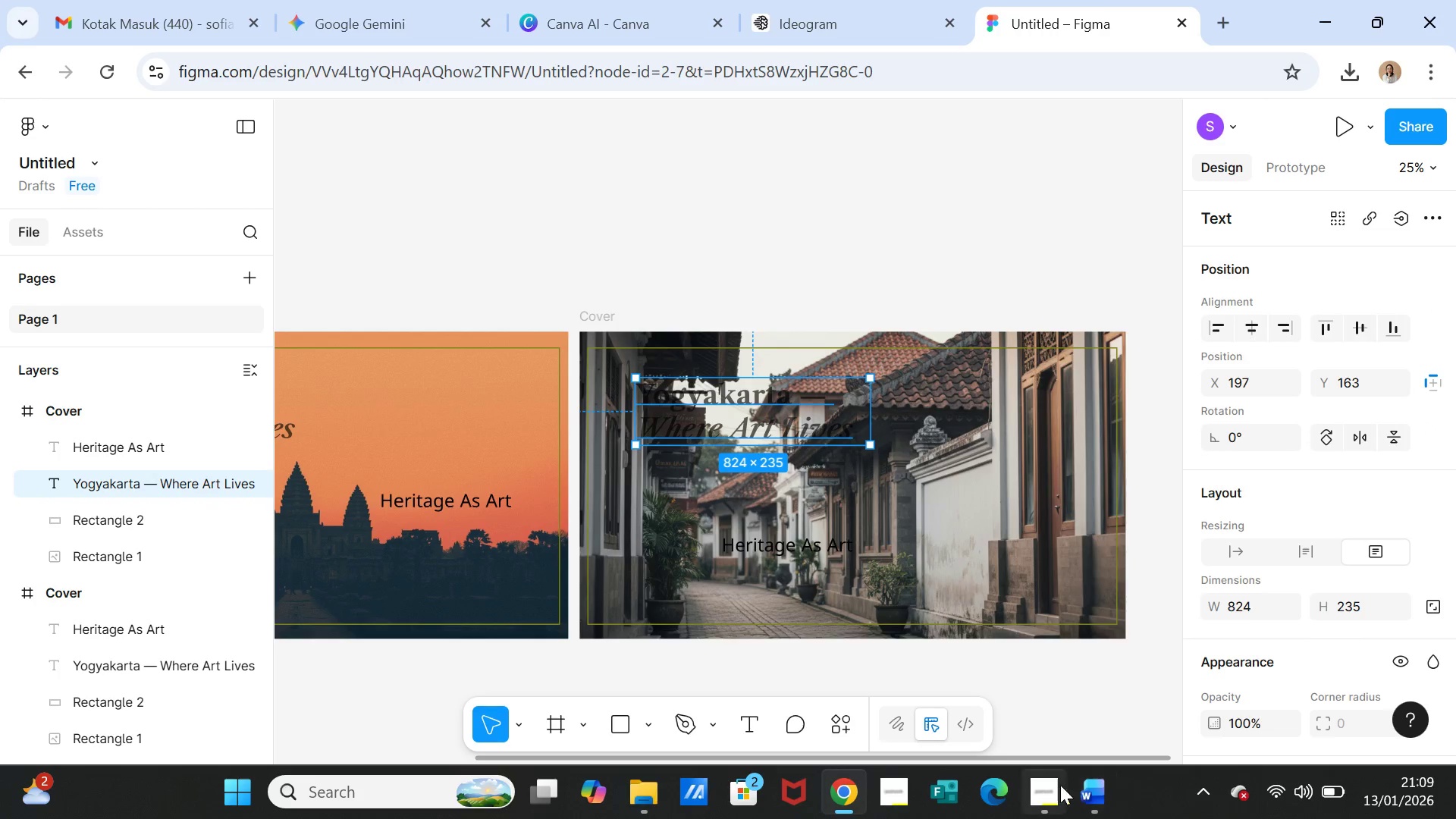 
left_click([1097, 794])
 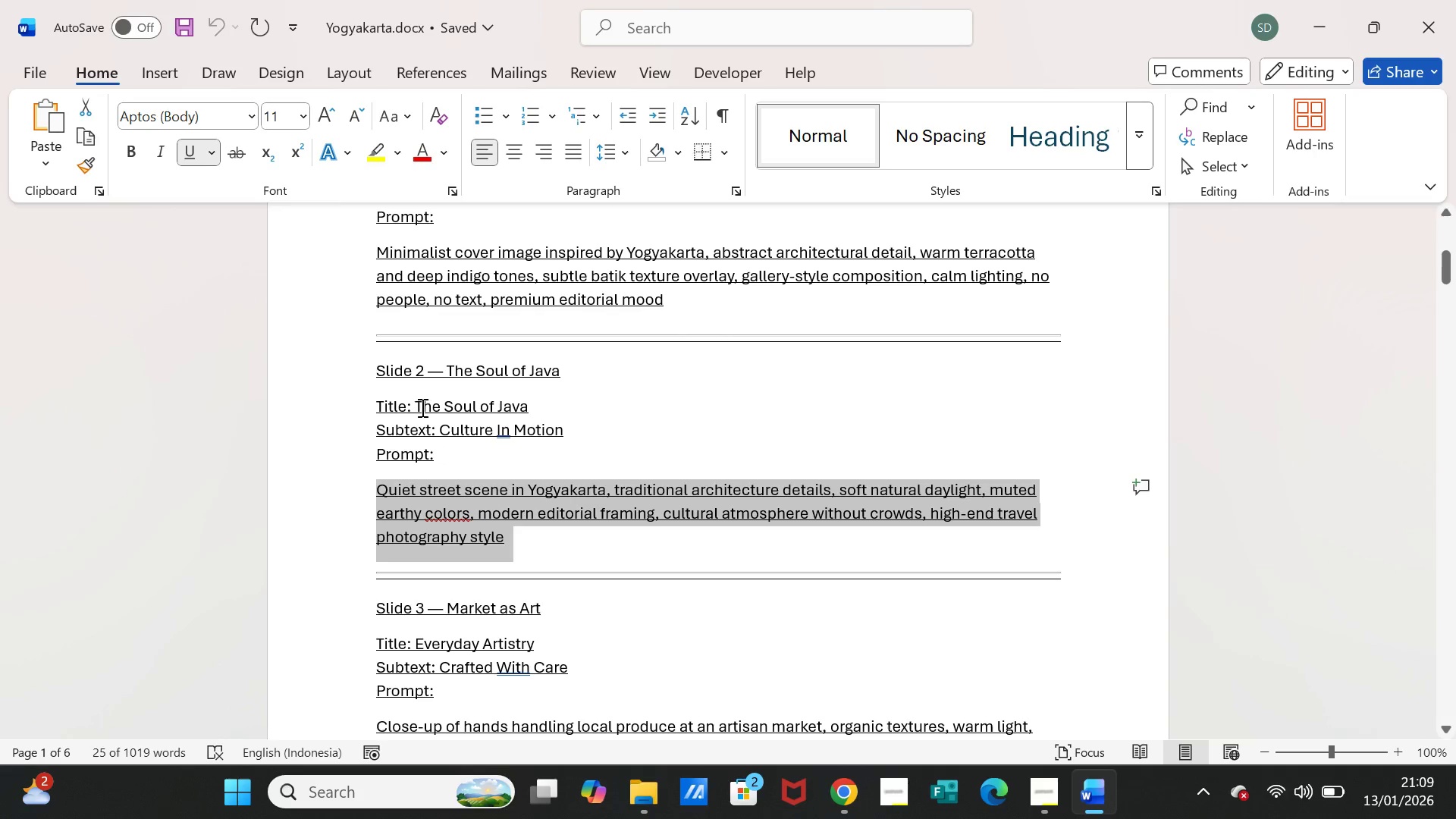 
left_click_drag(start_coordinate=[417, 407], to_coordinate=[524, 406])
 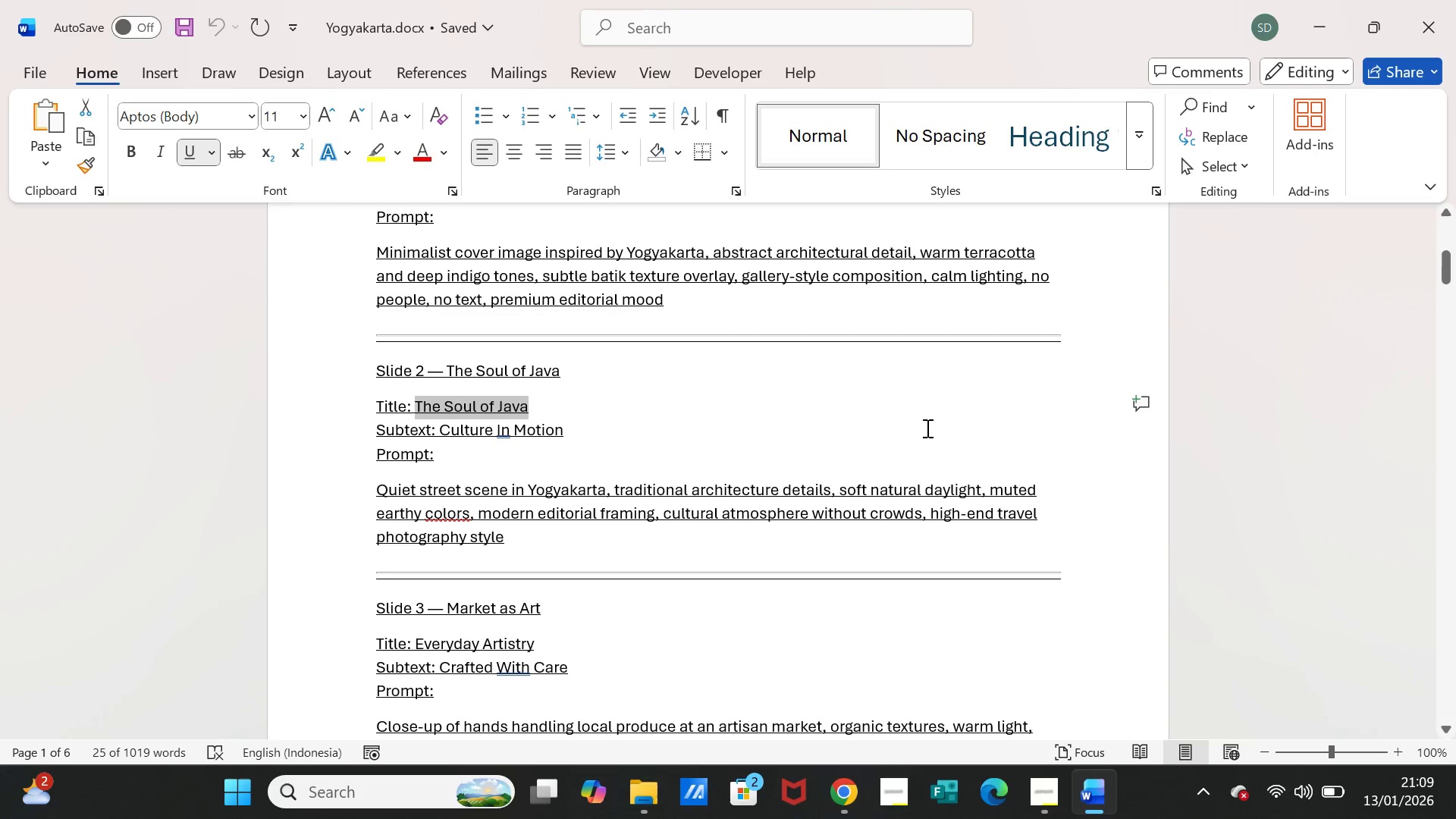 
key(Control+C)
 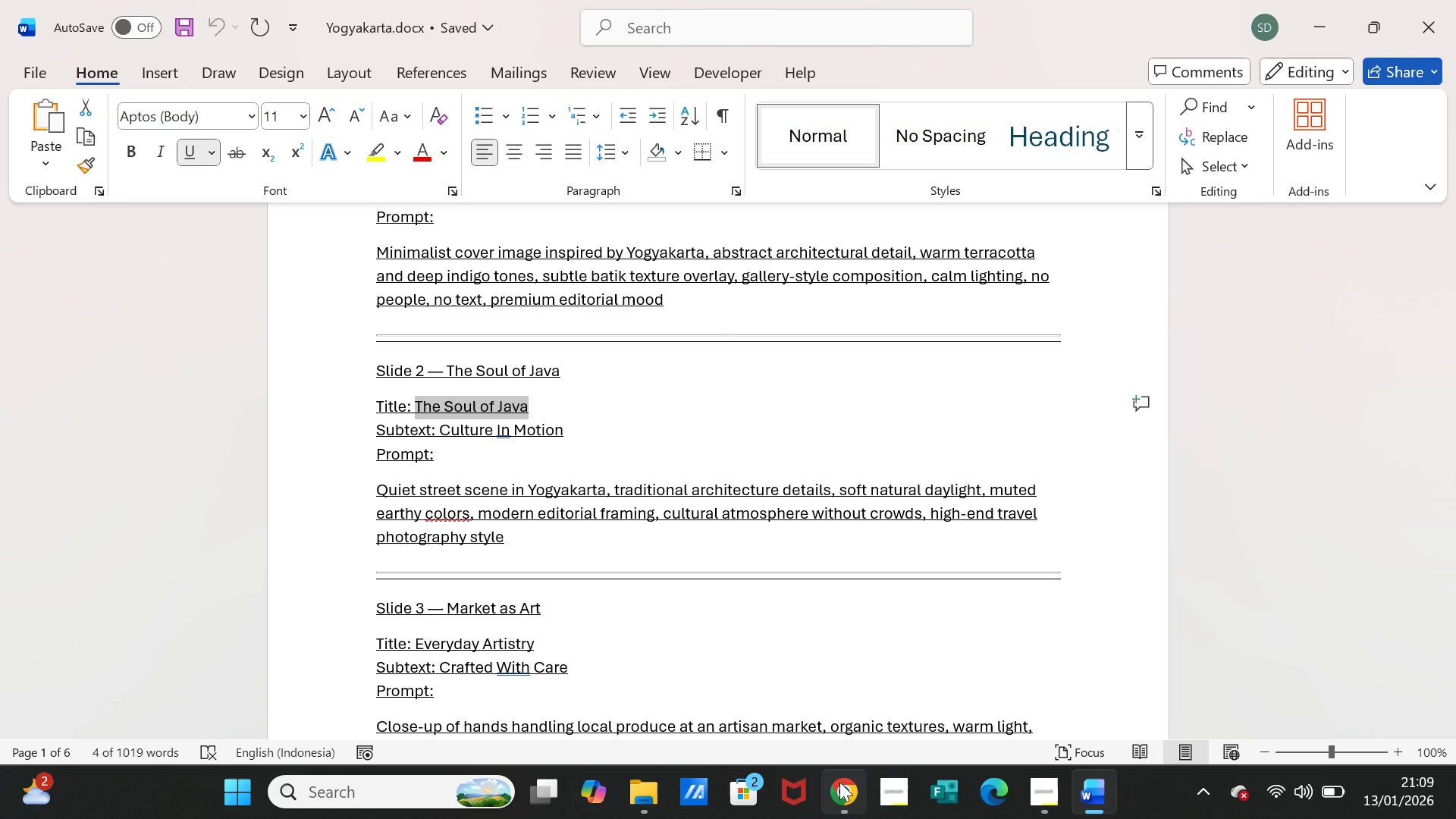 
left_click([839, 785])
 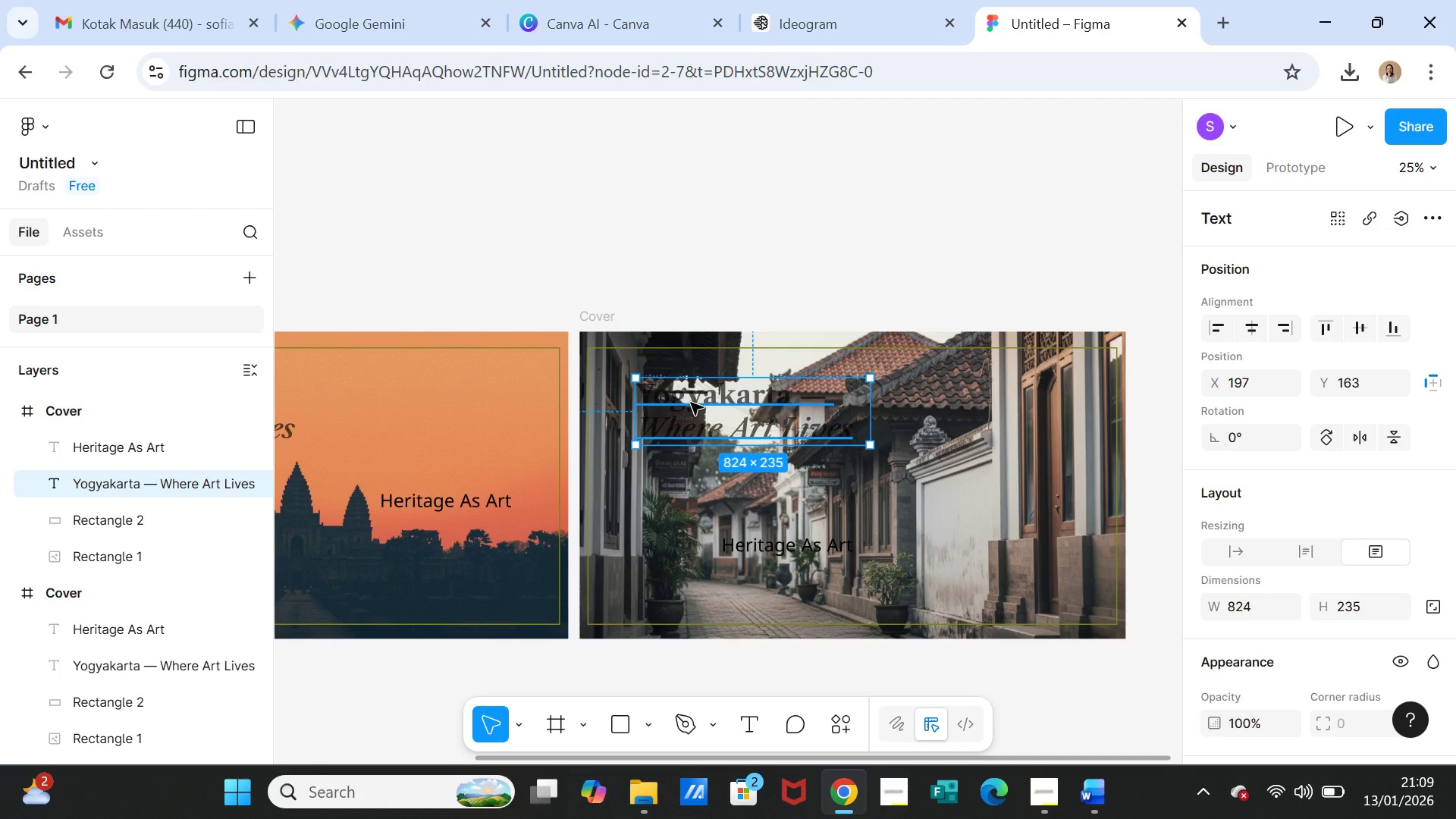 
double_click([691, 403])
 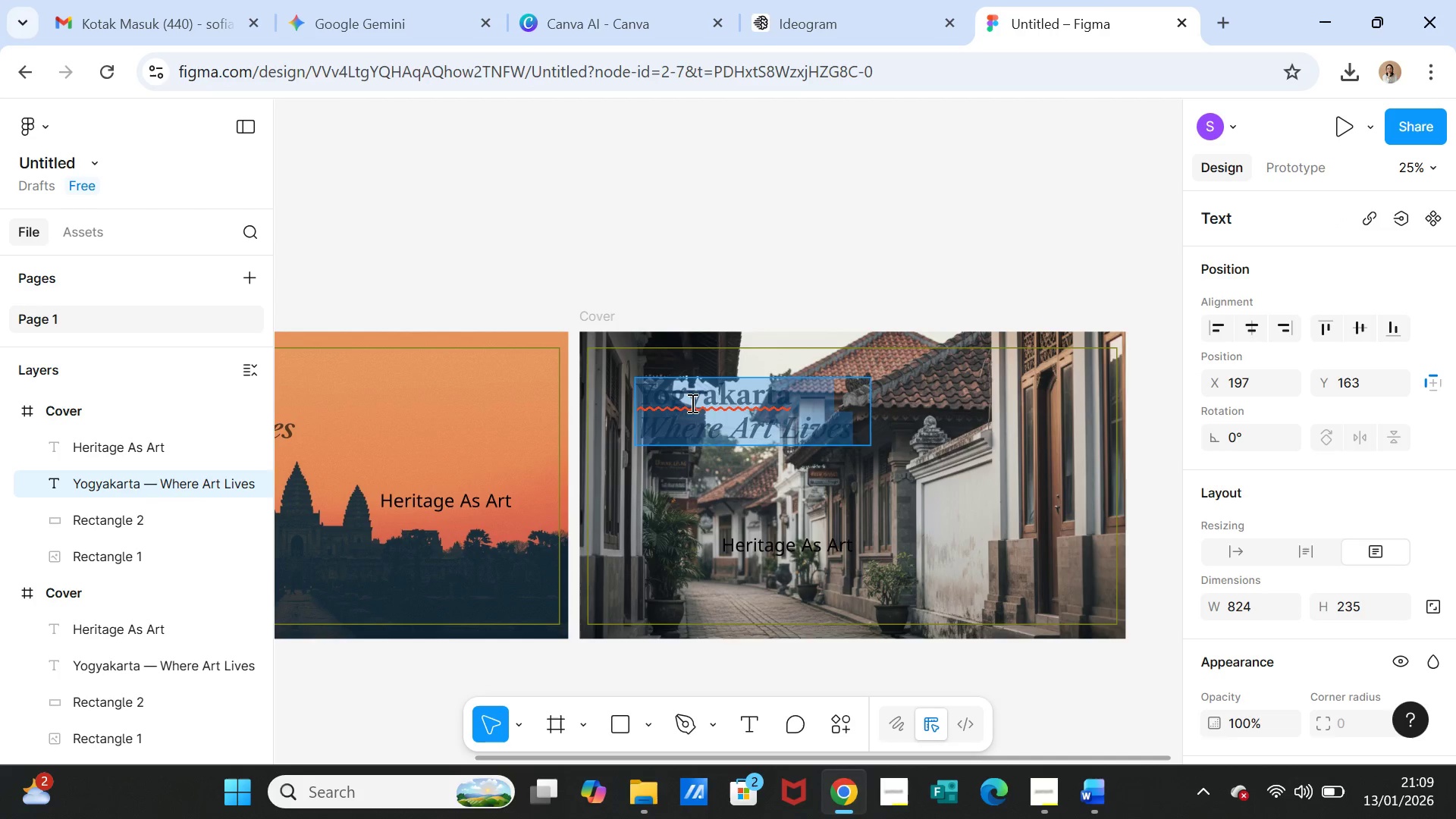 
triple_click([691, 403])
 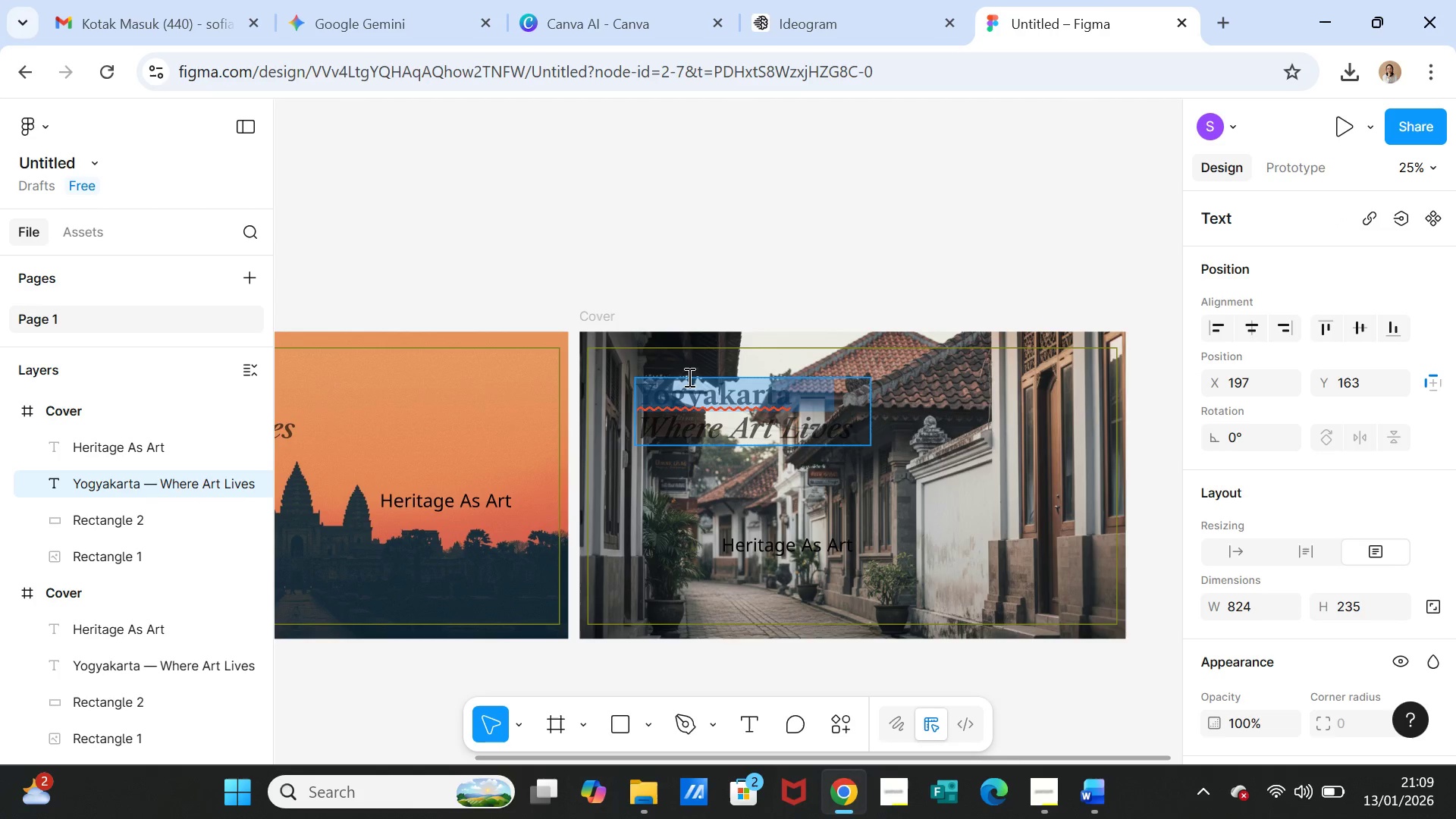 
left_click([688, 377])
 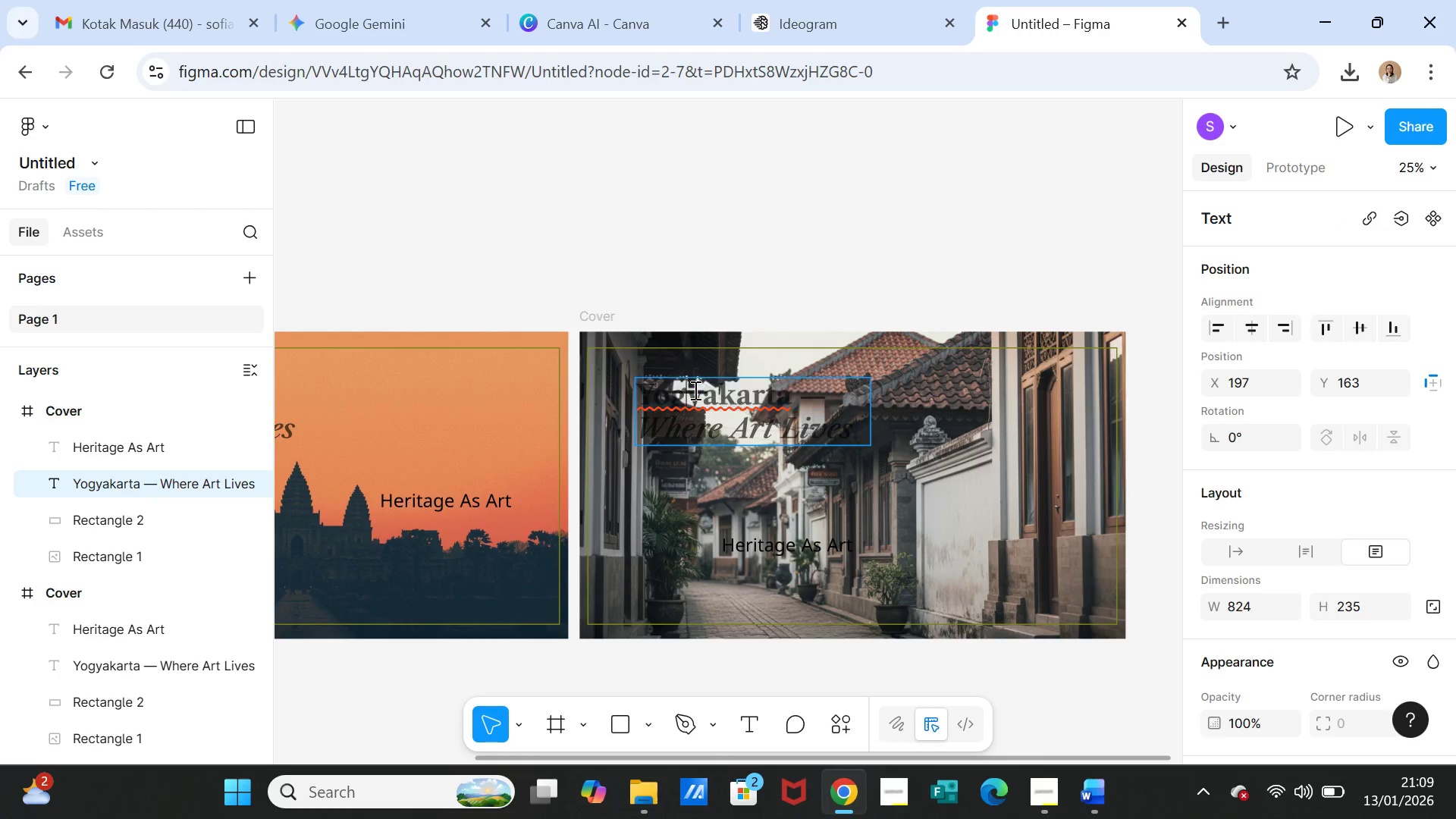 
double_click([694, 390])
 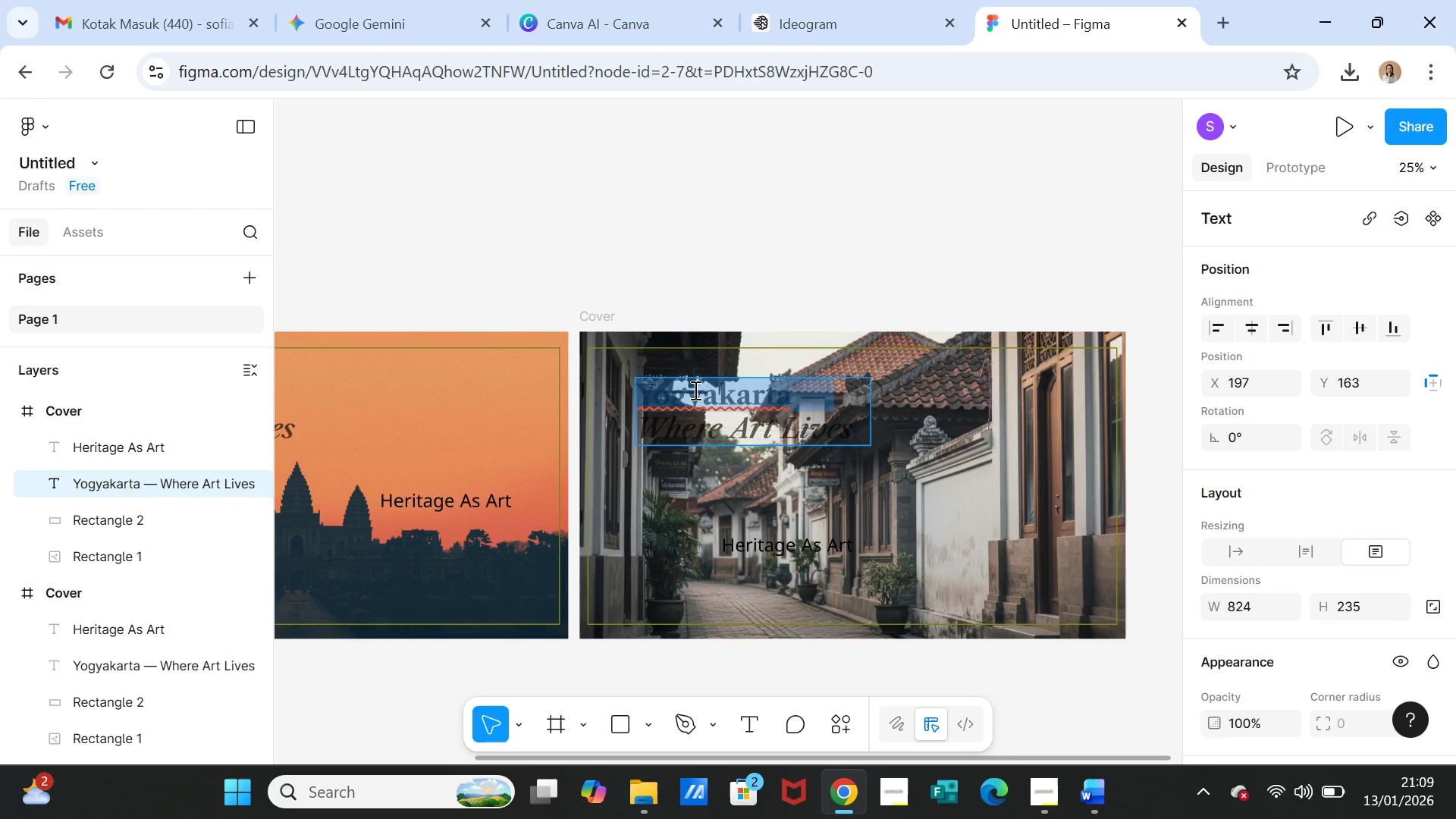 
triple_click([694, 390])
 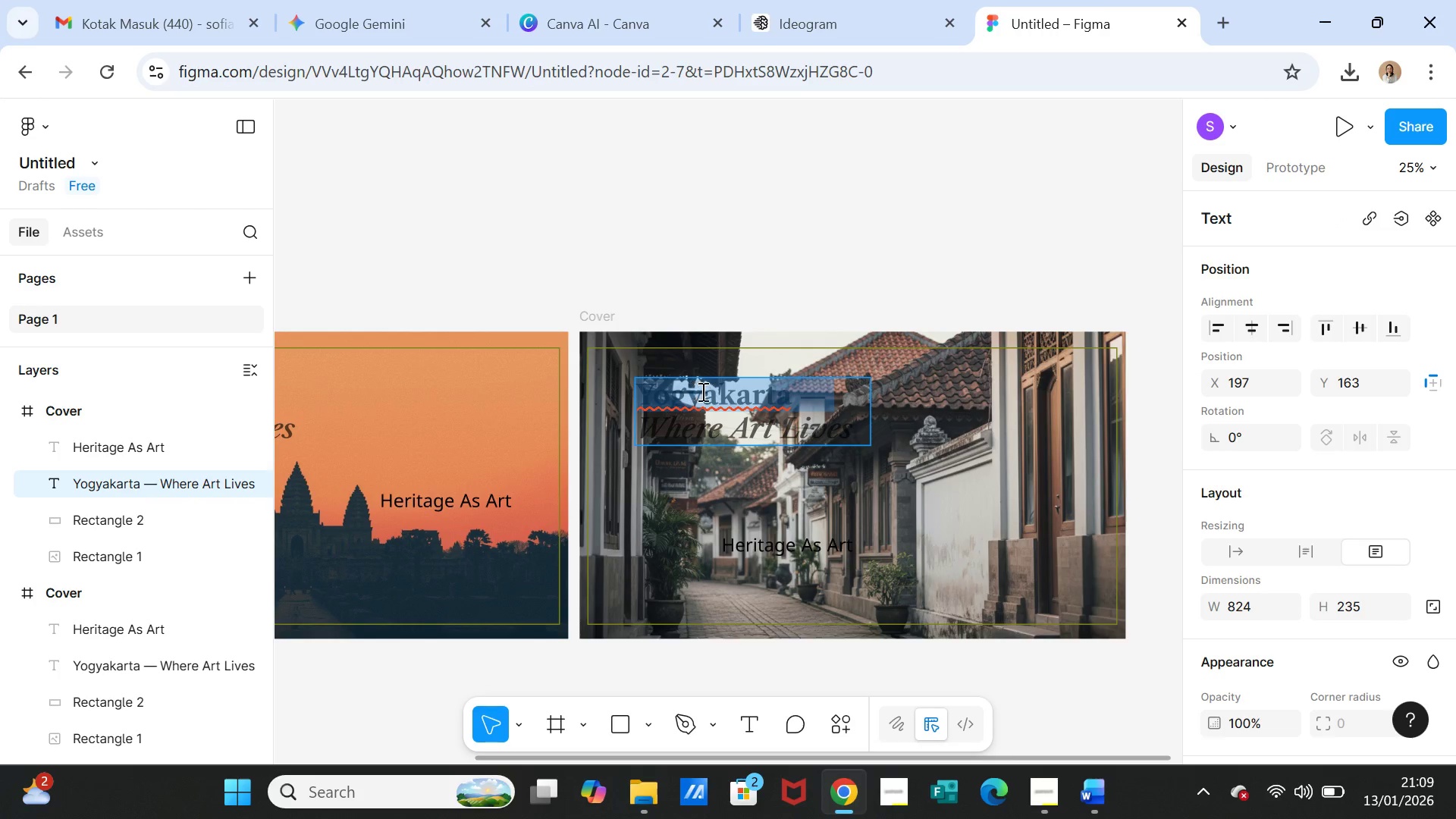 
key(Shift+ArrowDown)
 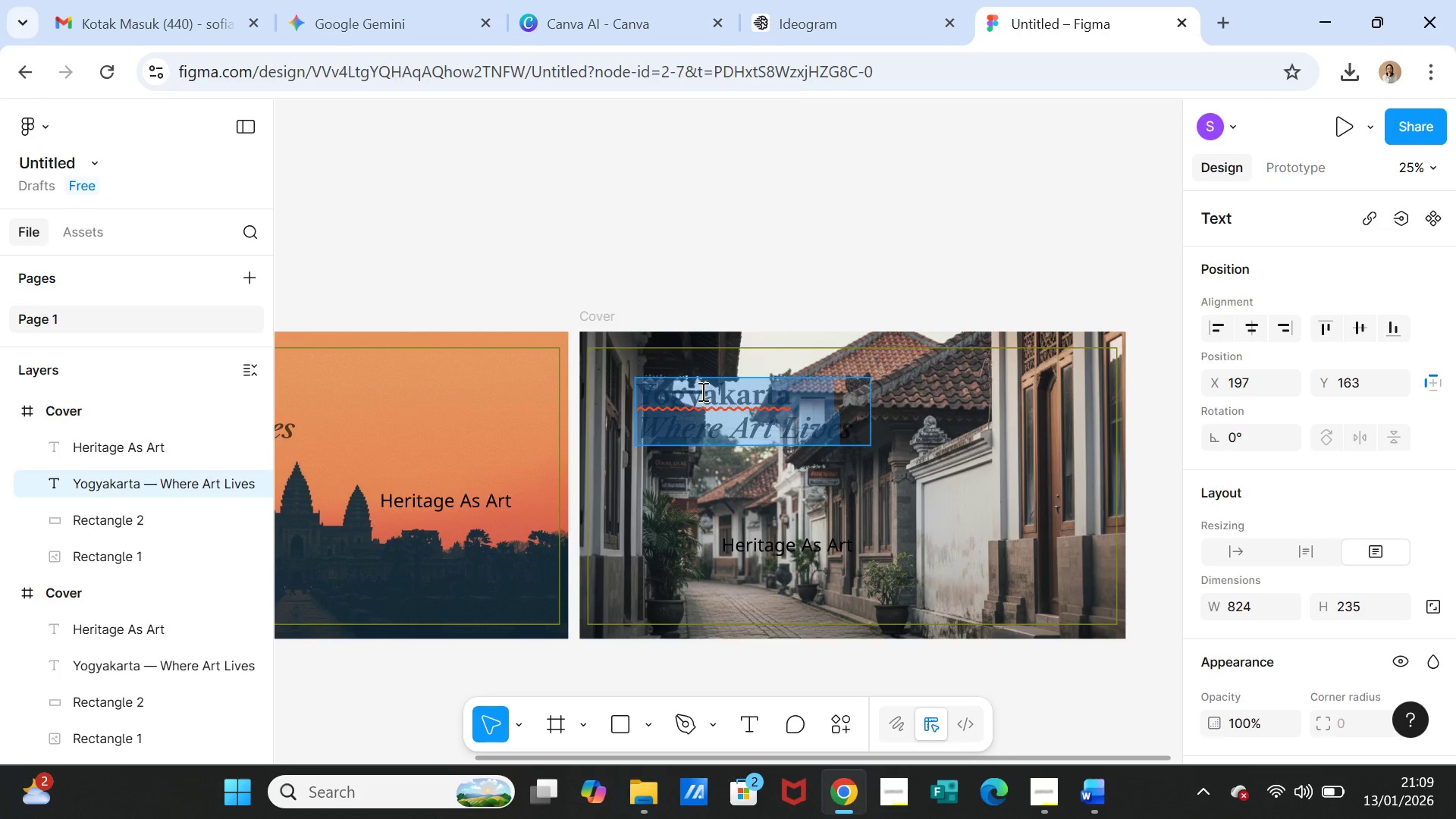 
key(Control+V)
 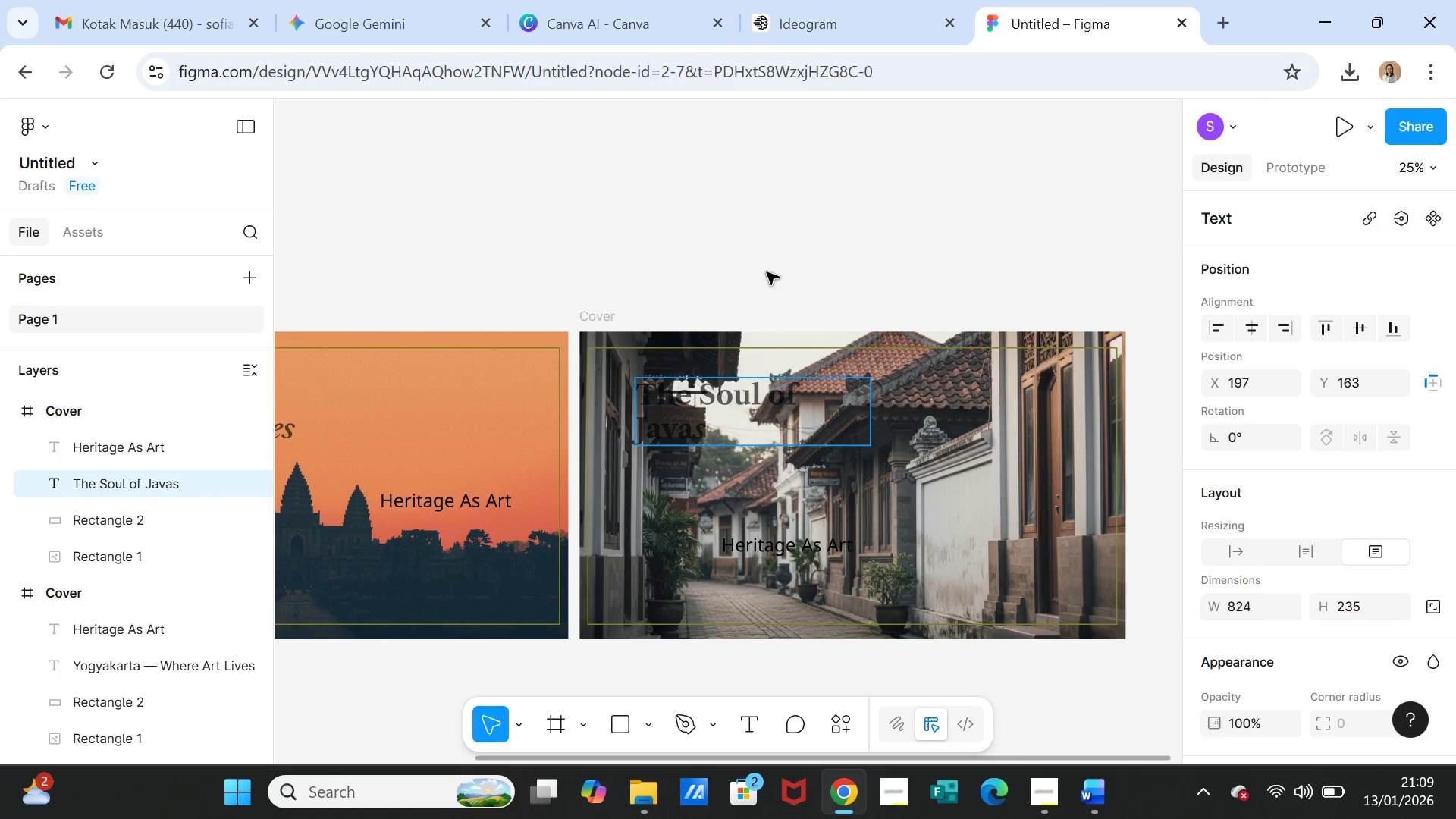 
left_click([773, 262])
 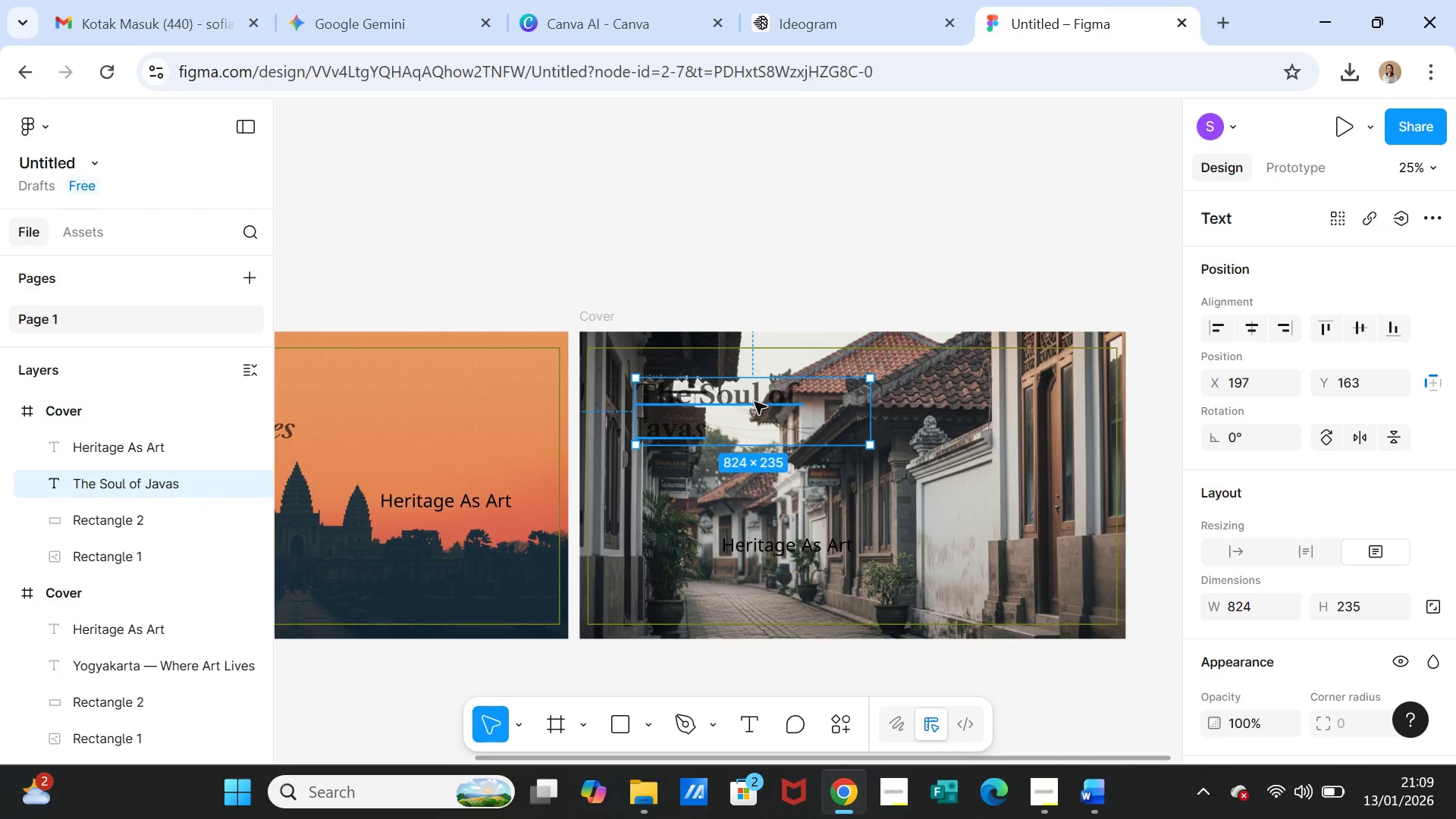 
double_click([754, 403])
 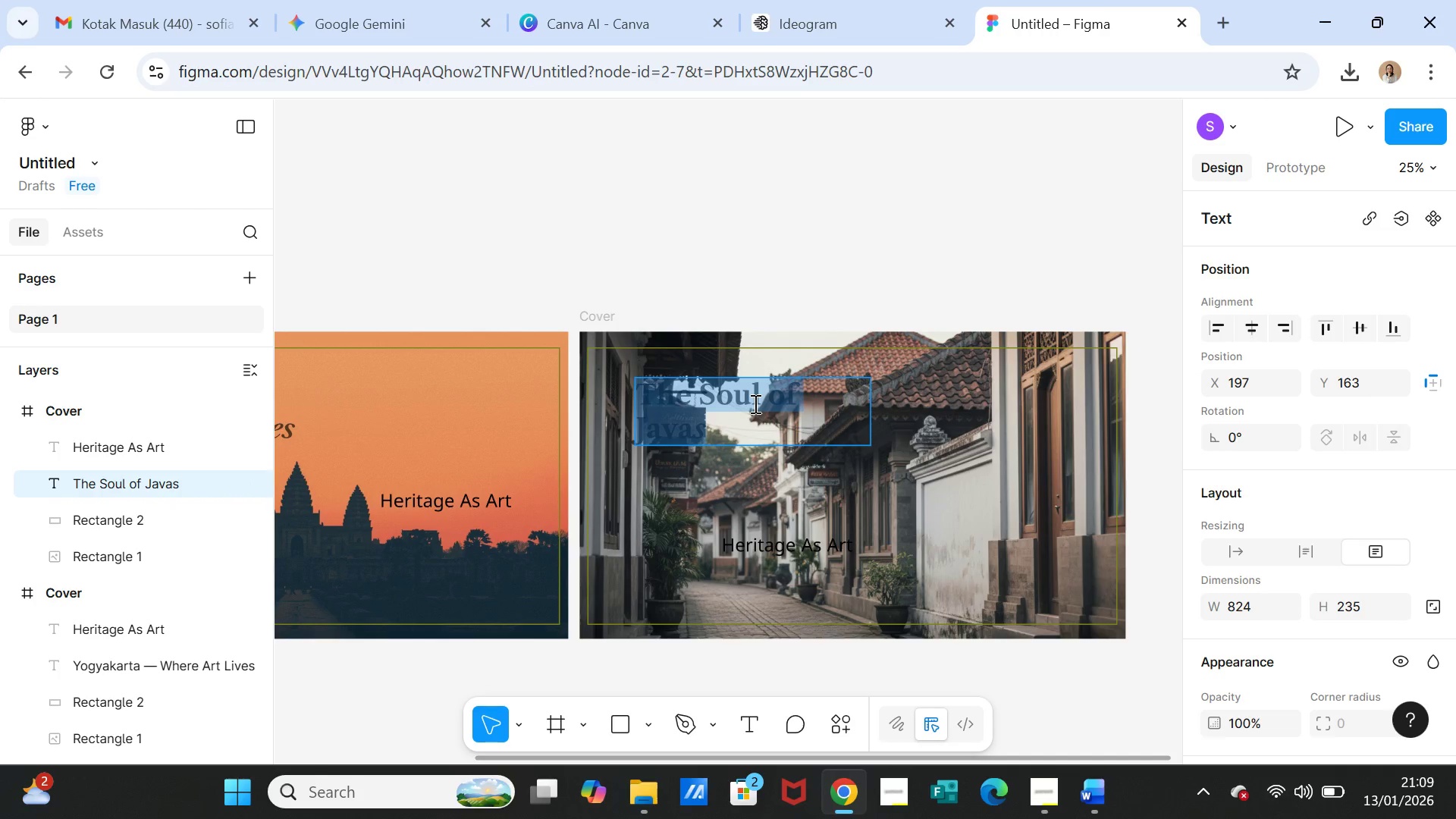 
triple_click([754, 403])
 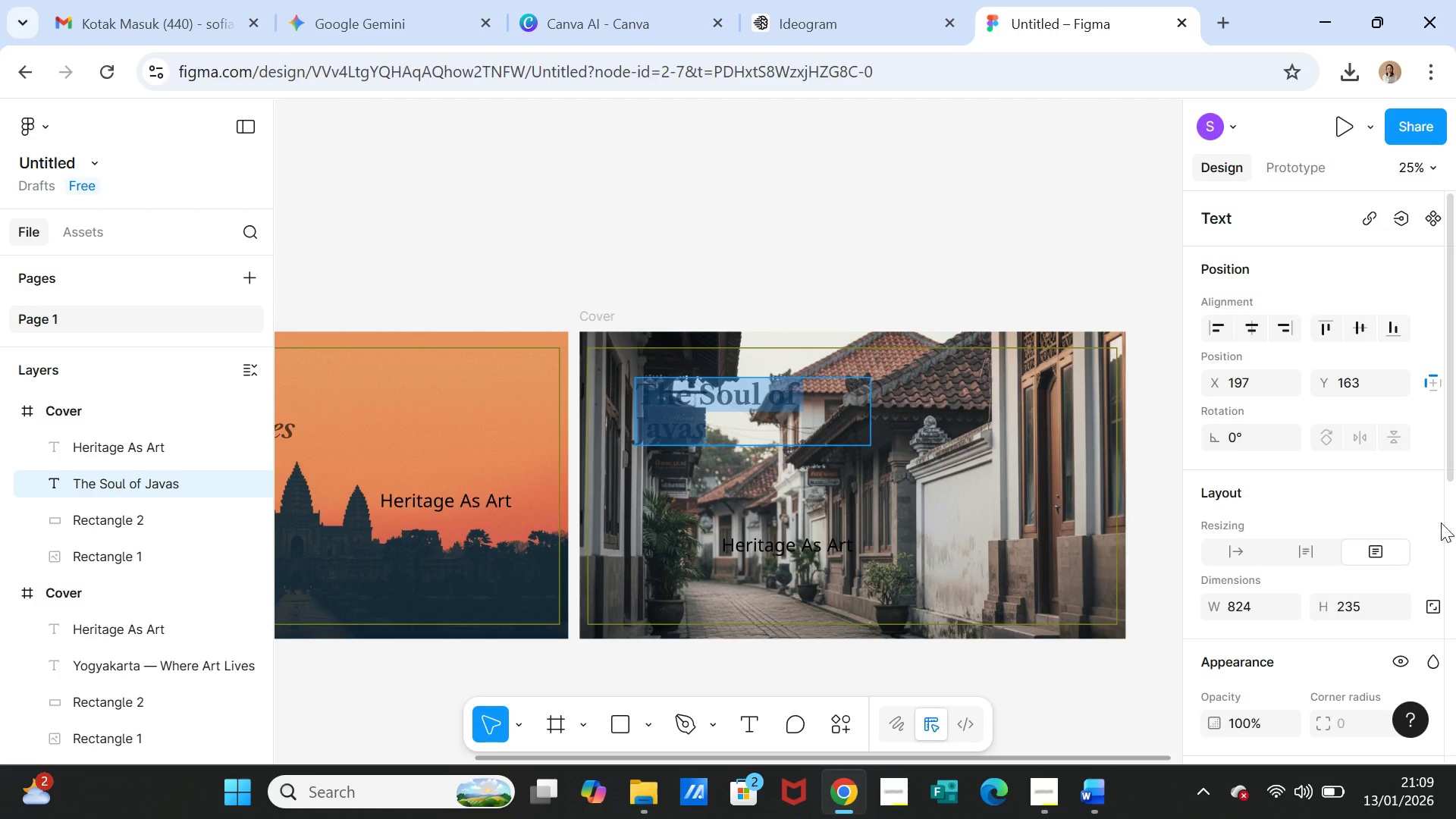 
scroll: coordinate [1280, 582], scroll_direction: down, amount: 3.0
 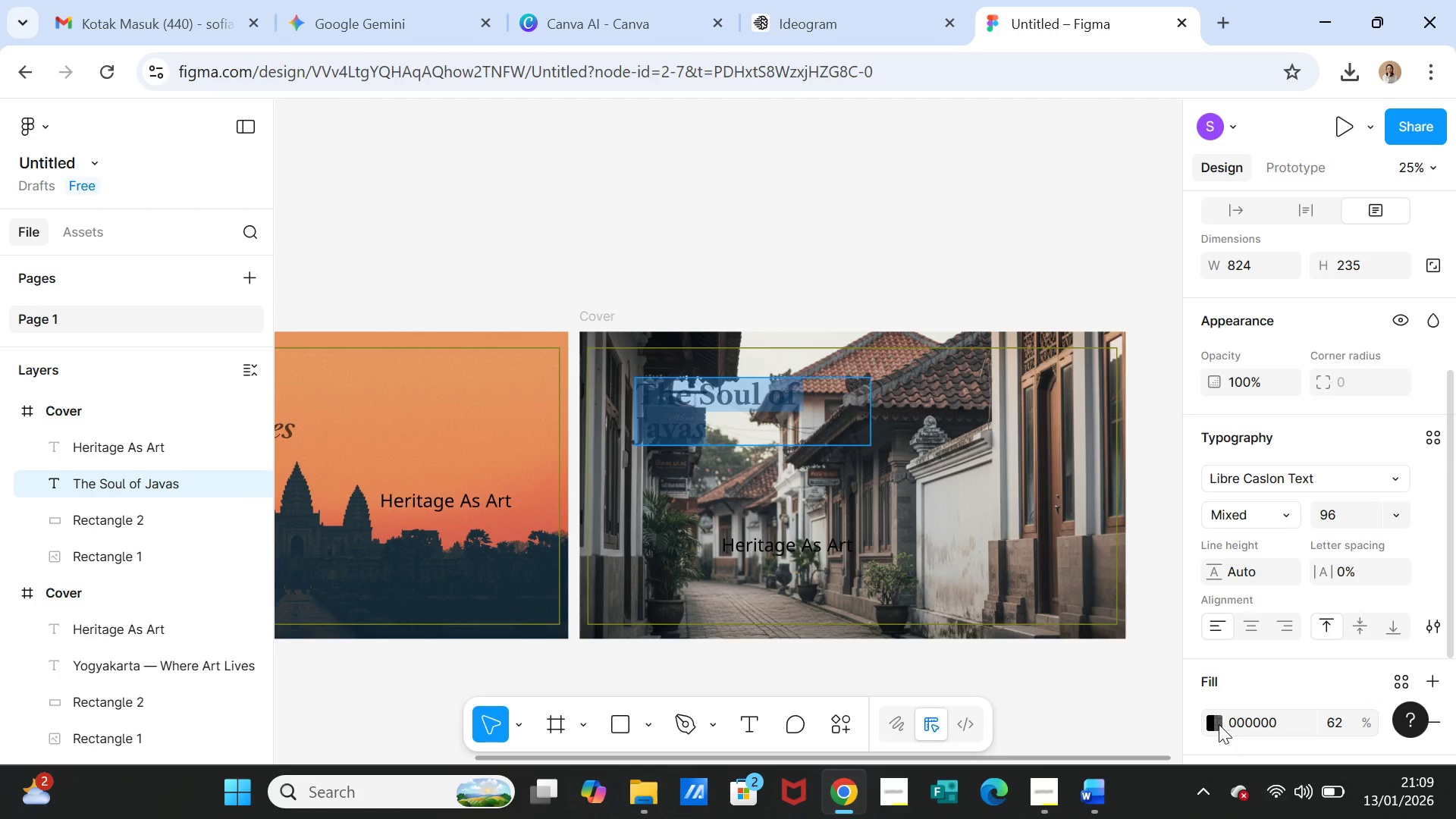 
left_click([1219, 724])
 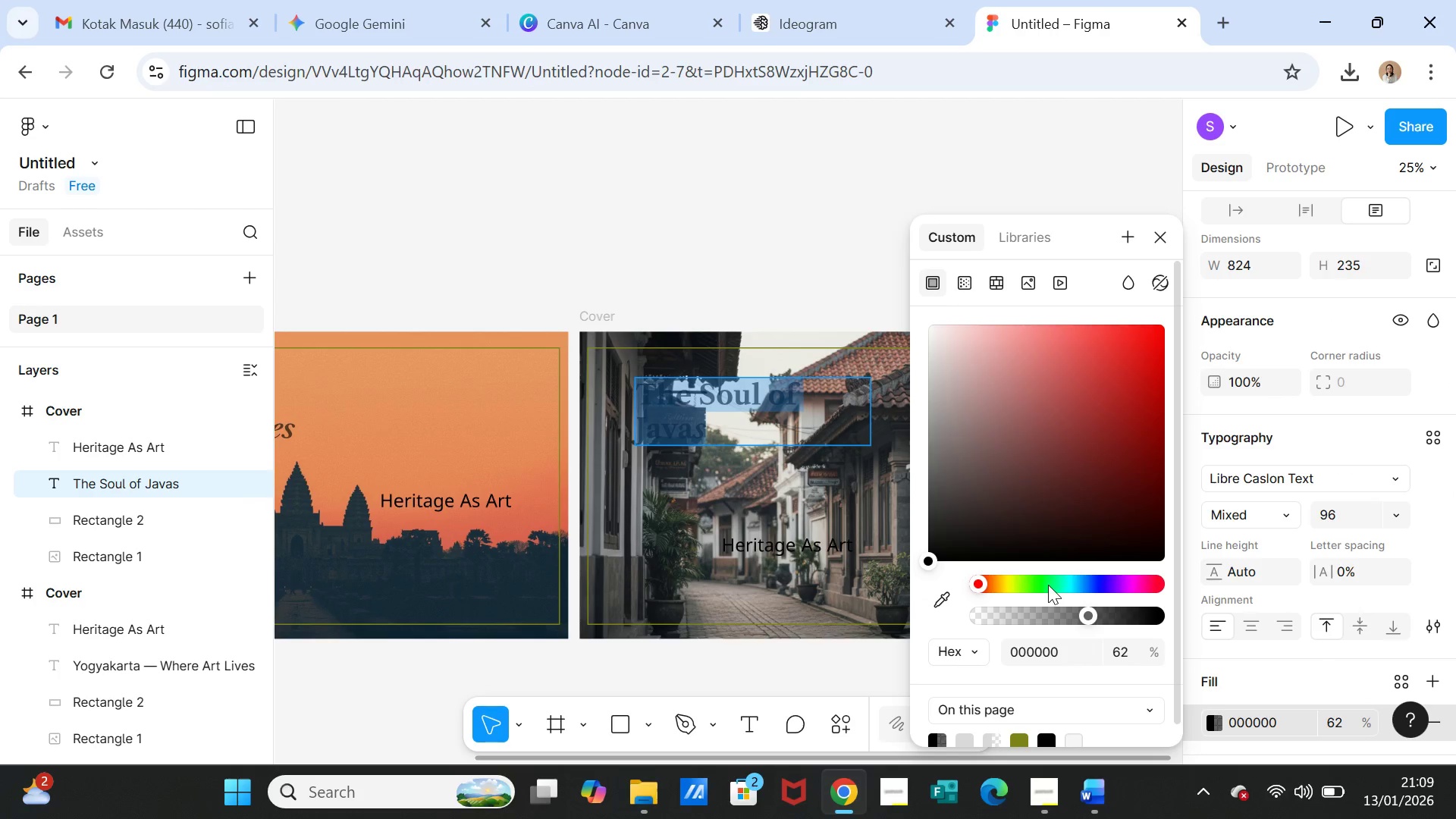 
wait(5.44)
 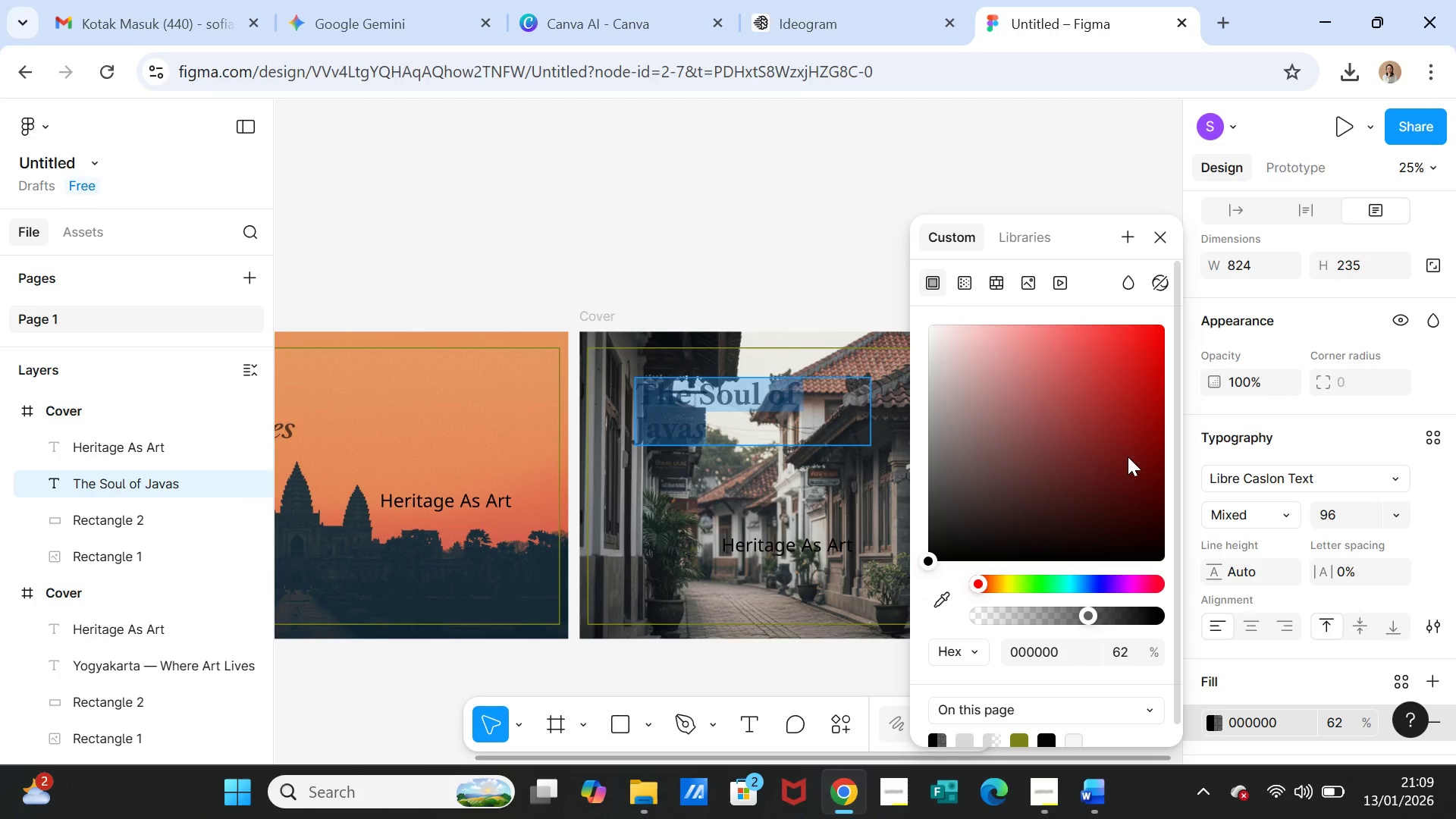 
left_click([1035, 583])
 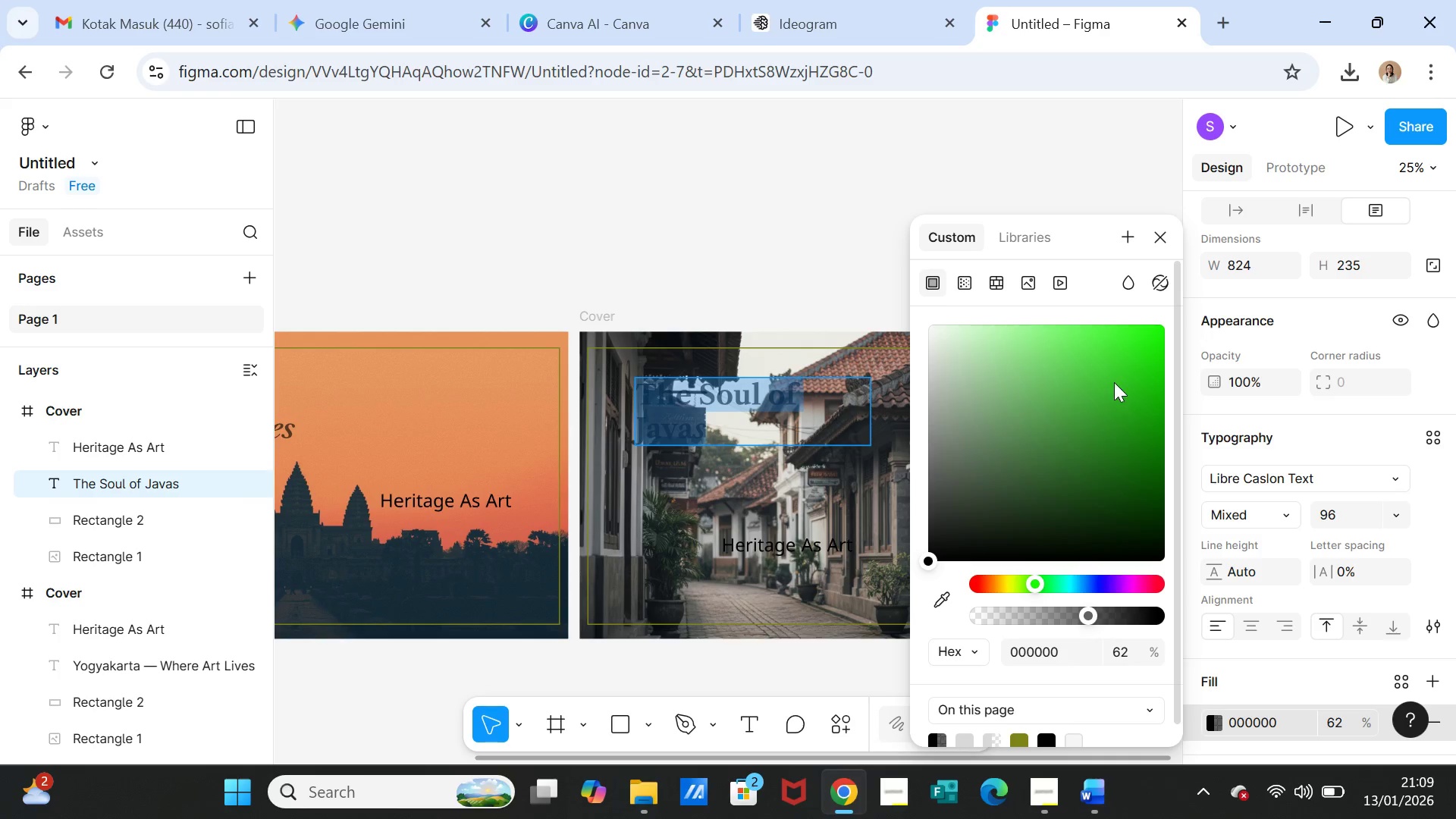 
left_click([1119, 363])
 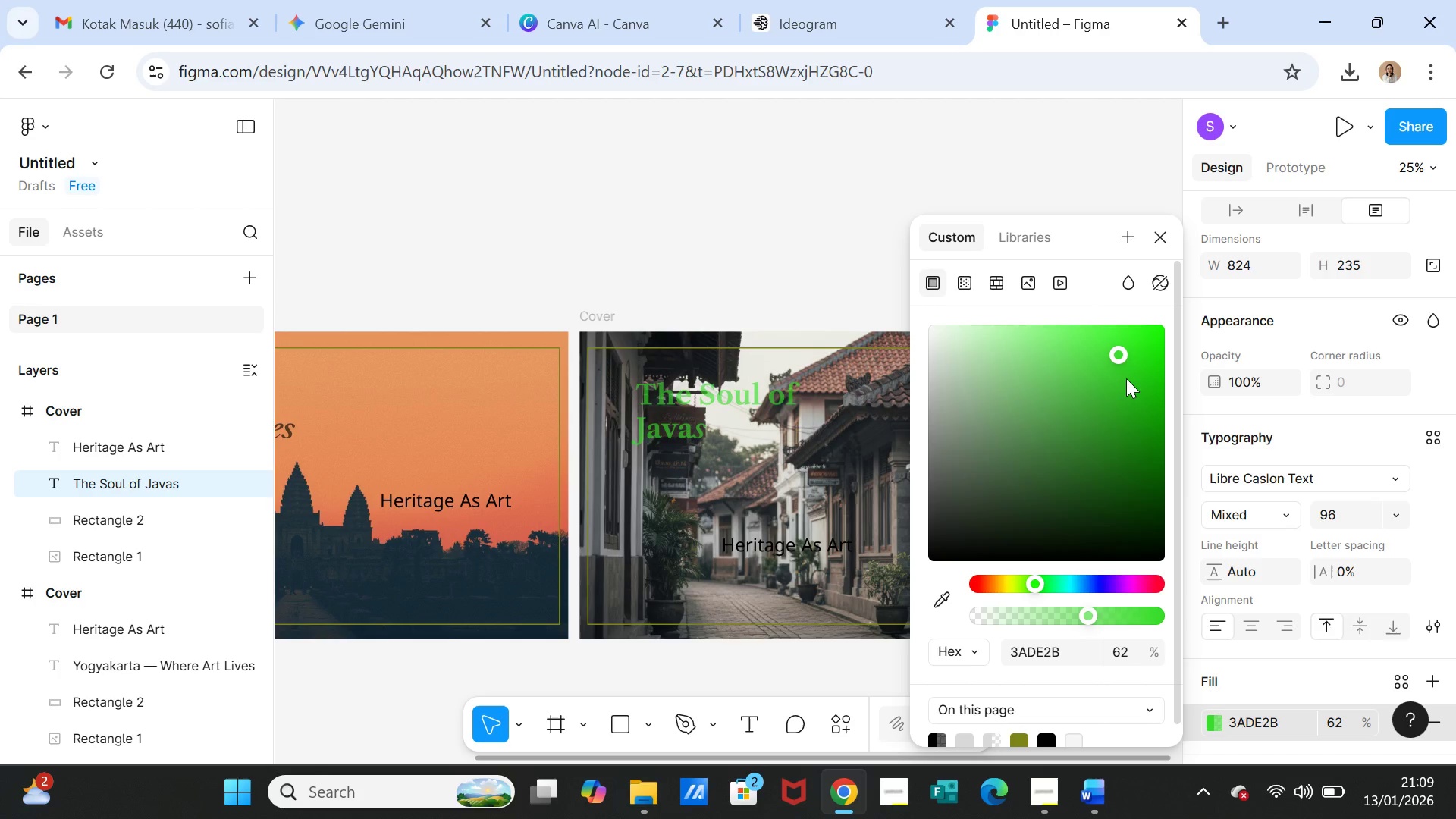 
left_click([1126, 379])
 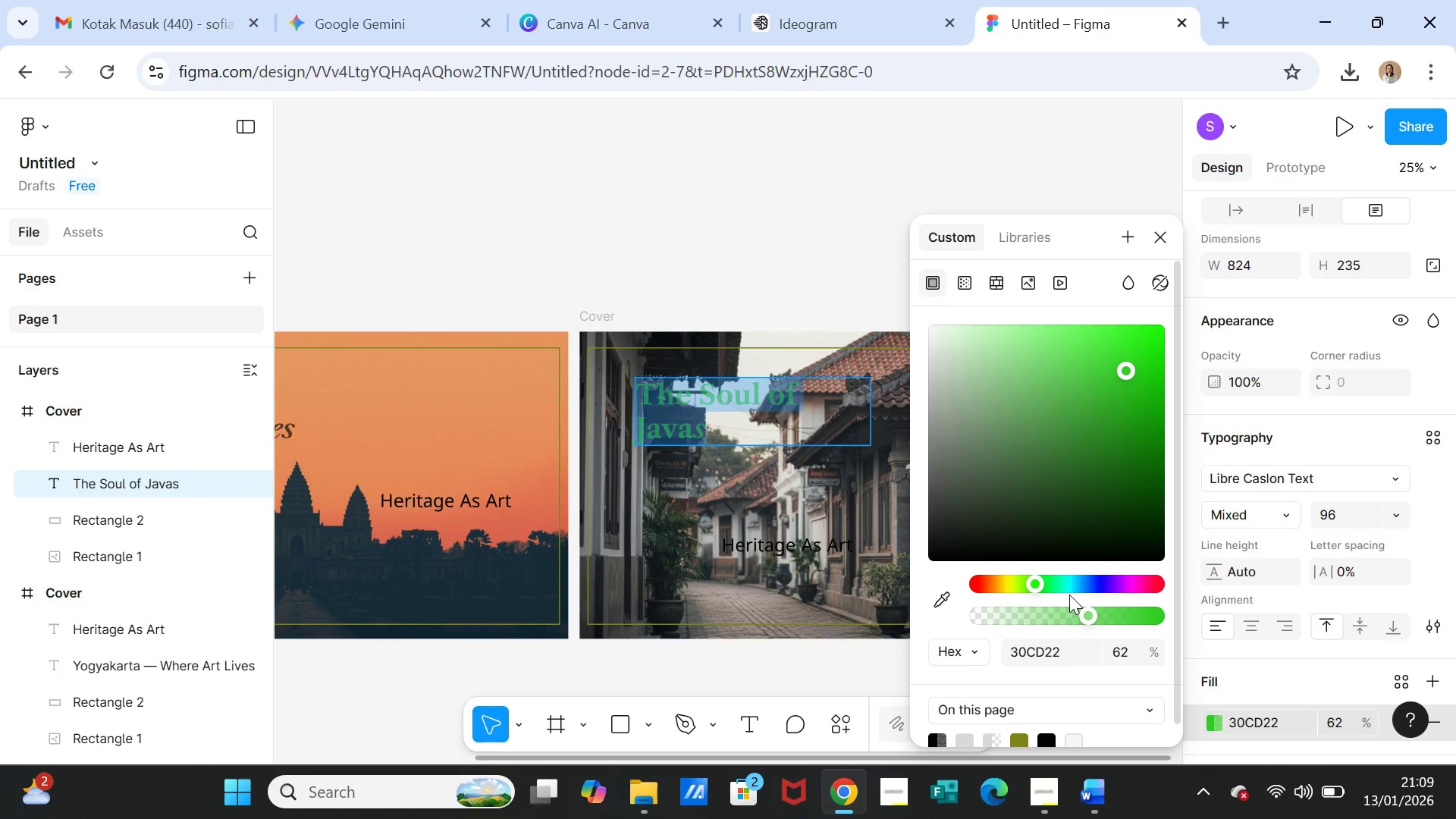 
left_click([1095, 582])
 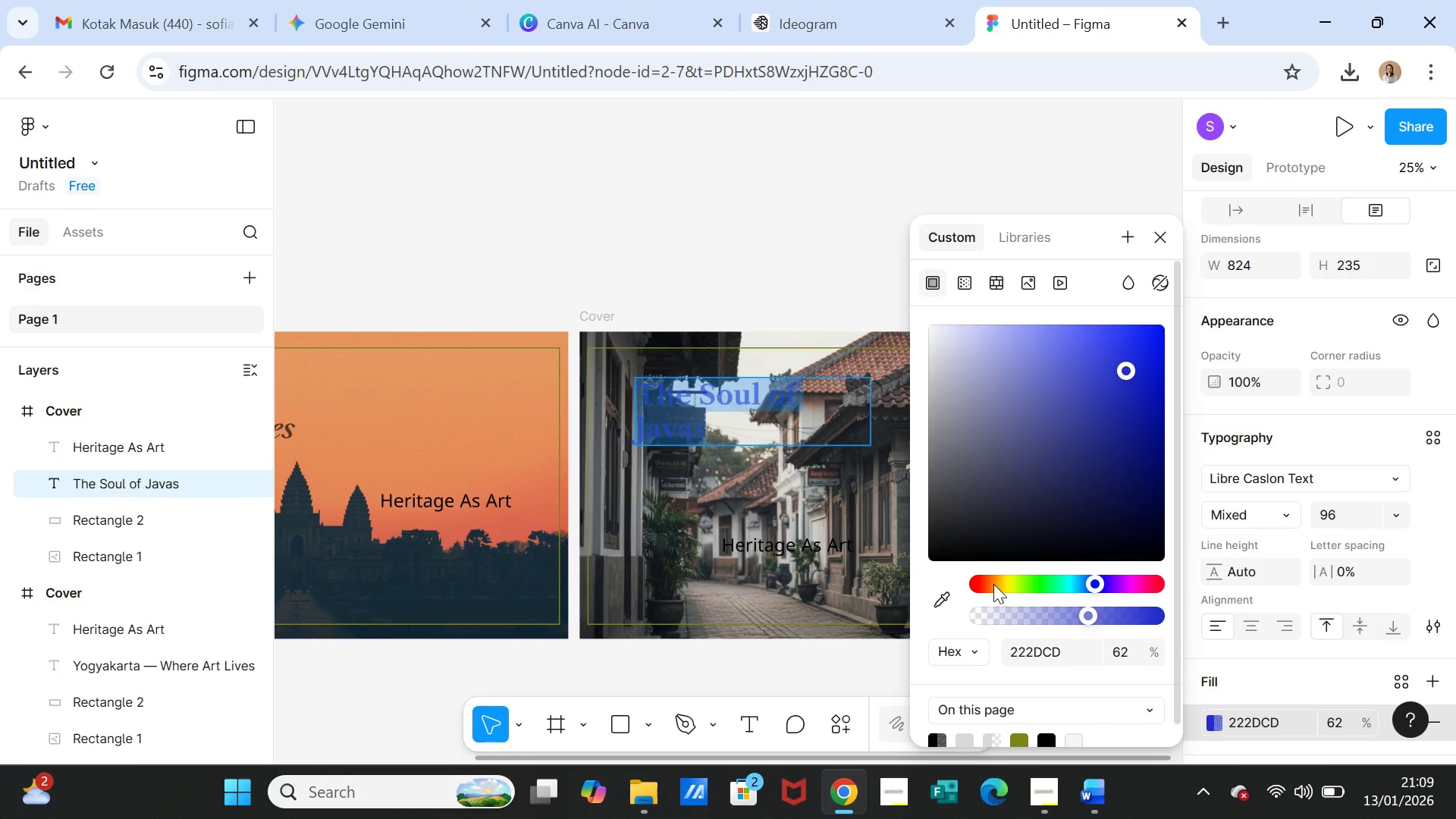 
left_click([1006, 584])
 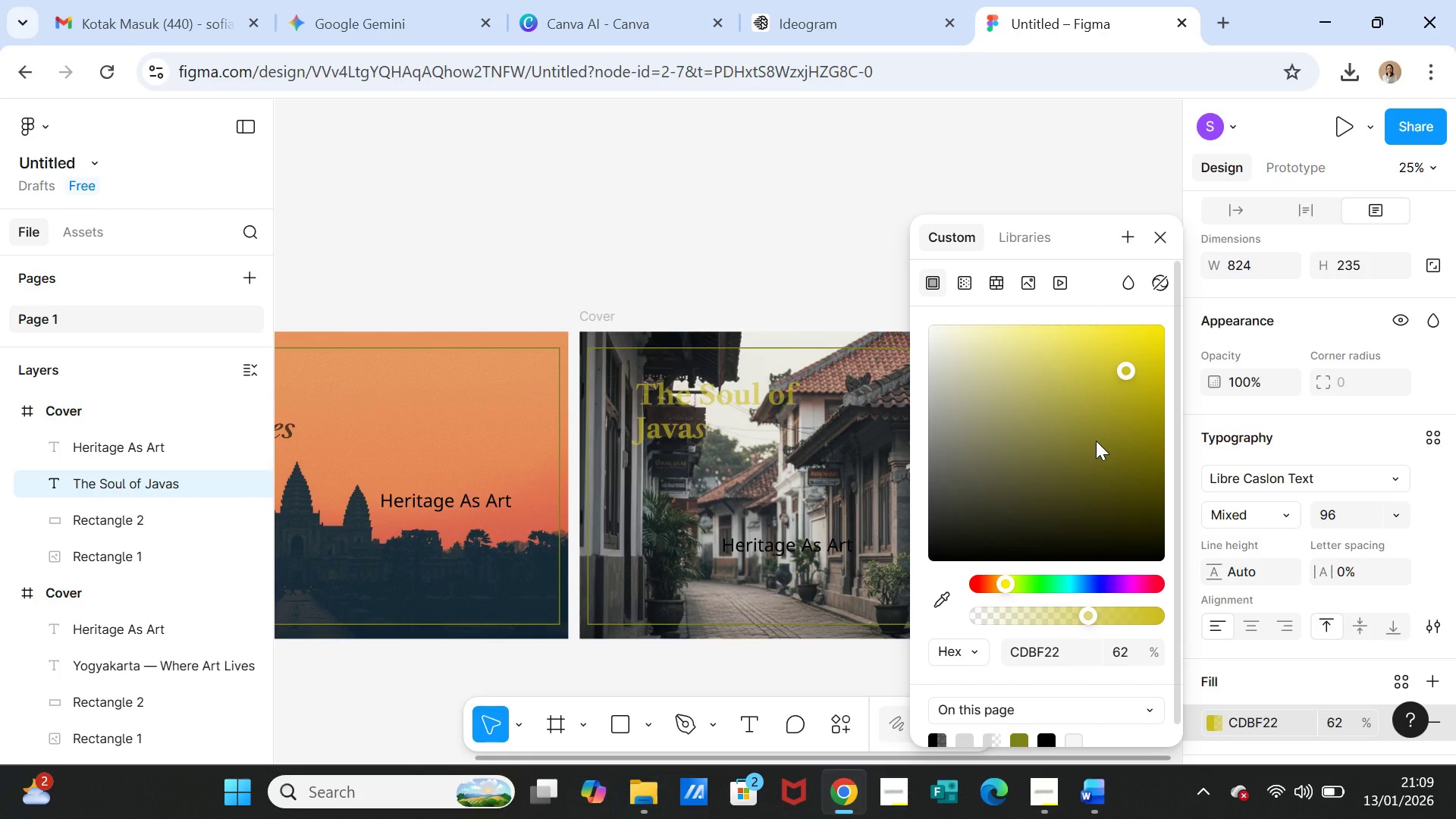 
left_click([1096, 441])
 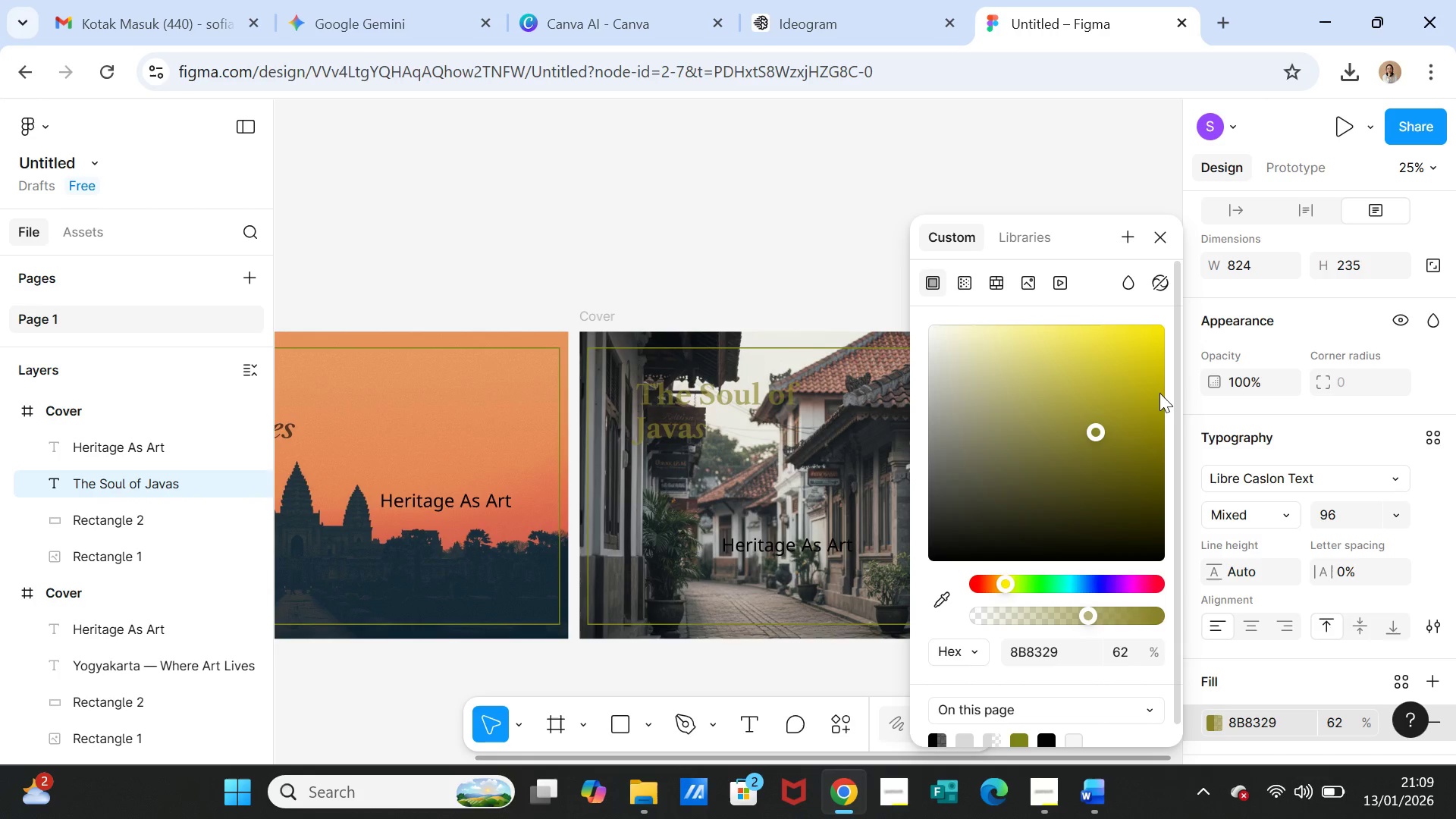 
left_click([1160, 385])
 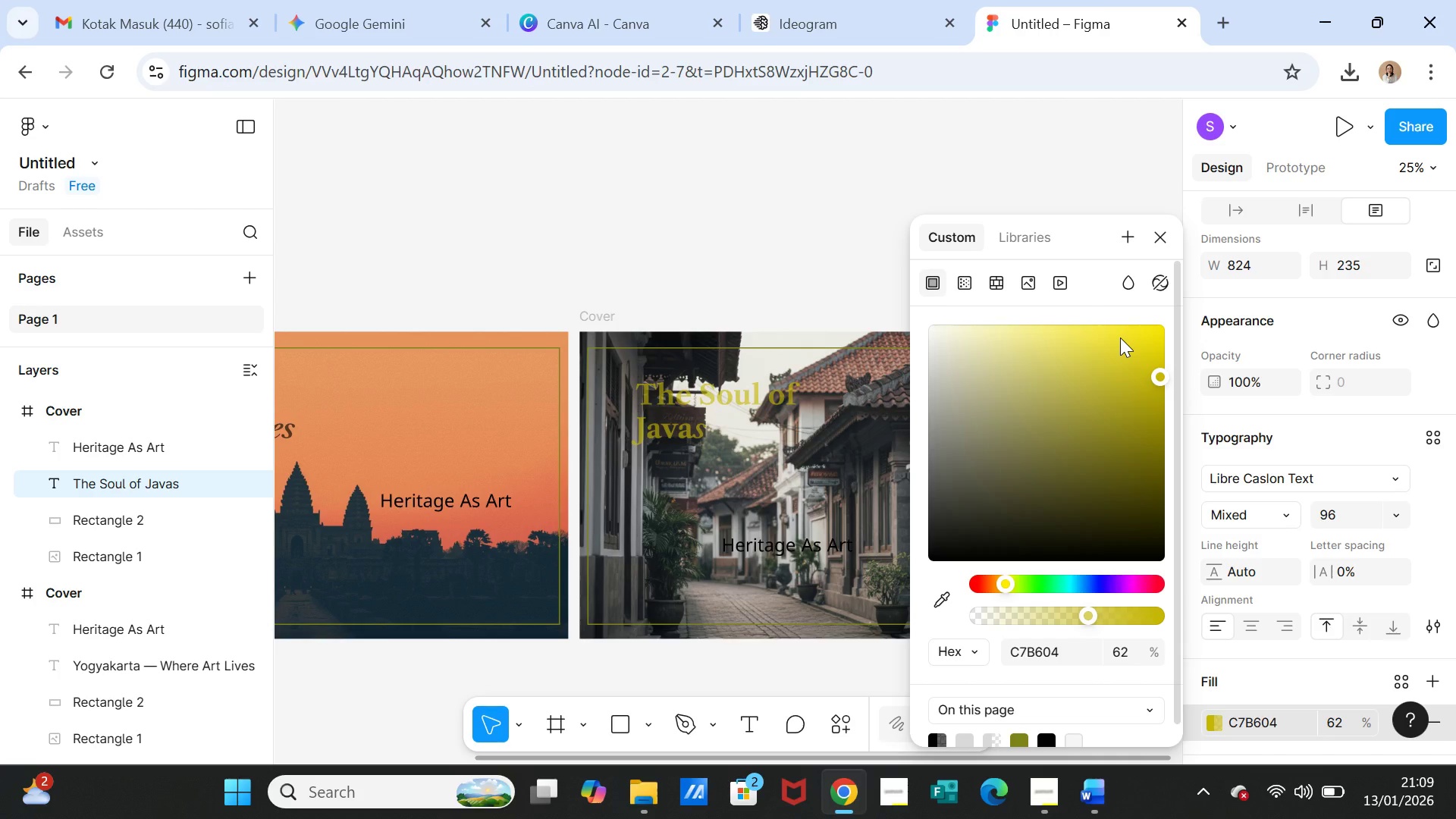 
left_click([1120, 337])
 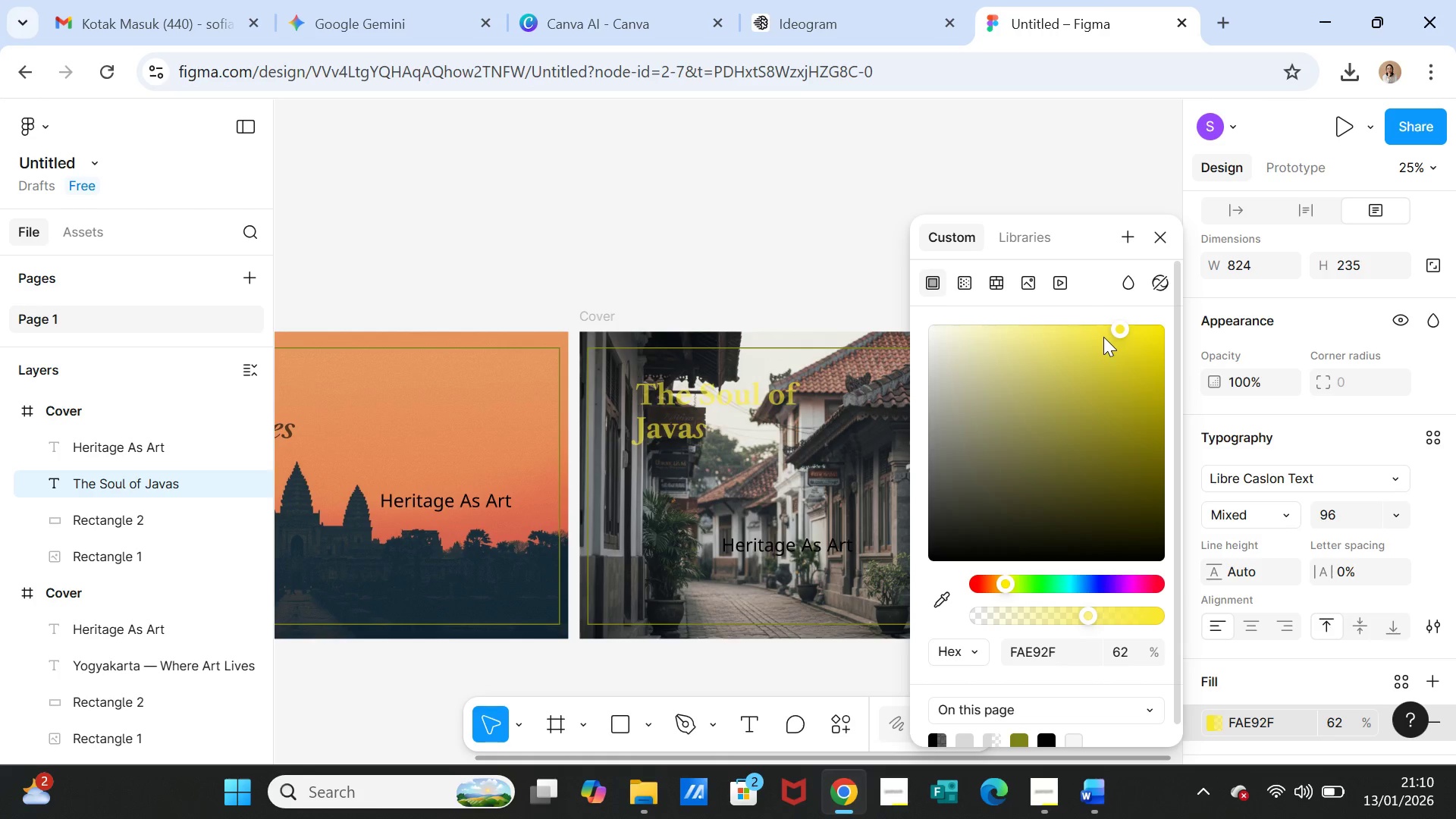 
left_click([1103, 337])
 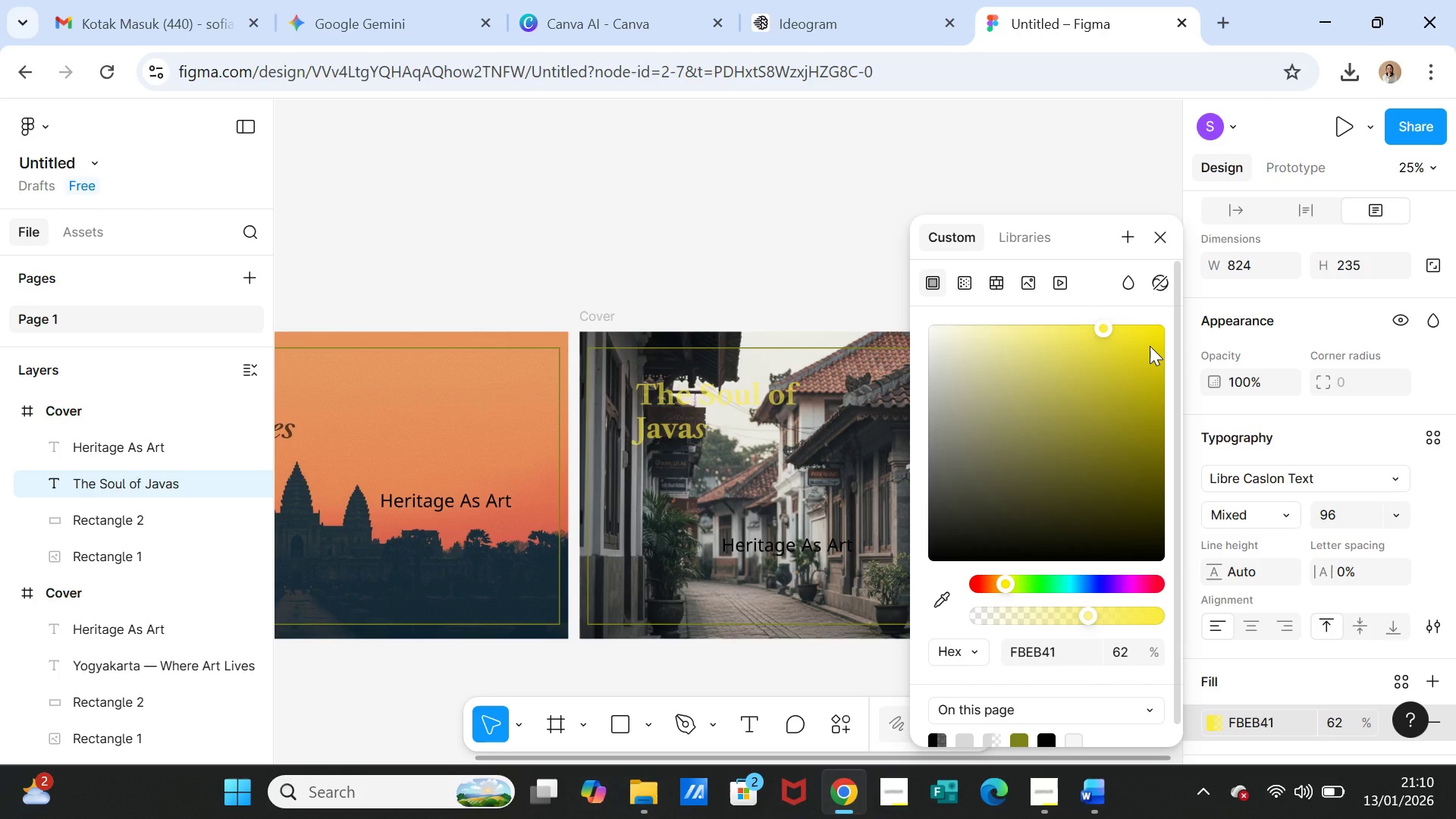 
left_click([1150, 346])
 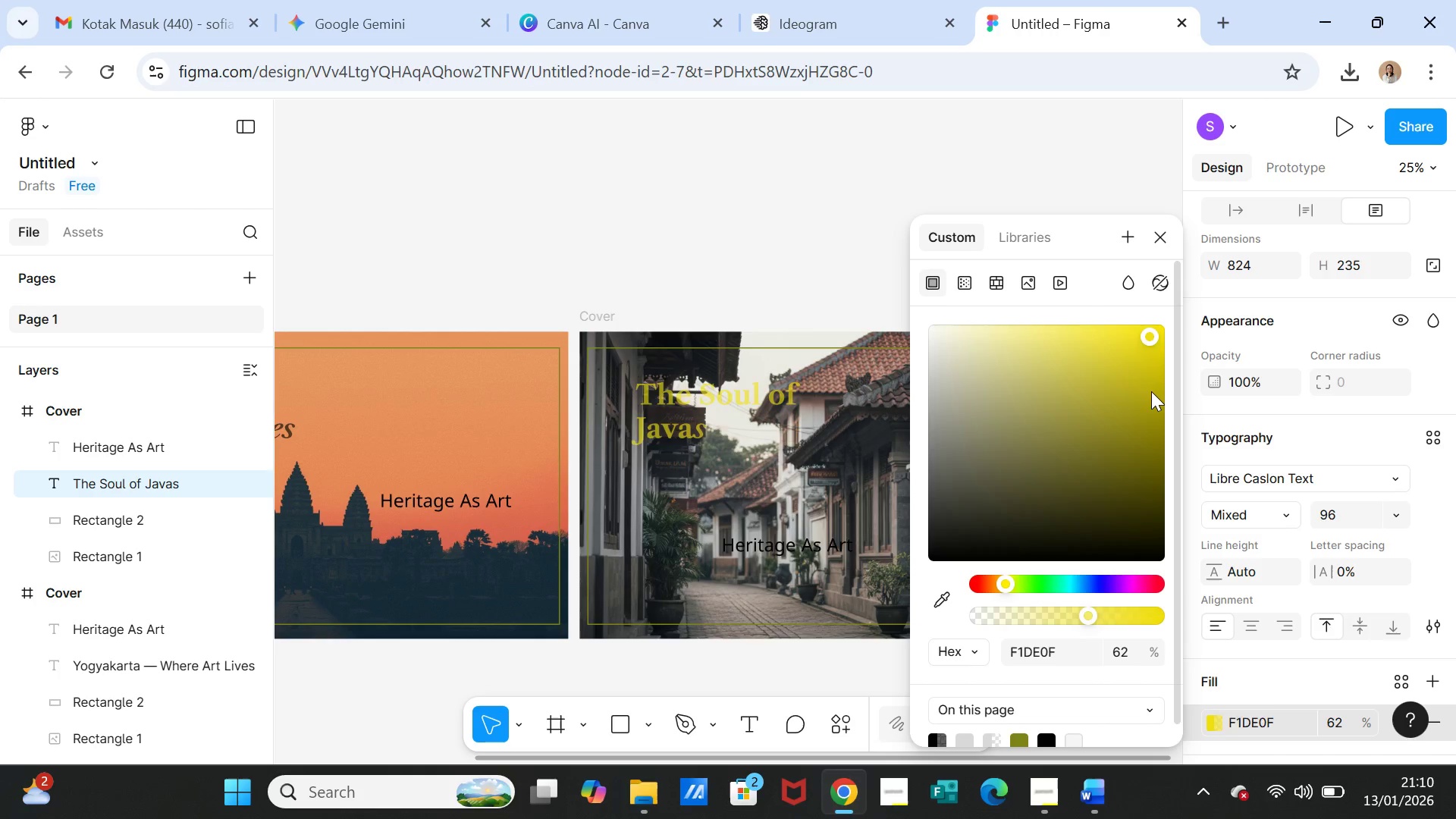 
left_click([1151, 391])
 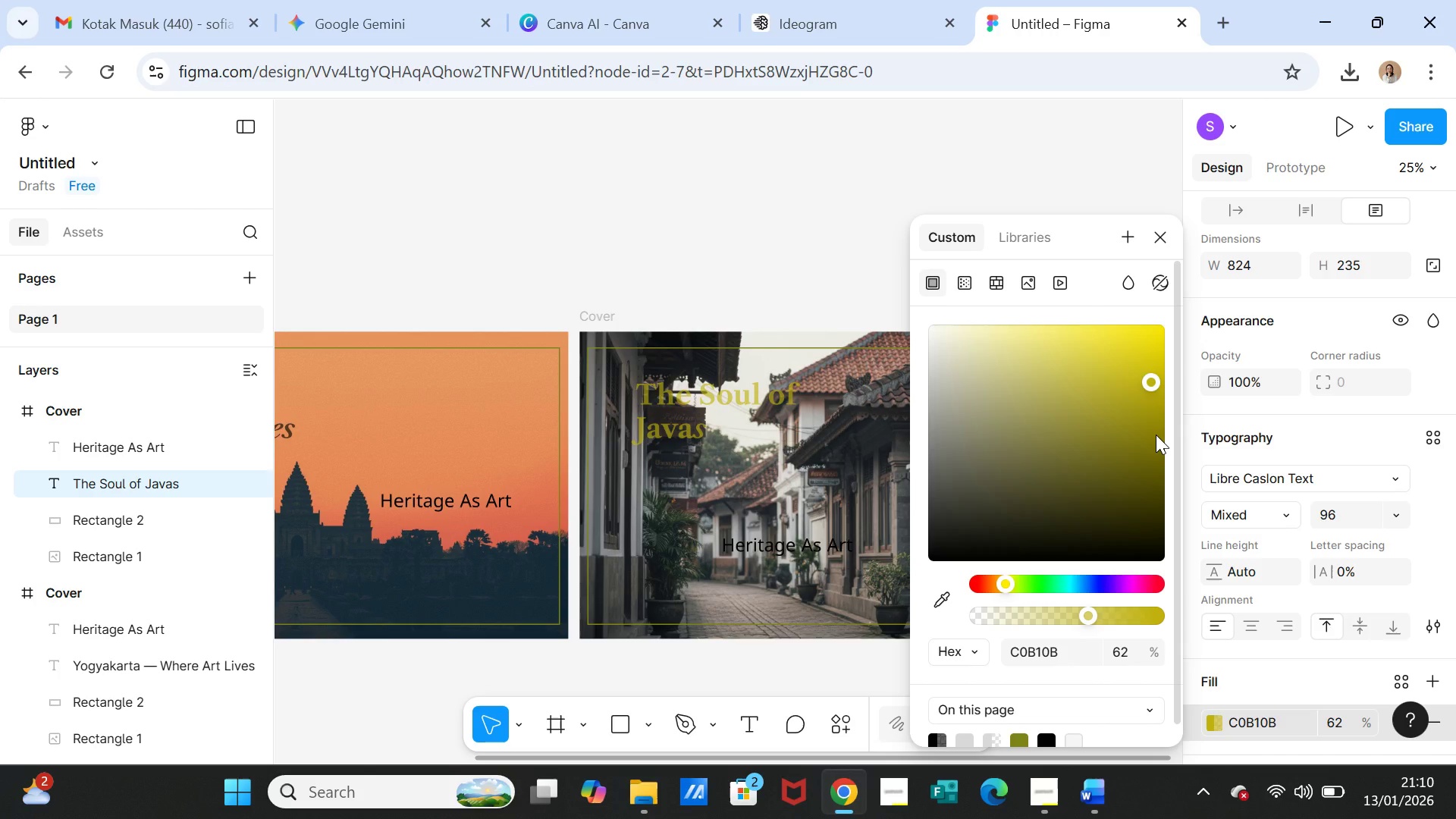 
left_click([1156, 435])
 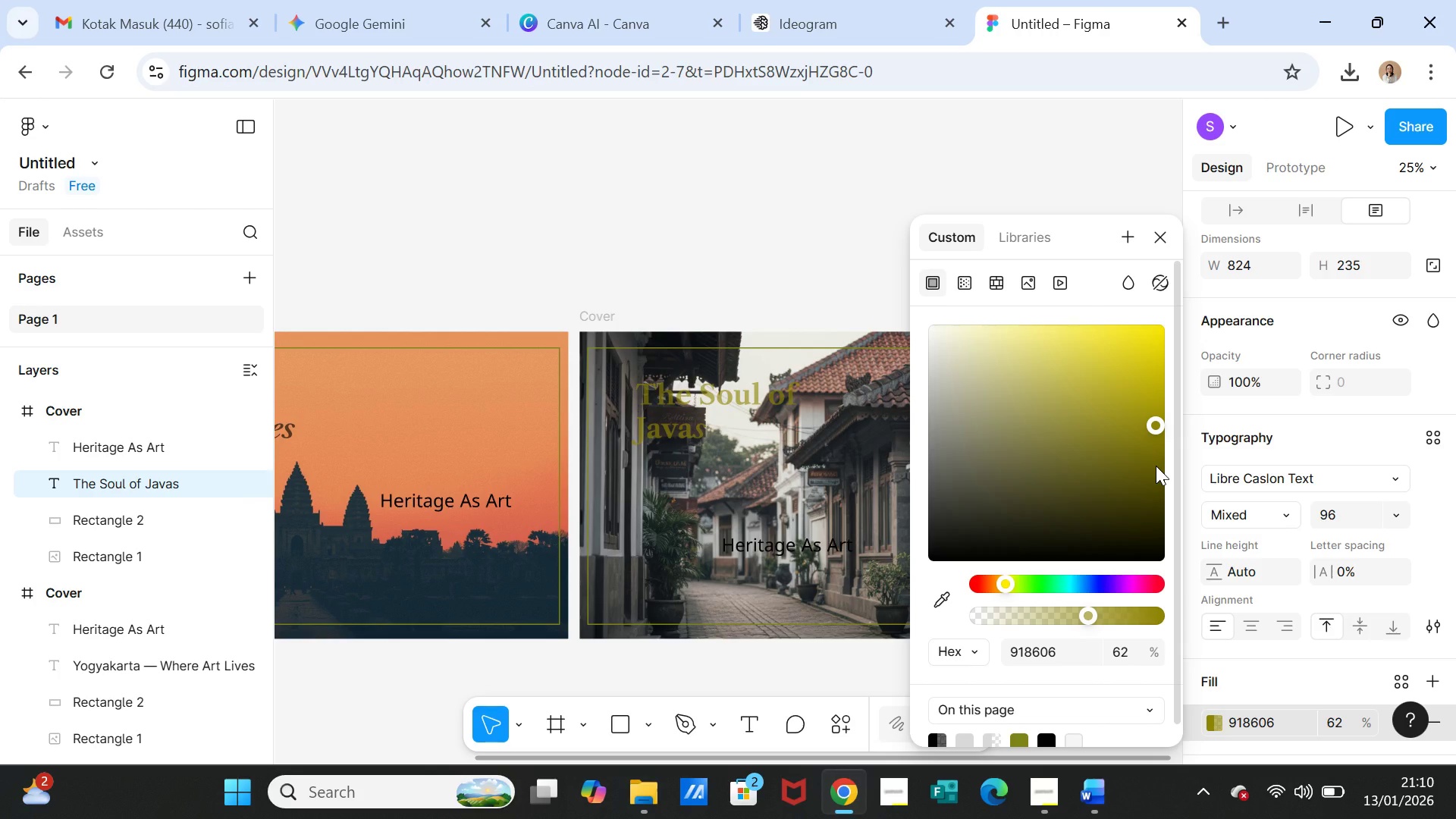 
left_click([1156, 466])
 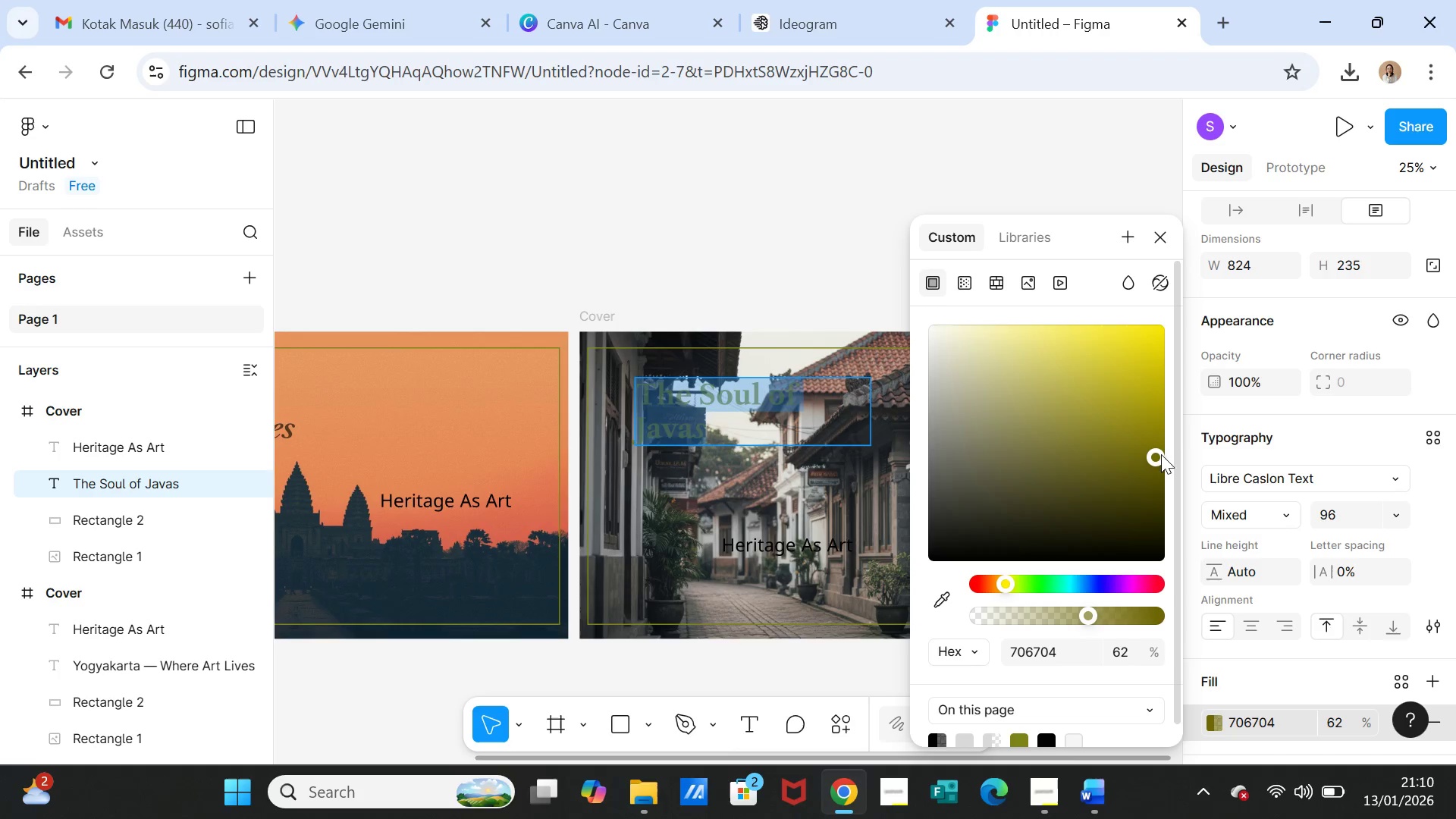 
left_click([1148, 482])
 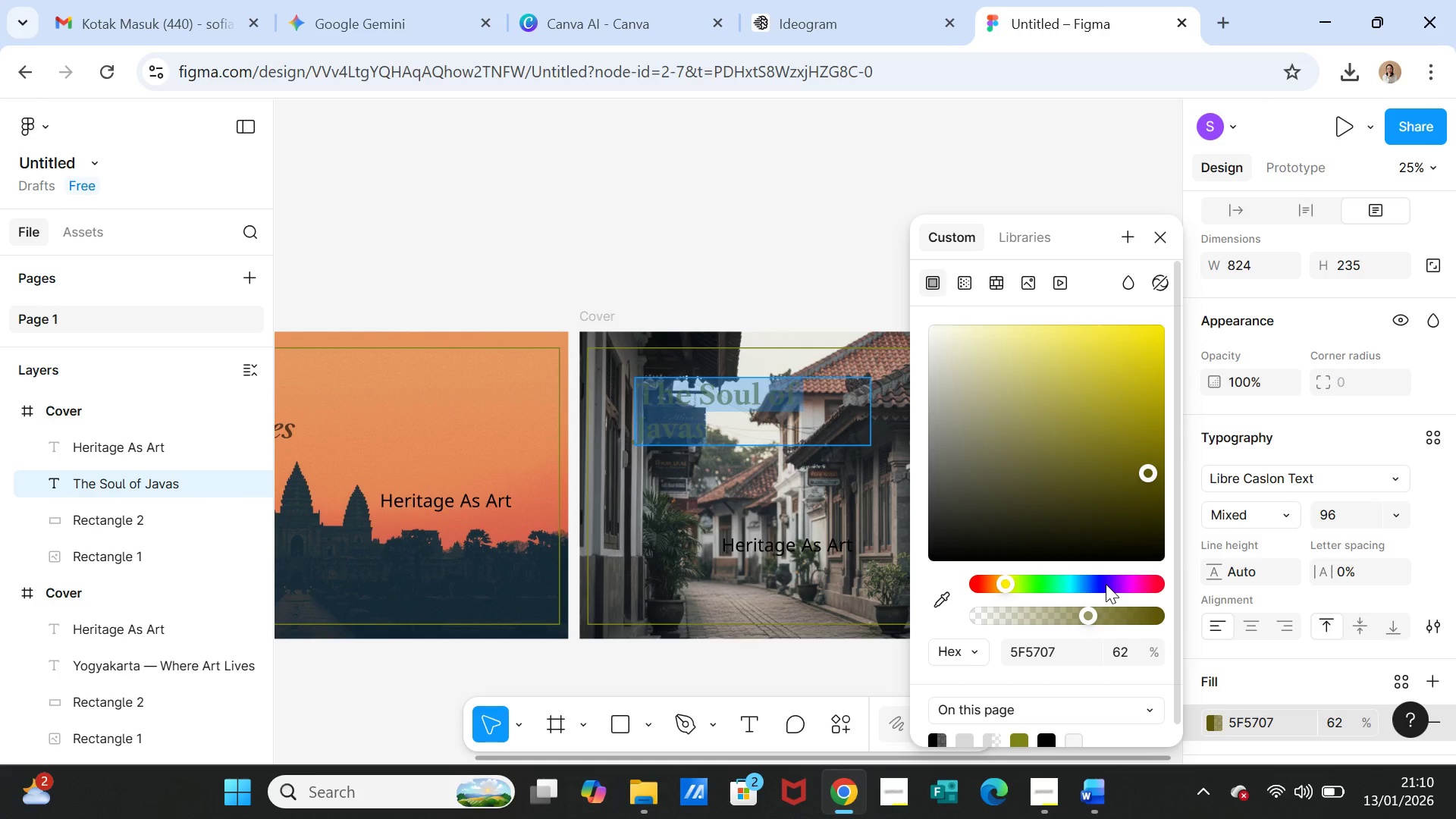 
left_click([1064, 579])
 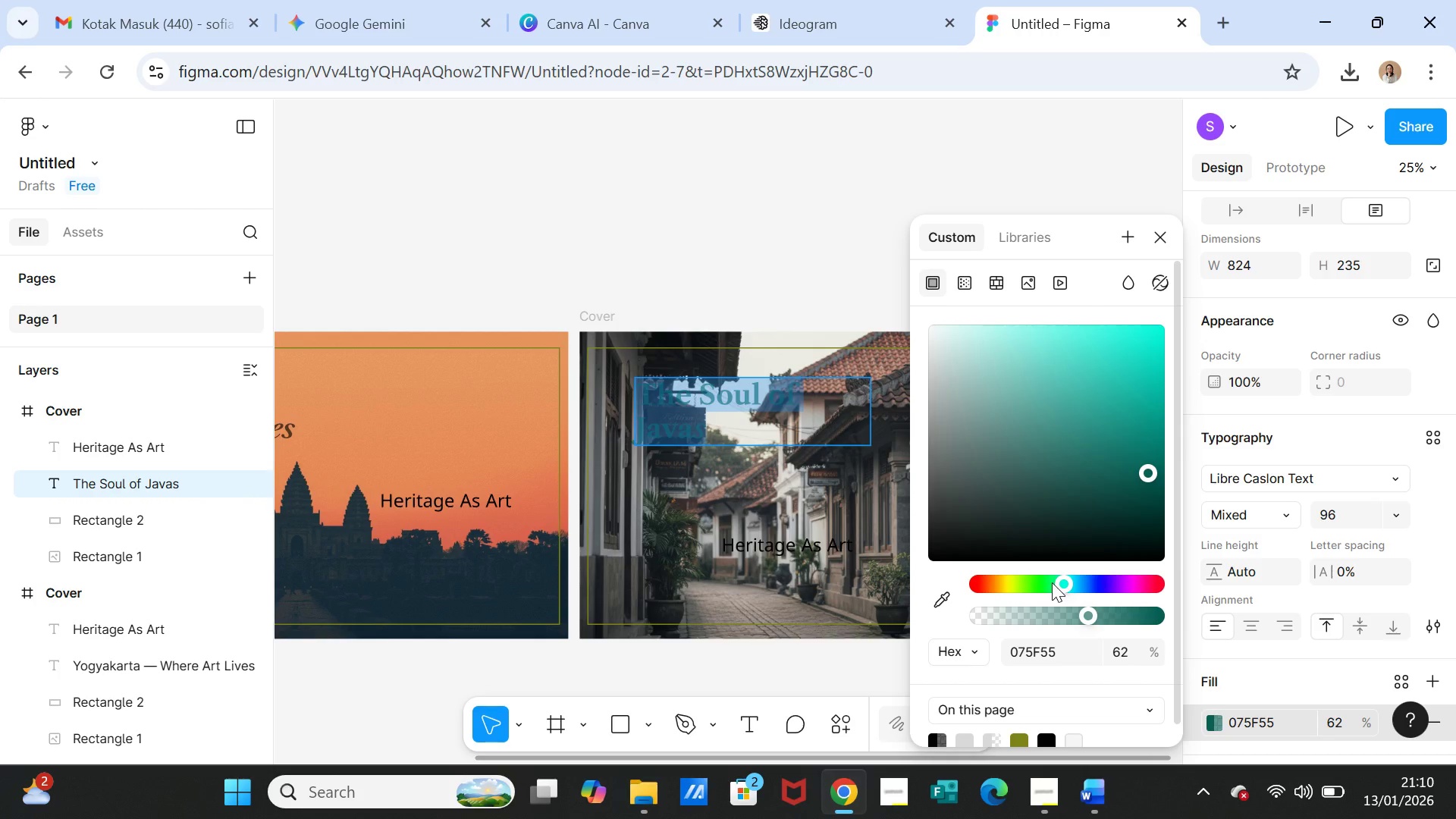 
left_click([962, 409])
 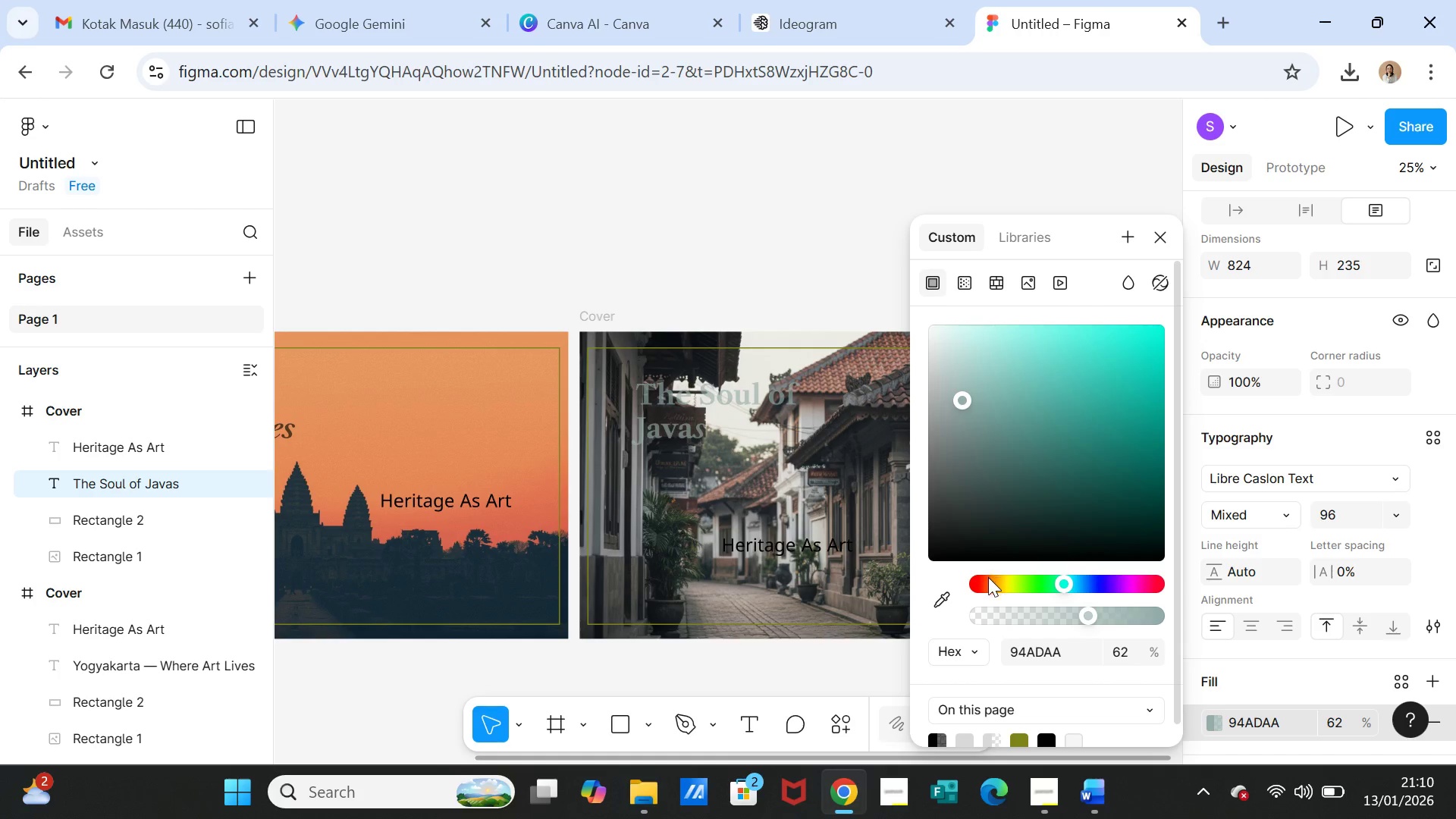 
left_click([983, 582])
 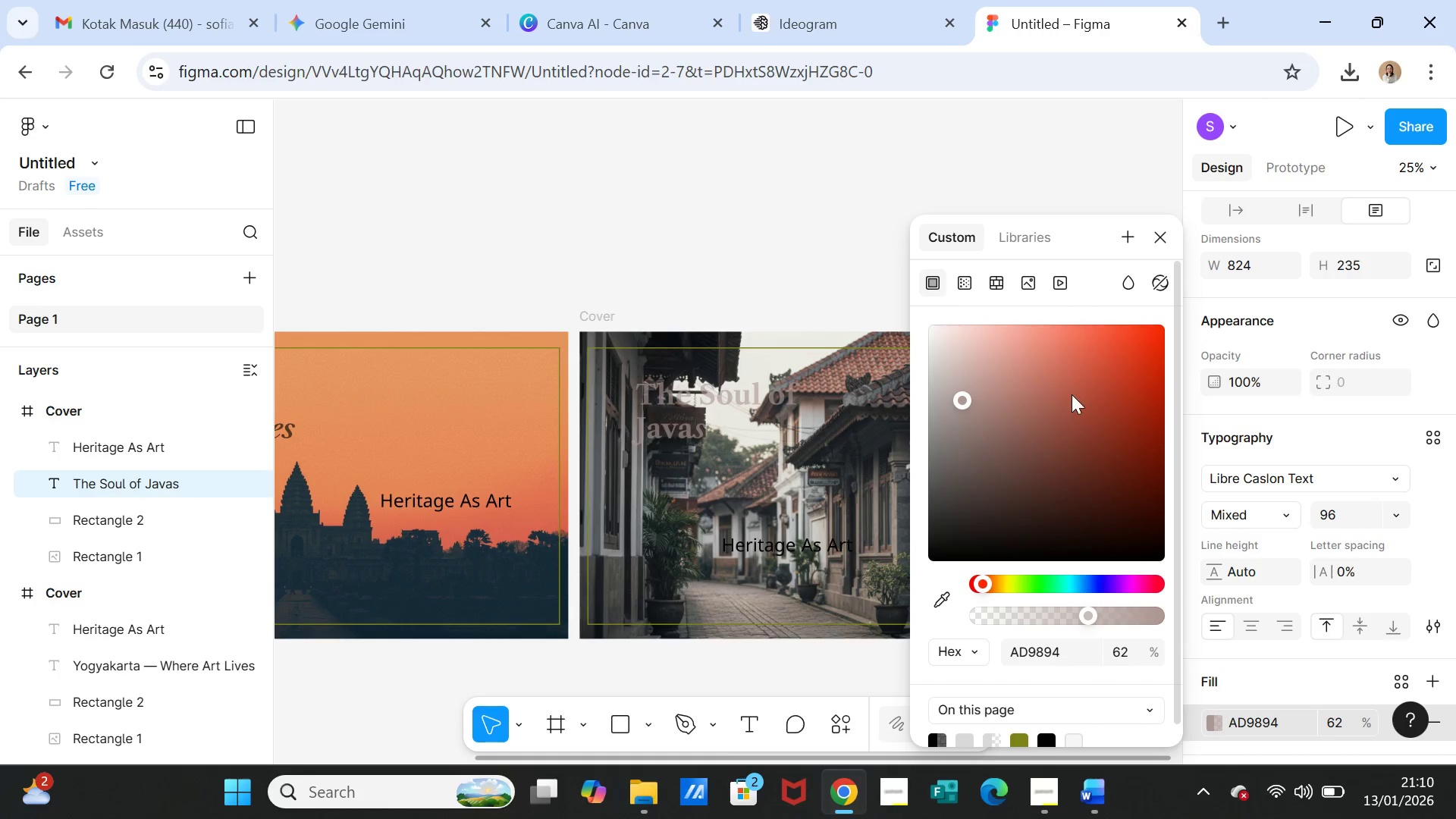 
left_click([1094, 381])
 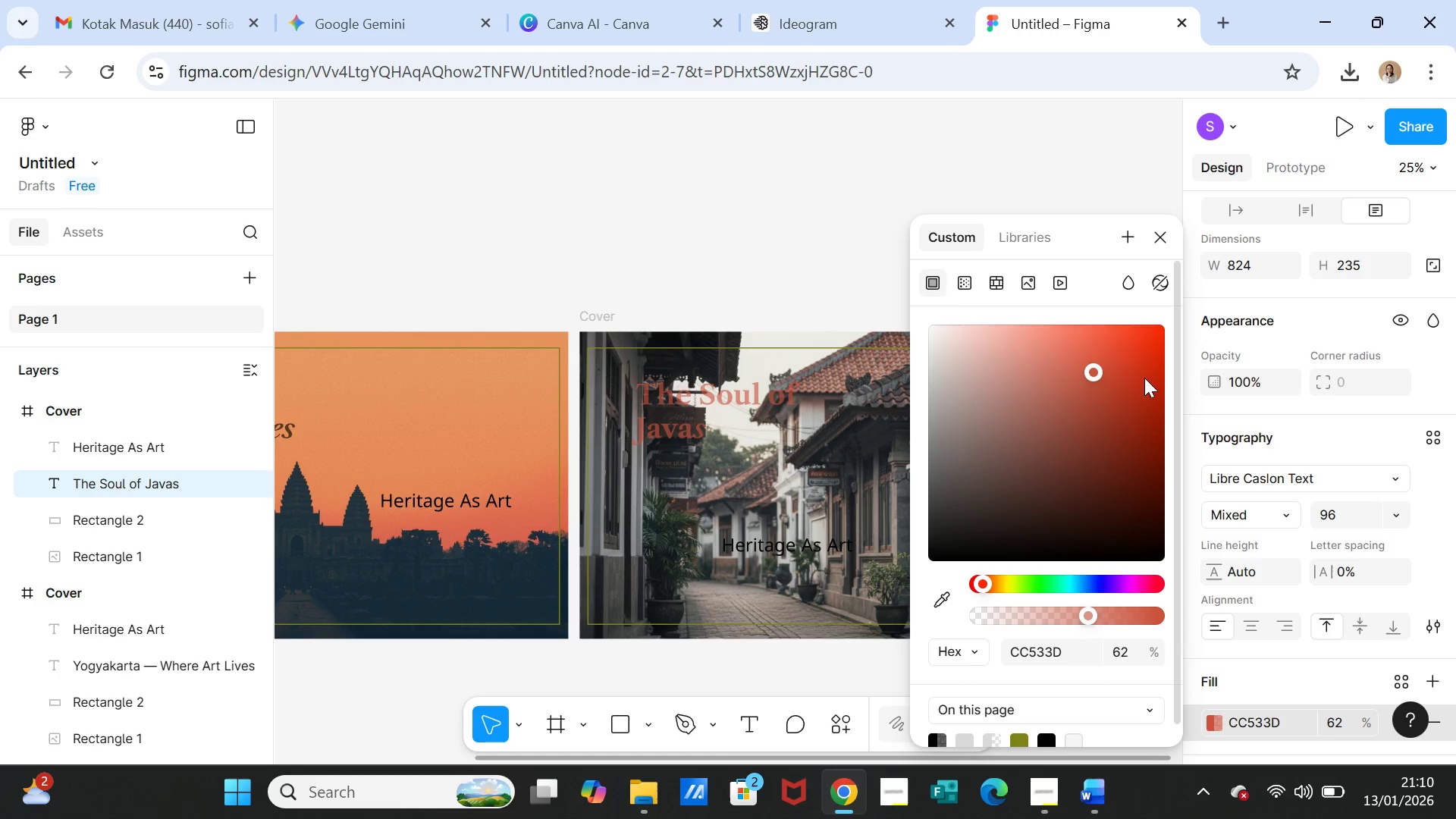 
left_click([1144, 380])
 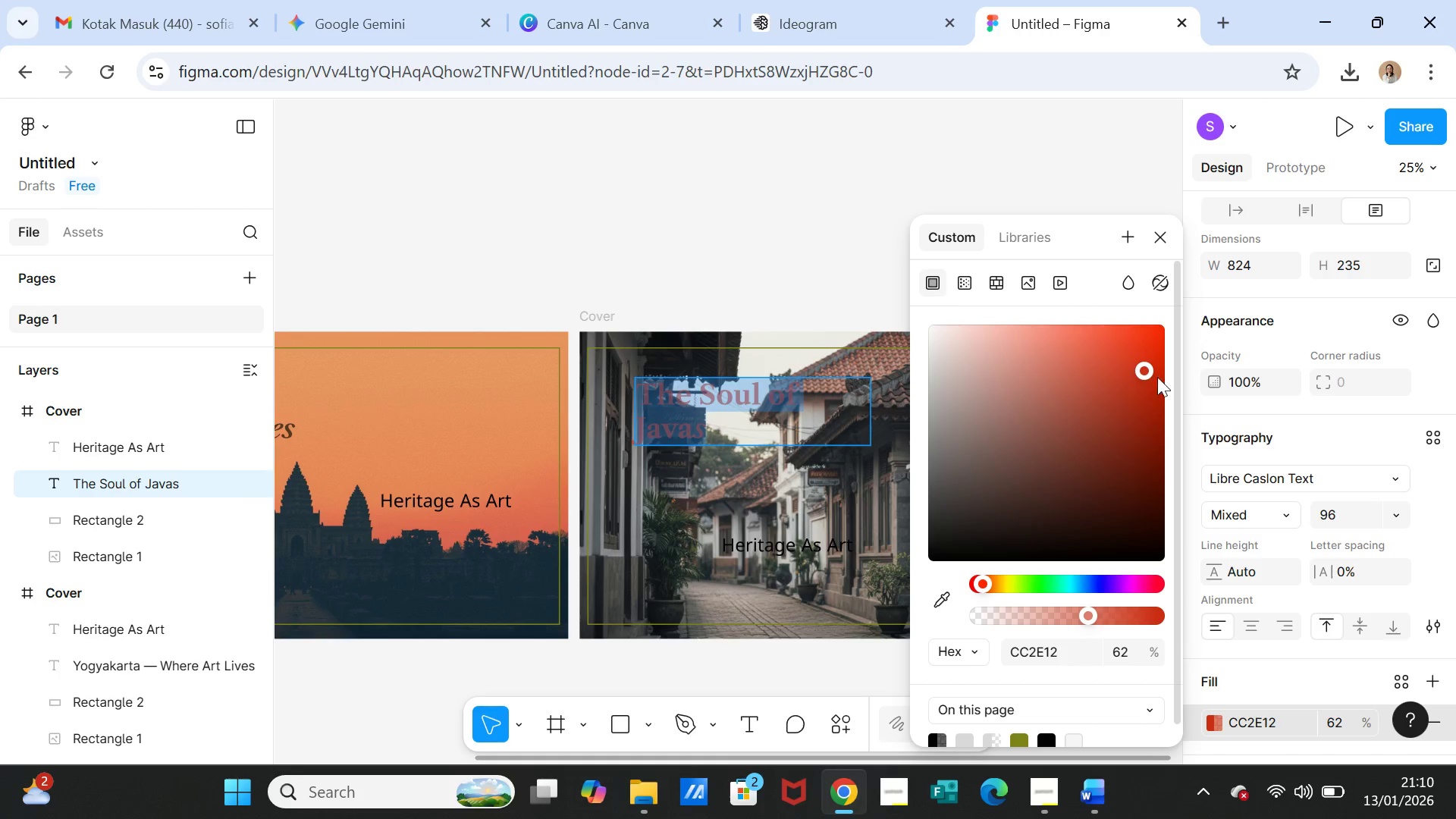 
left_click([1153, 350])
 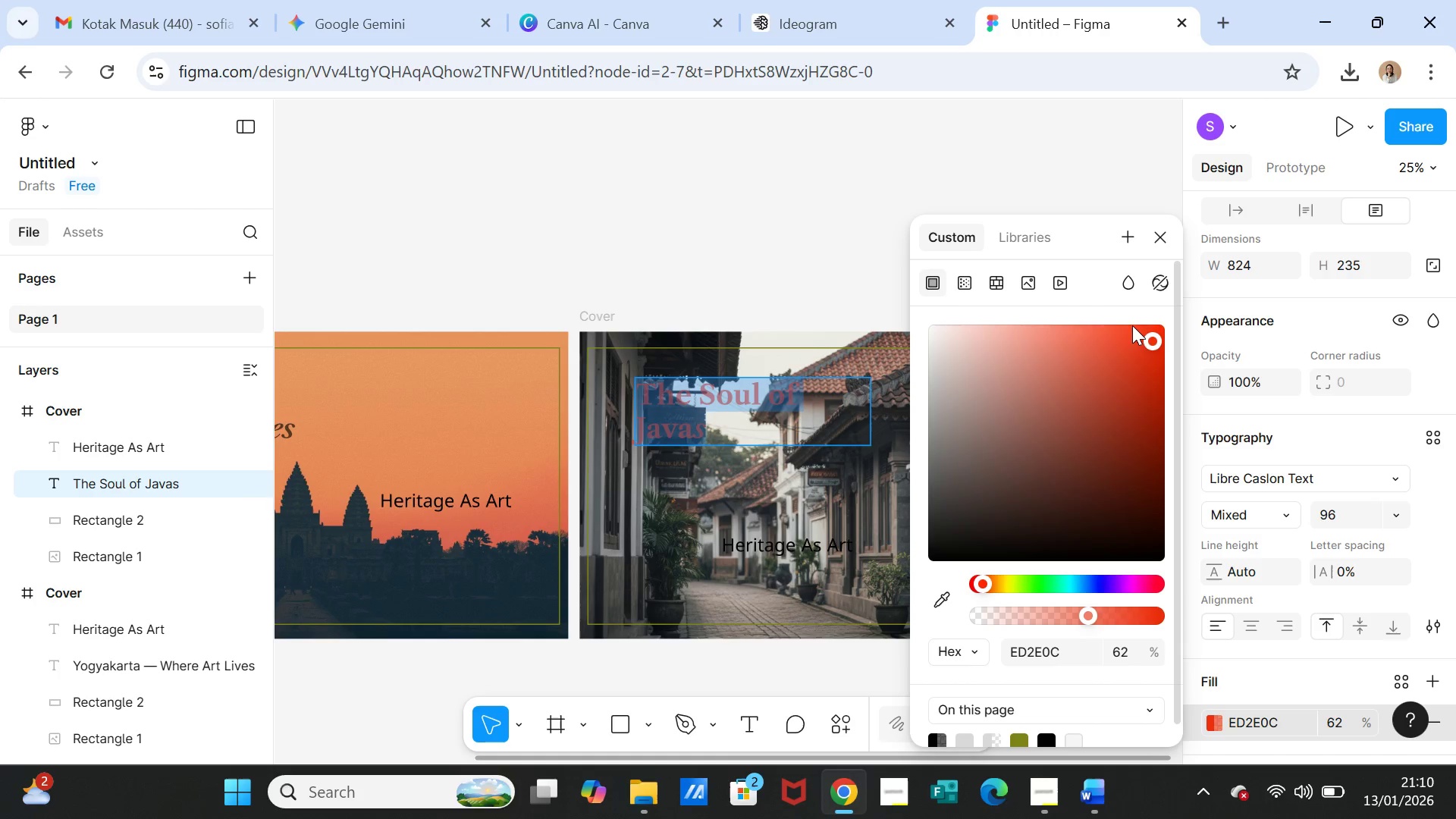 
left_click([1130, 328])
 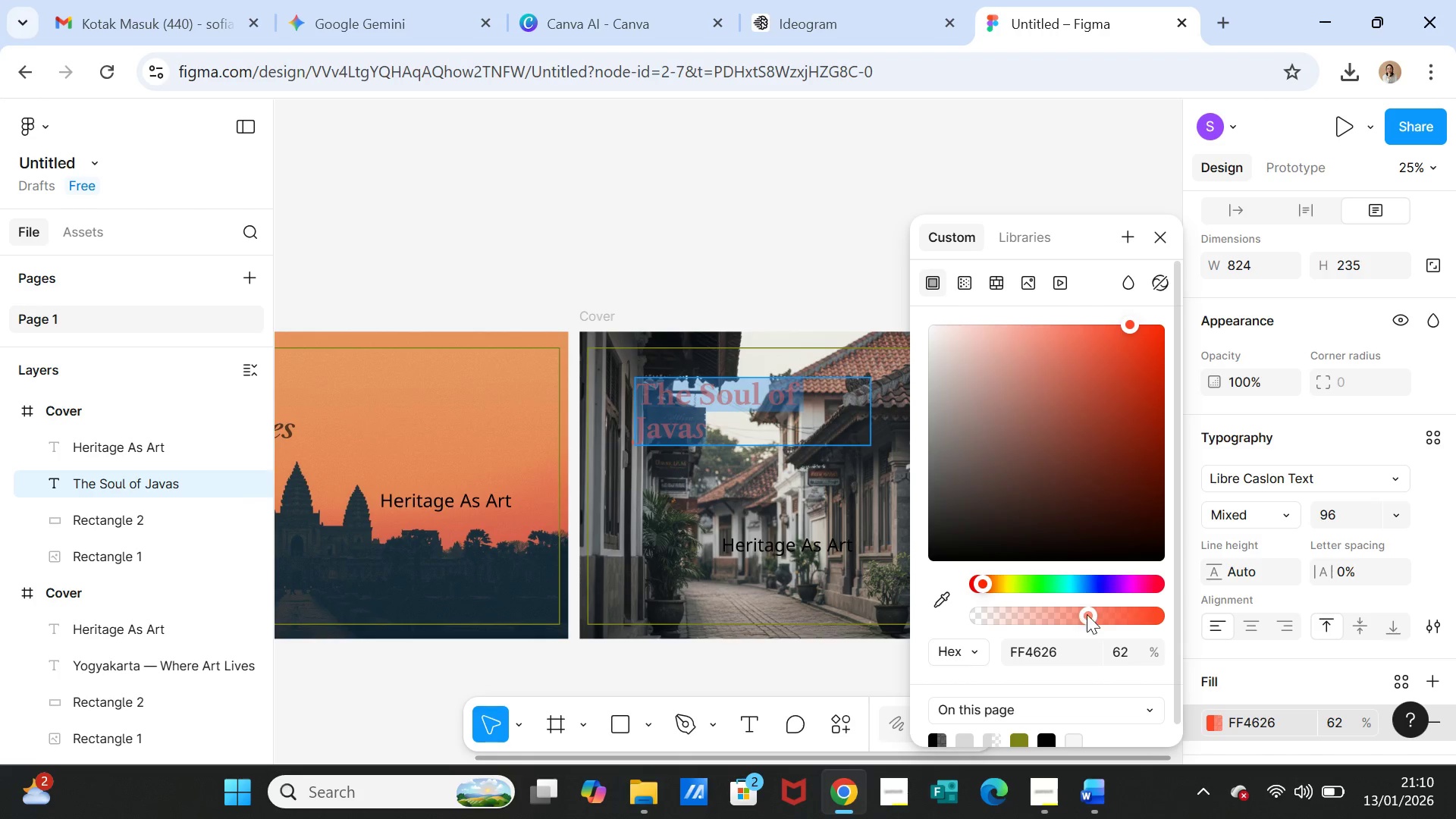 
left_click_drag(start_coordinate=[1087, 614], to_coordinate=[1152, 613])
 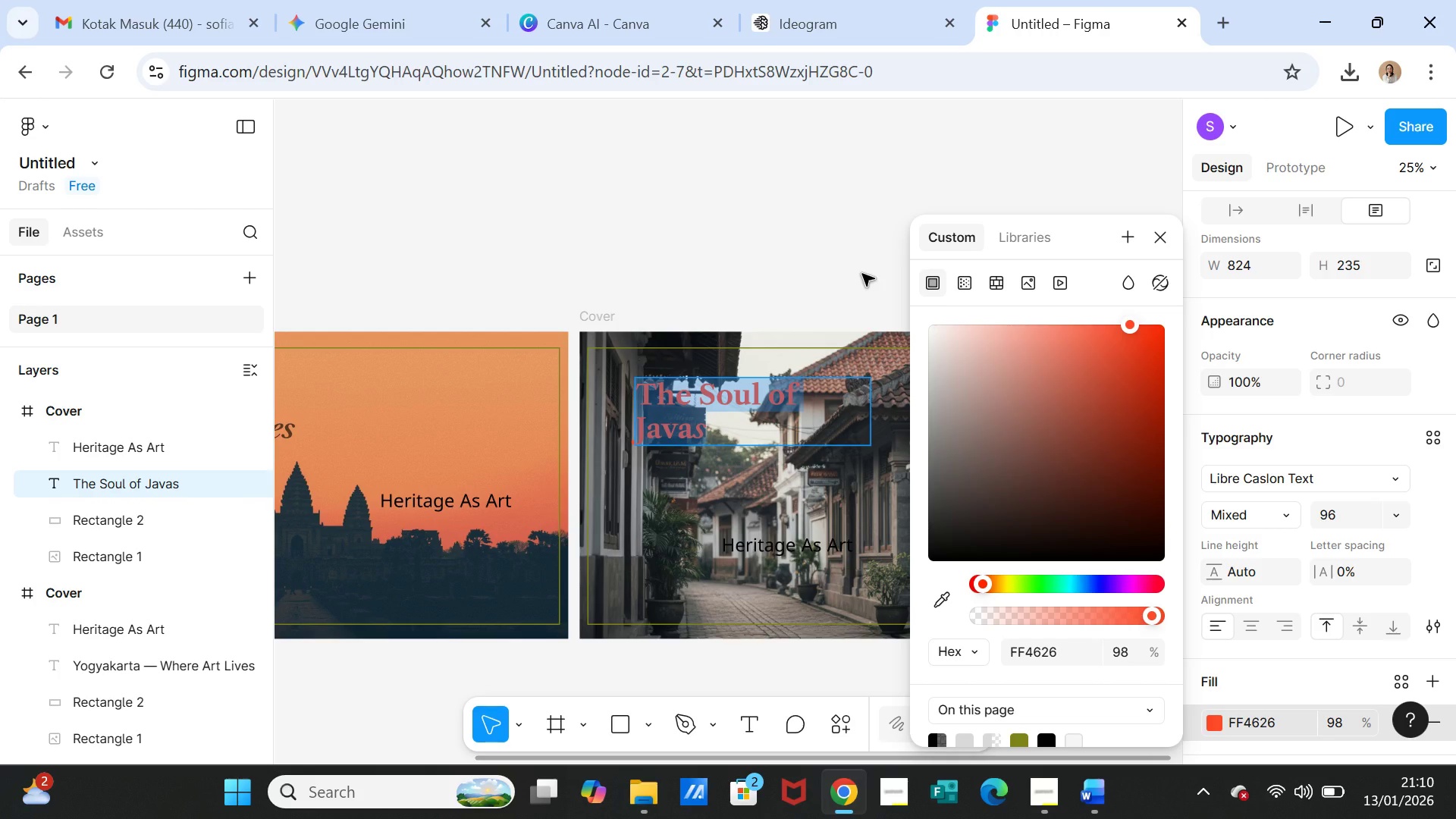 
left_click([862, 275])
 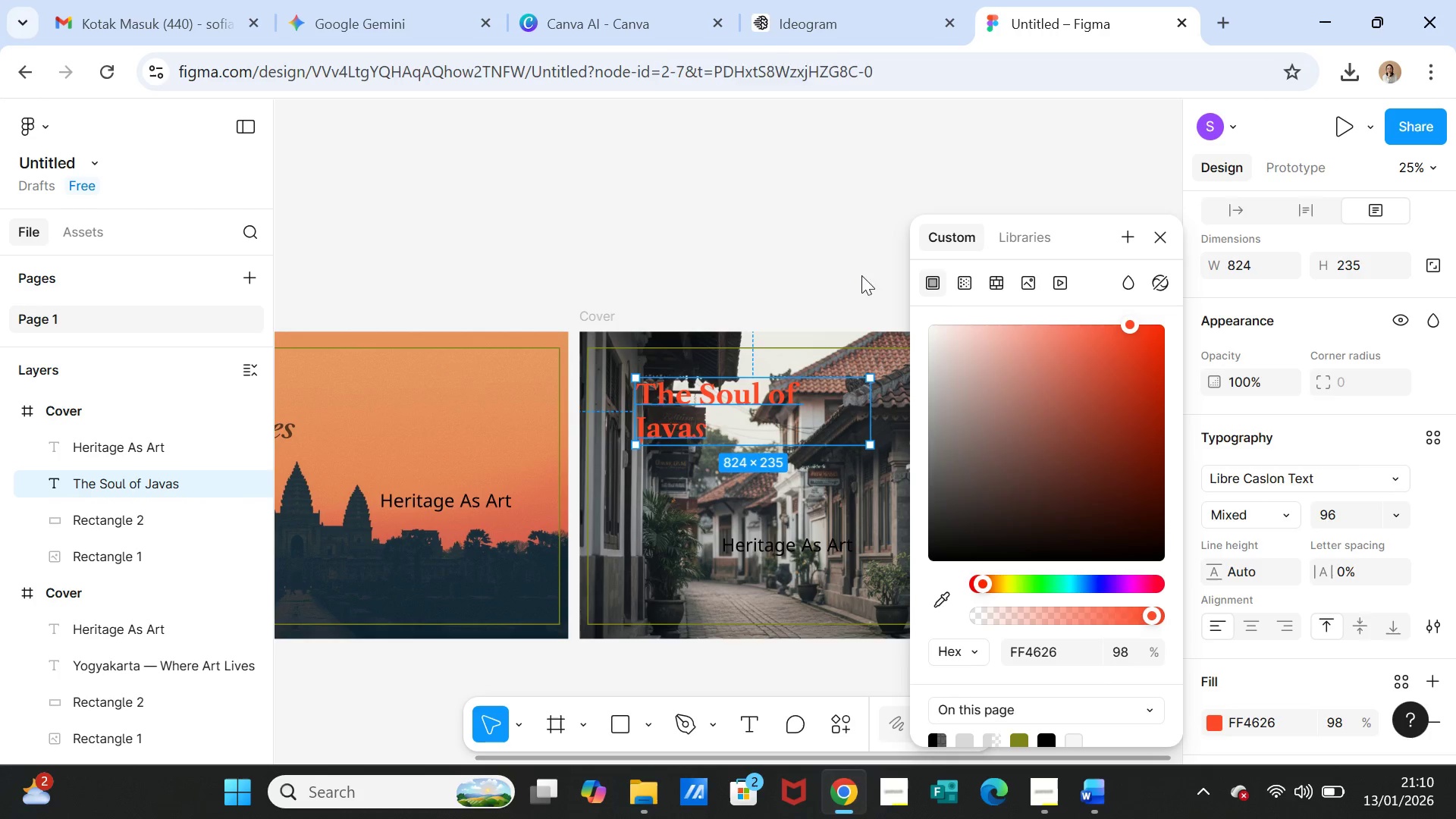 
left_click([861, 275])
 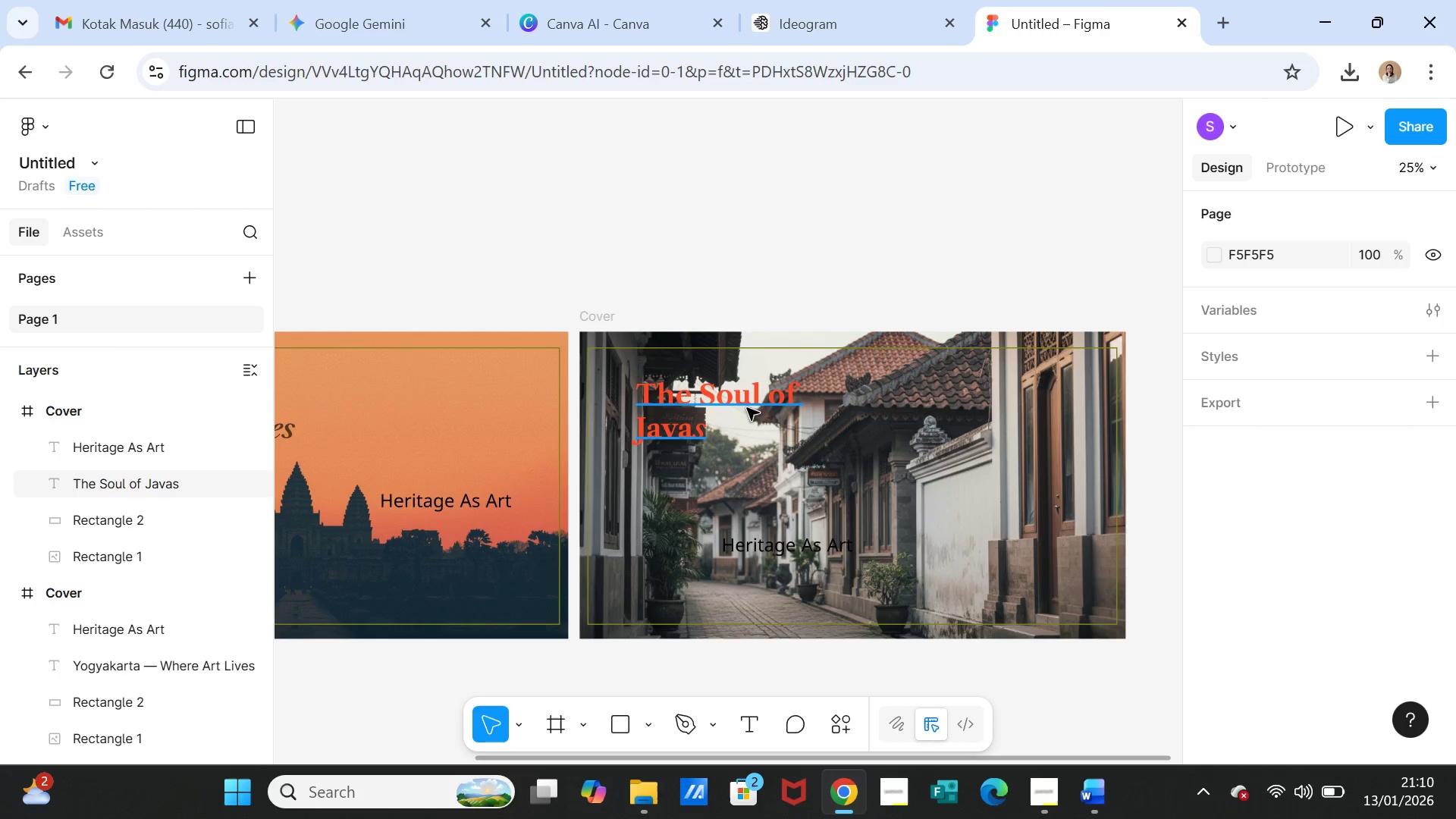 
double_click([684, 435])
 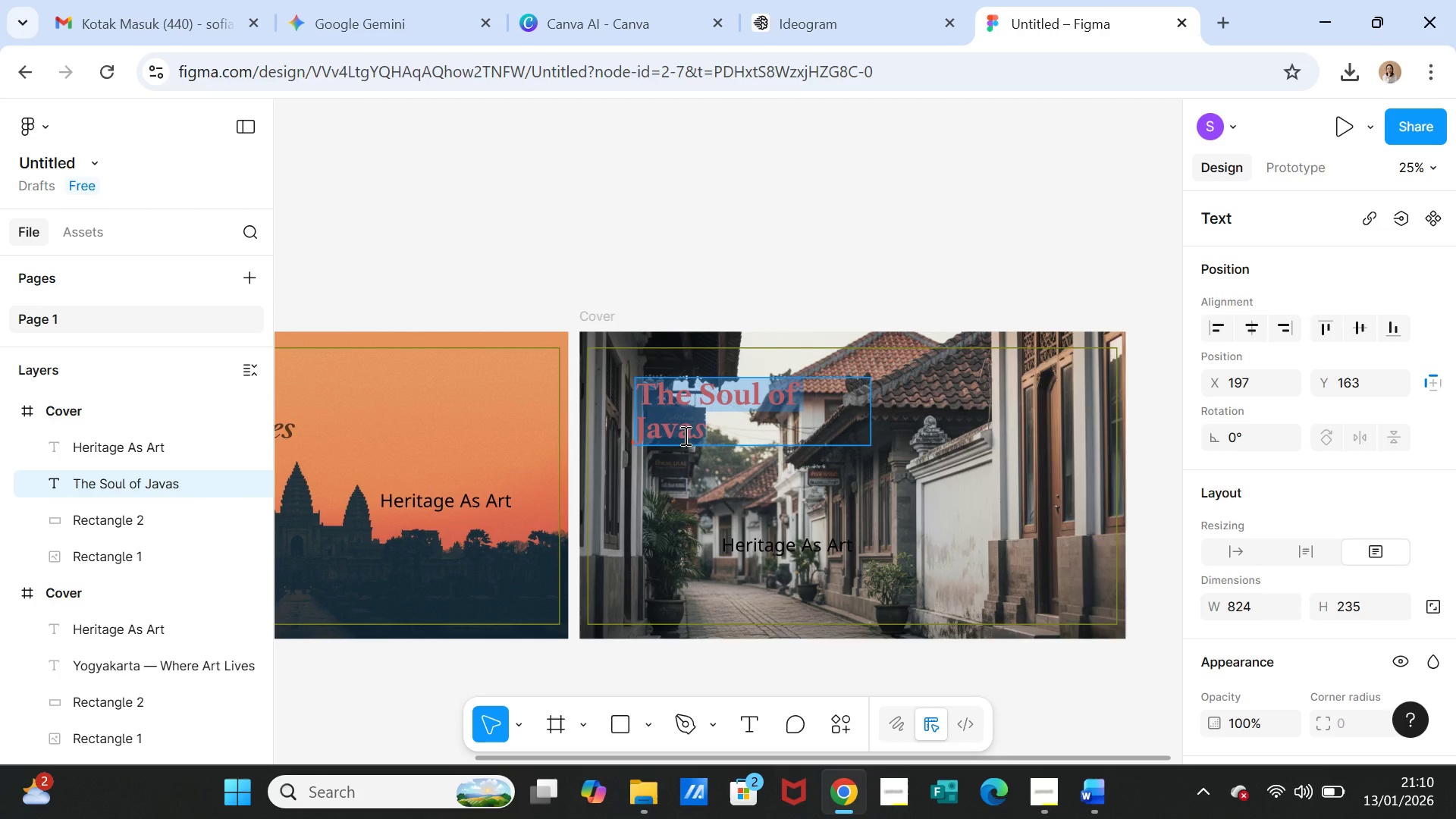 
double_click([684, 435])
 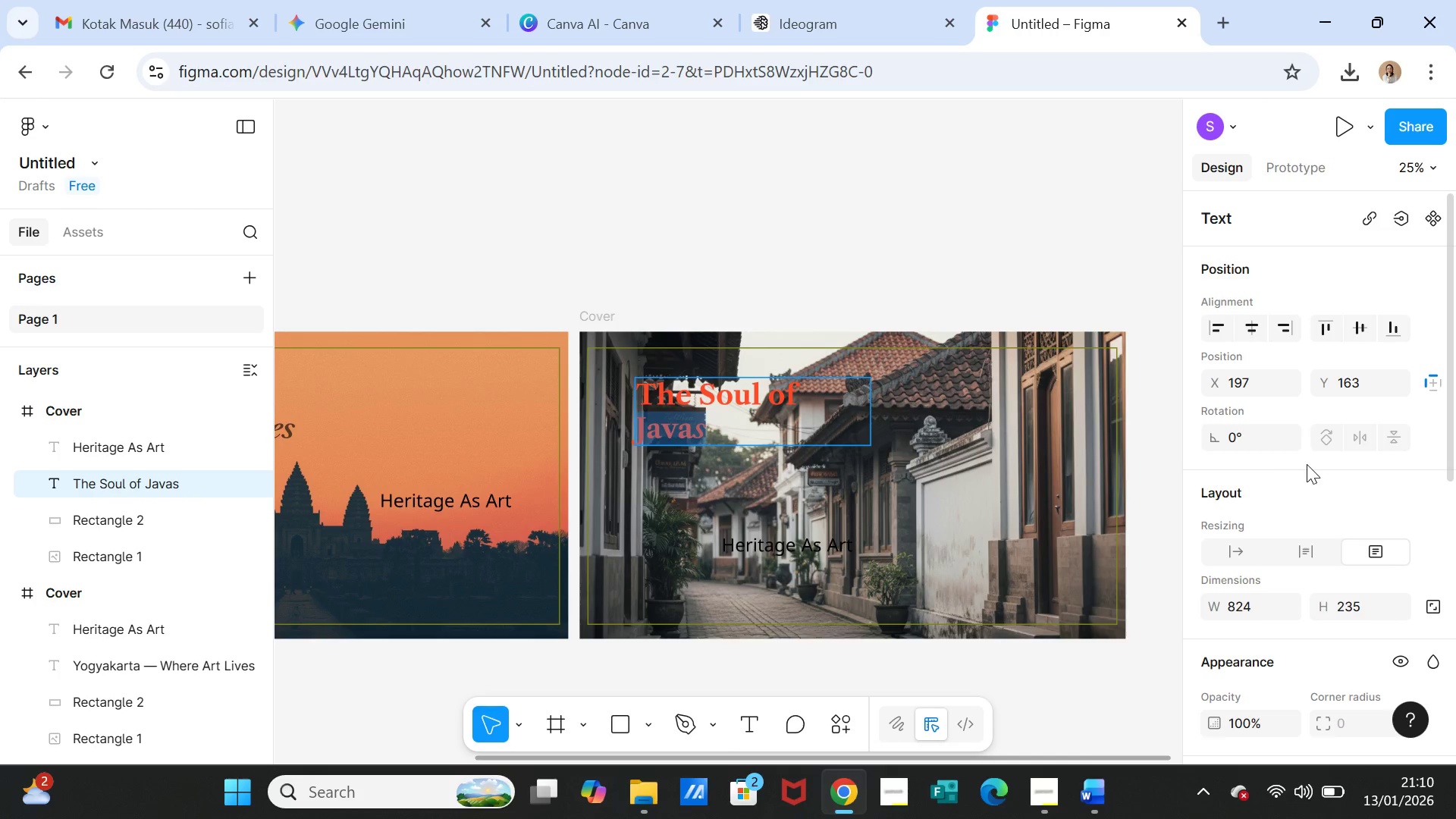 
scroll: coordinate [1313, 545], scroll_direction: down, amount: 3.0
 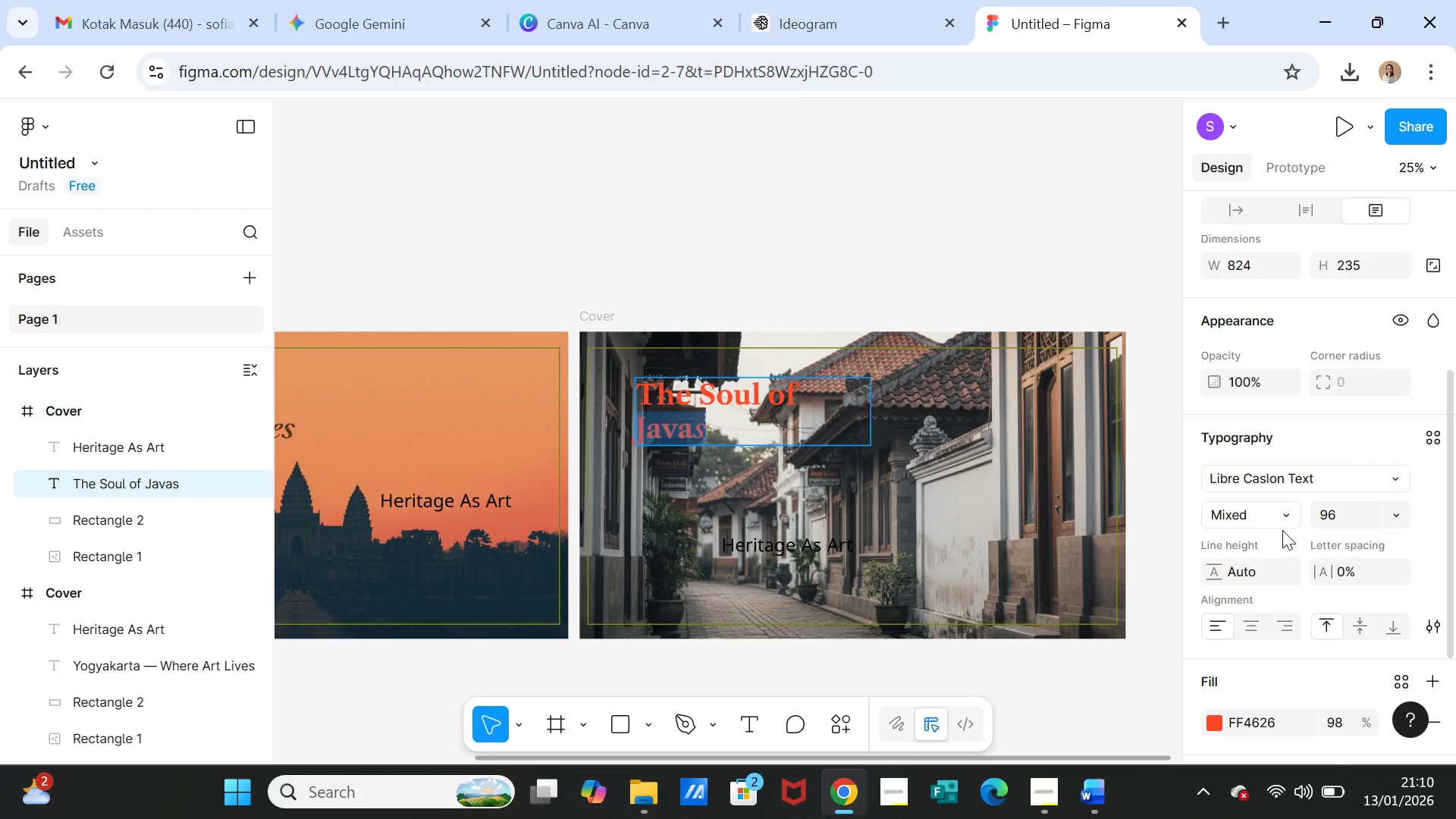 
left_click([1282, 515])
 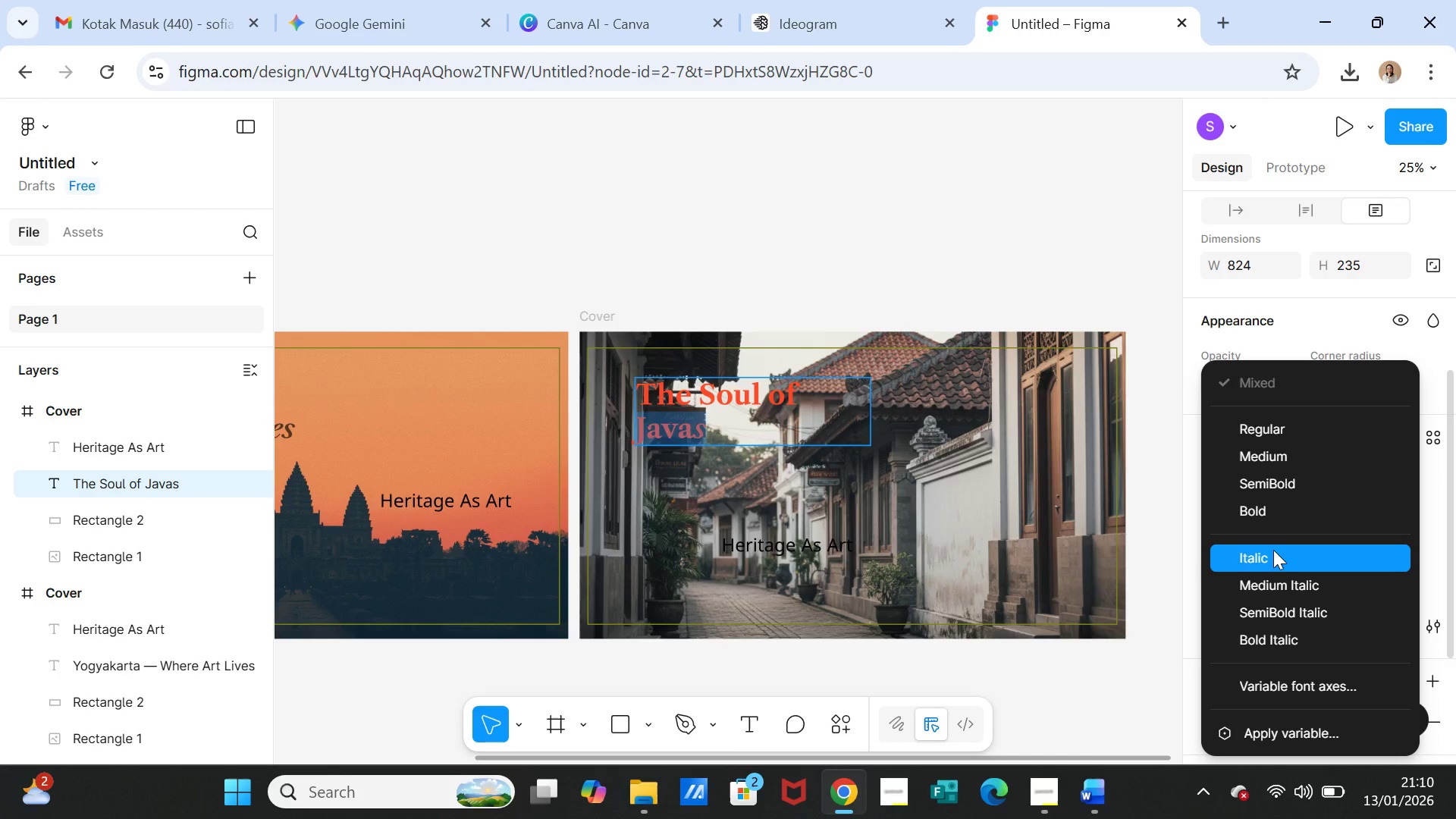 
left_click([1272, 550])
 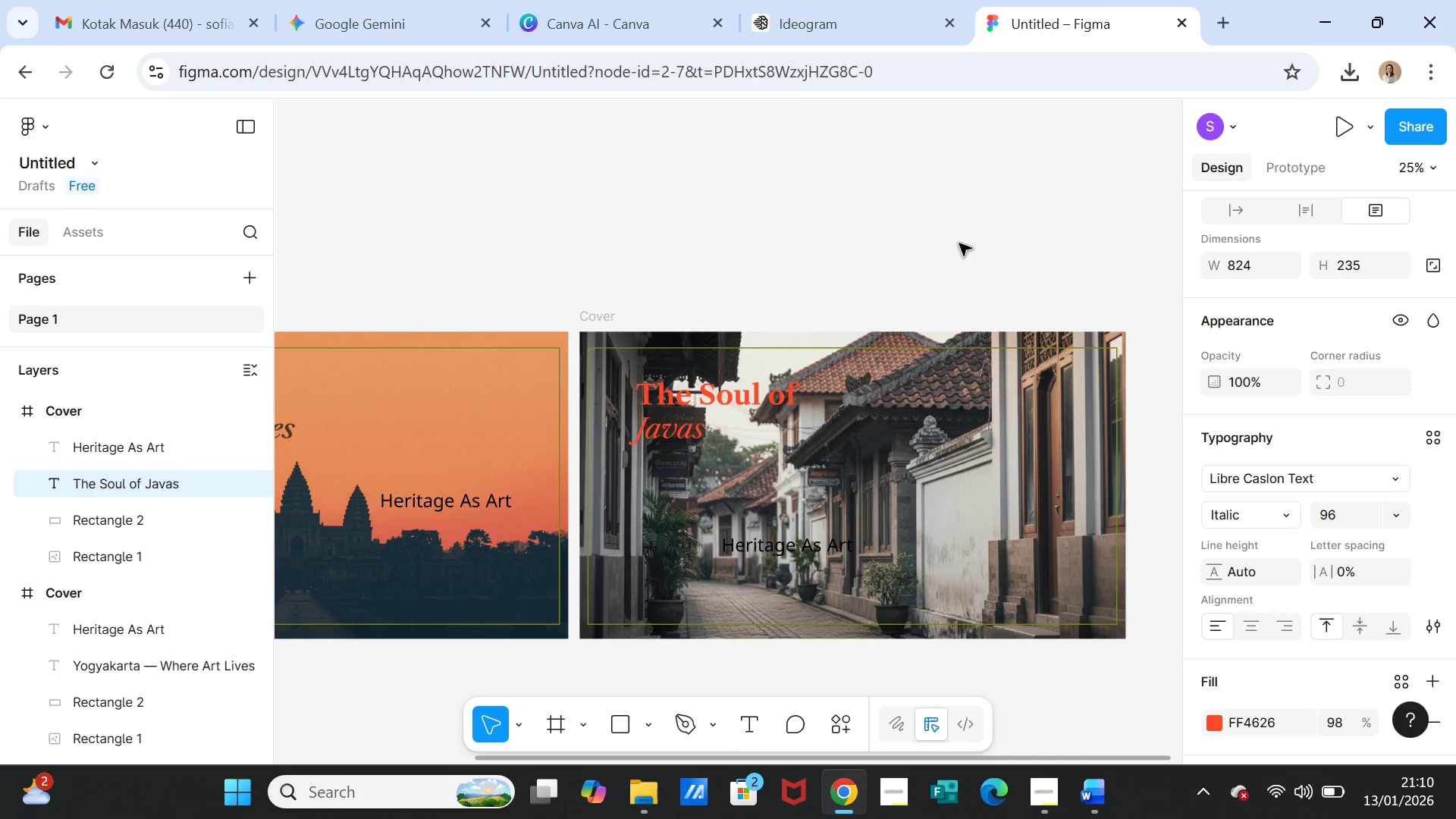 
left_click([959, 243])
 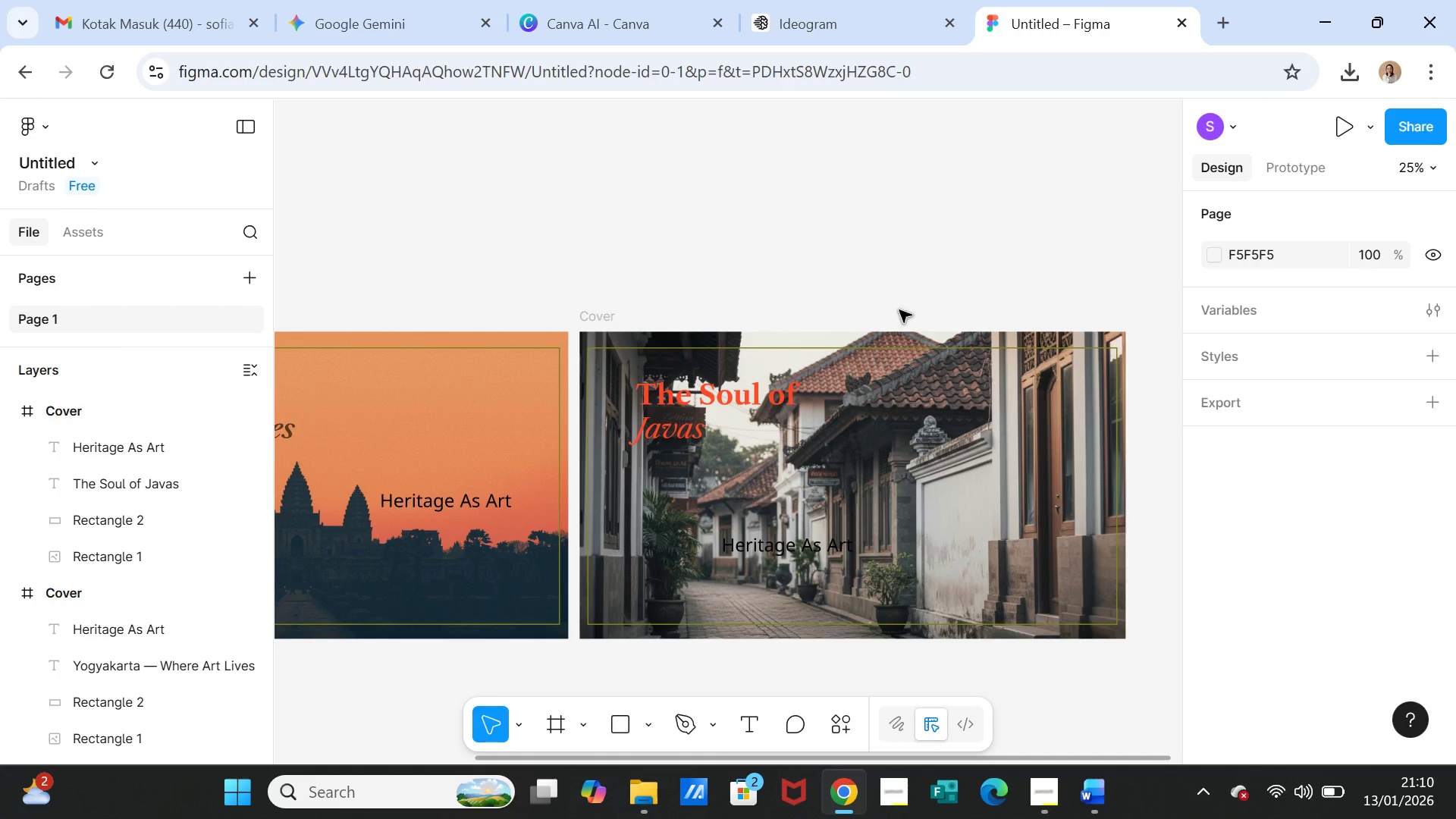 
double_click([726, 403])
 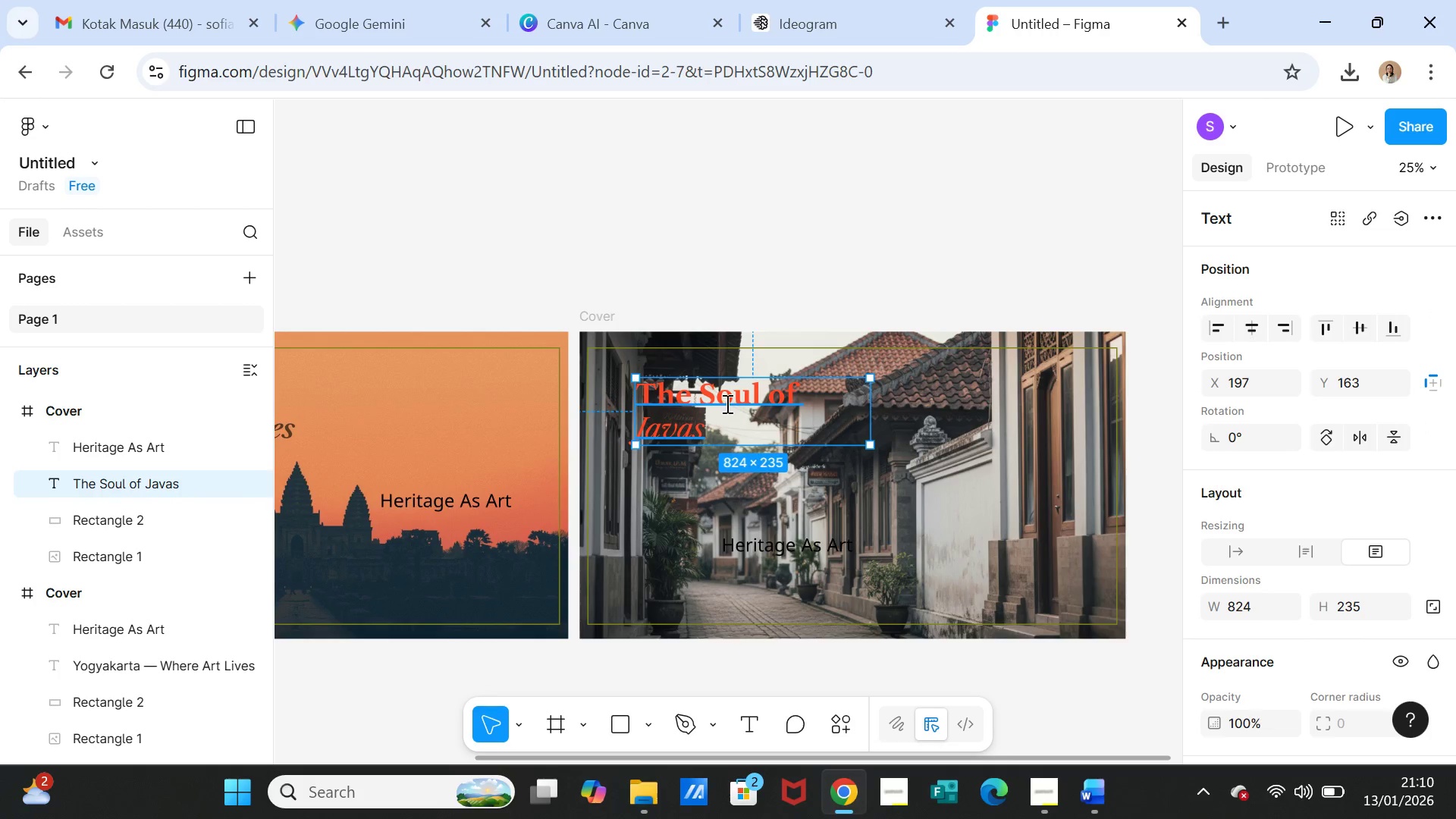 
triple_click([726, 403])
 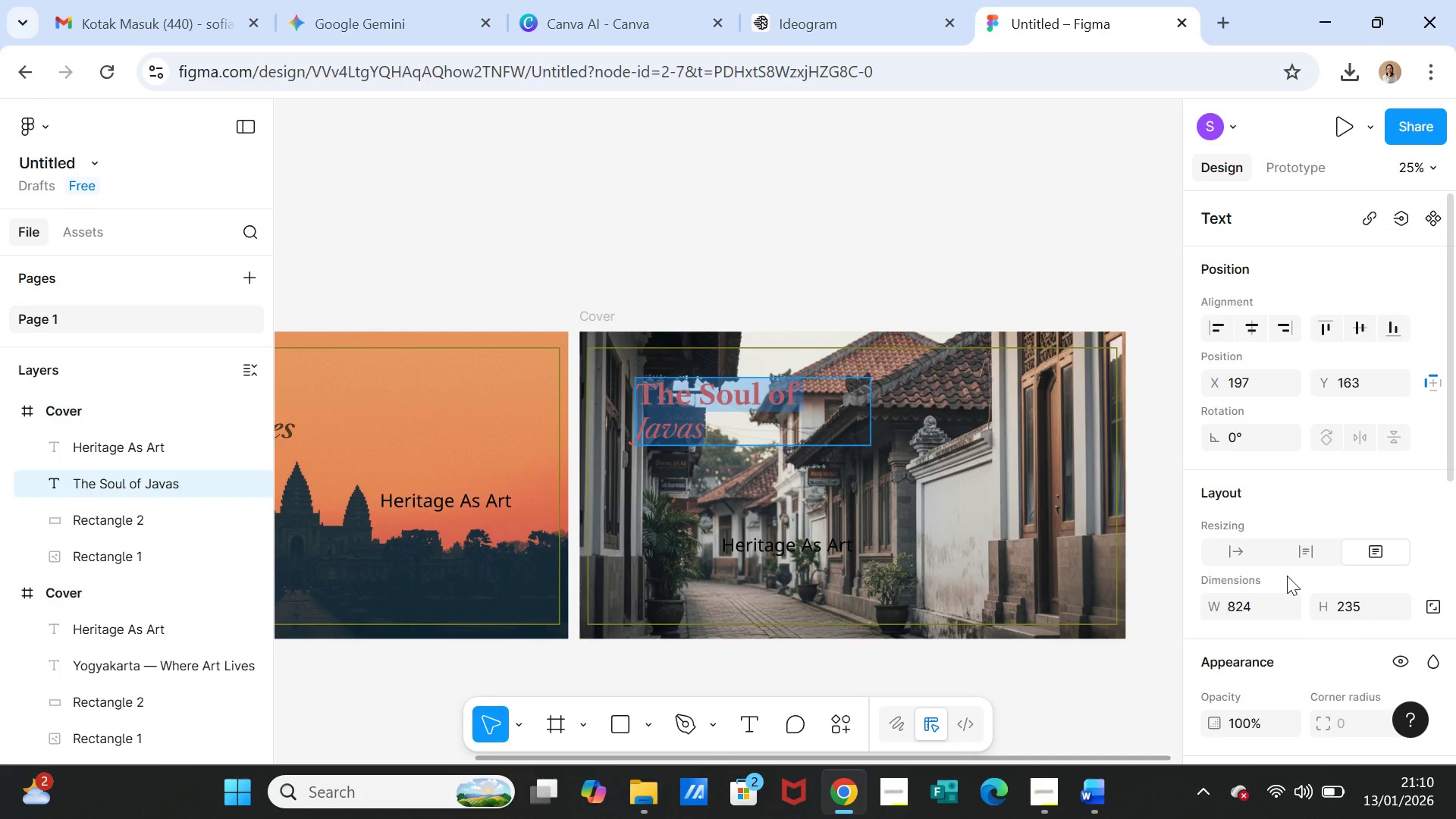 
scroll: coordinate [1285, 576], scroll_direction: down, amount: 3.0
 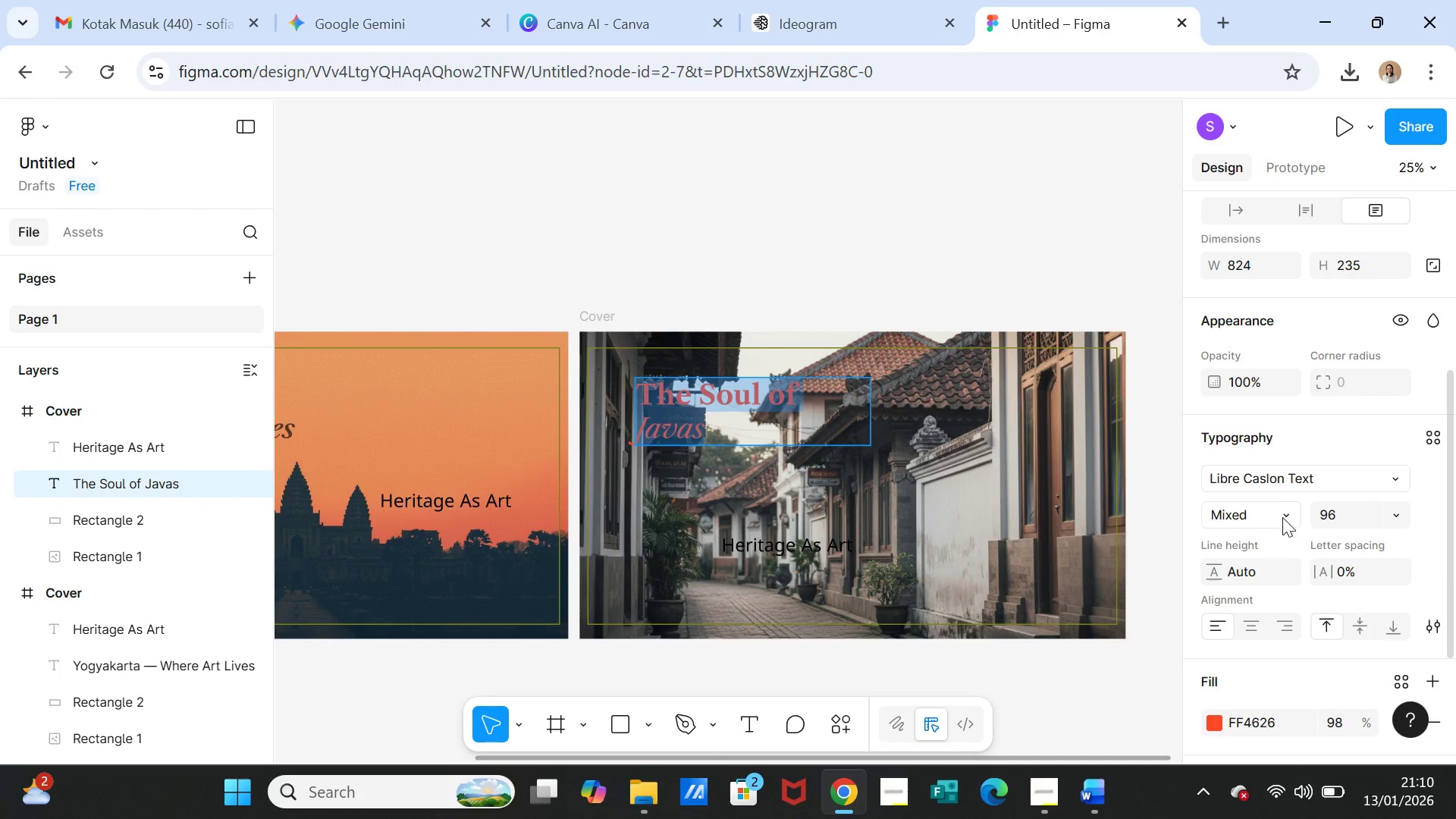 
left_click([1282, 517])
 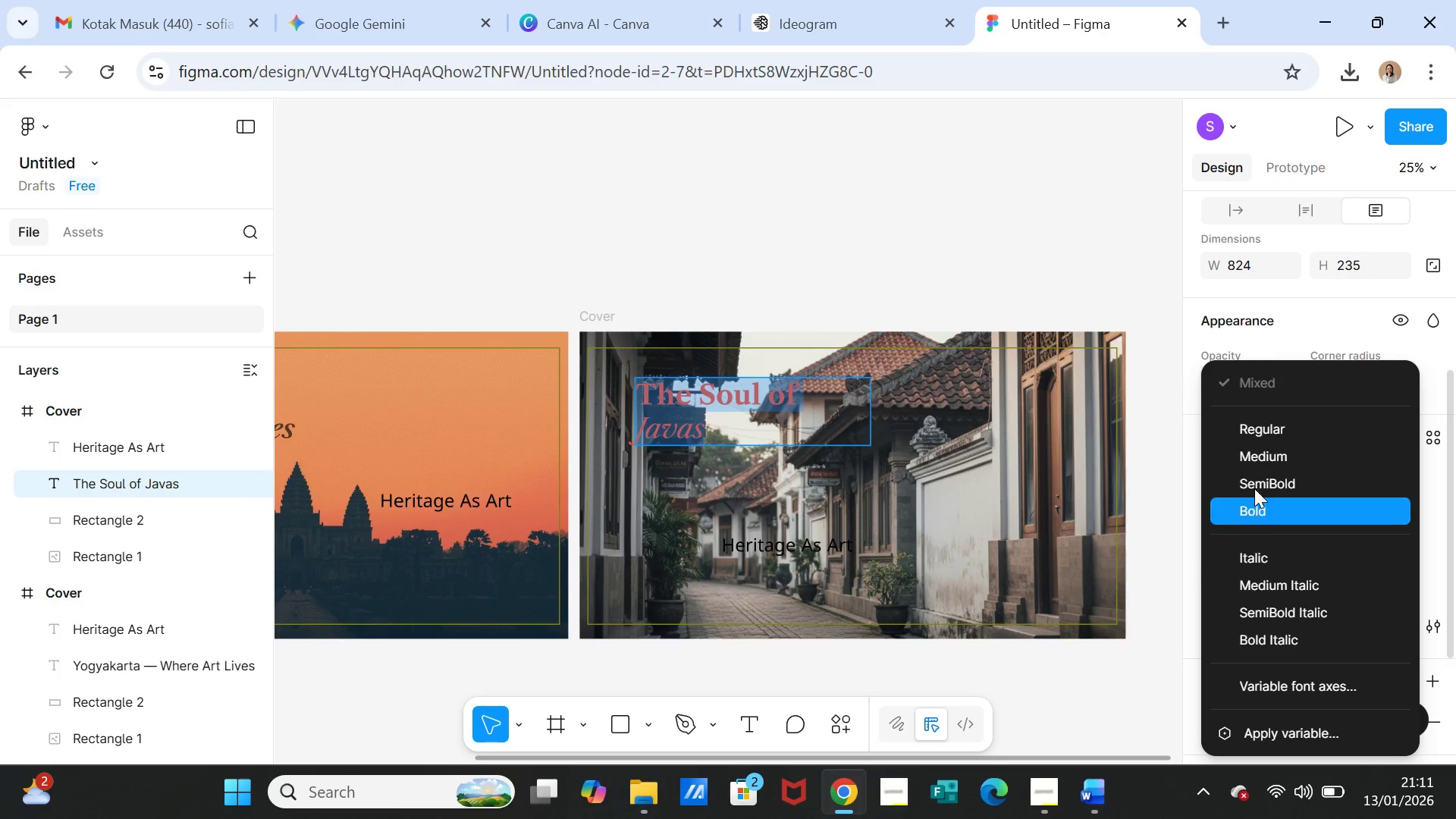 
left_click([843, 206])
 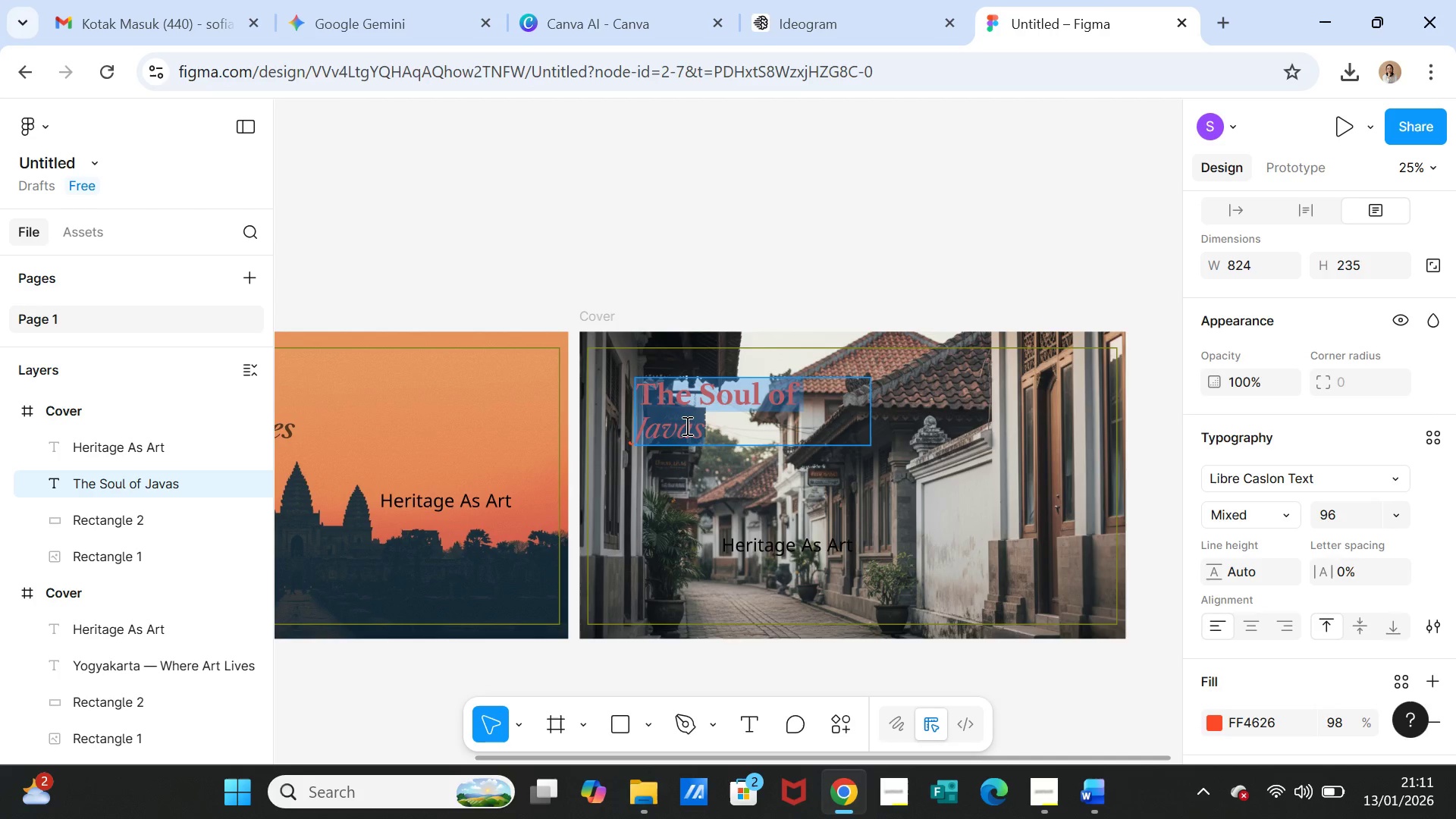 
double_click([686, 425])
 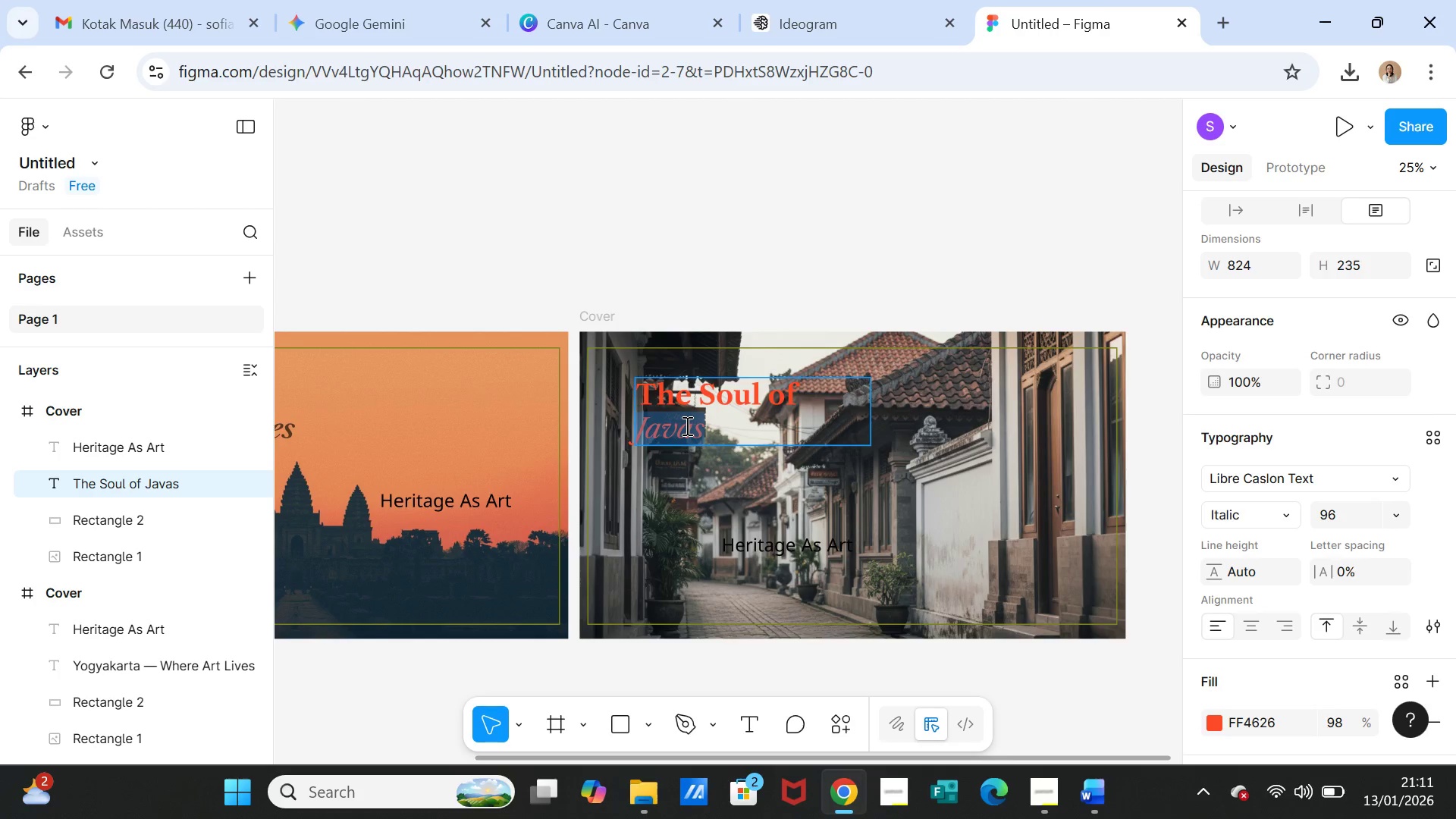 
triple_click([686, 425])
 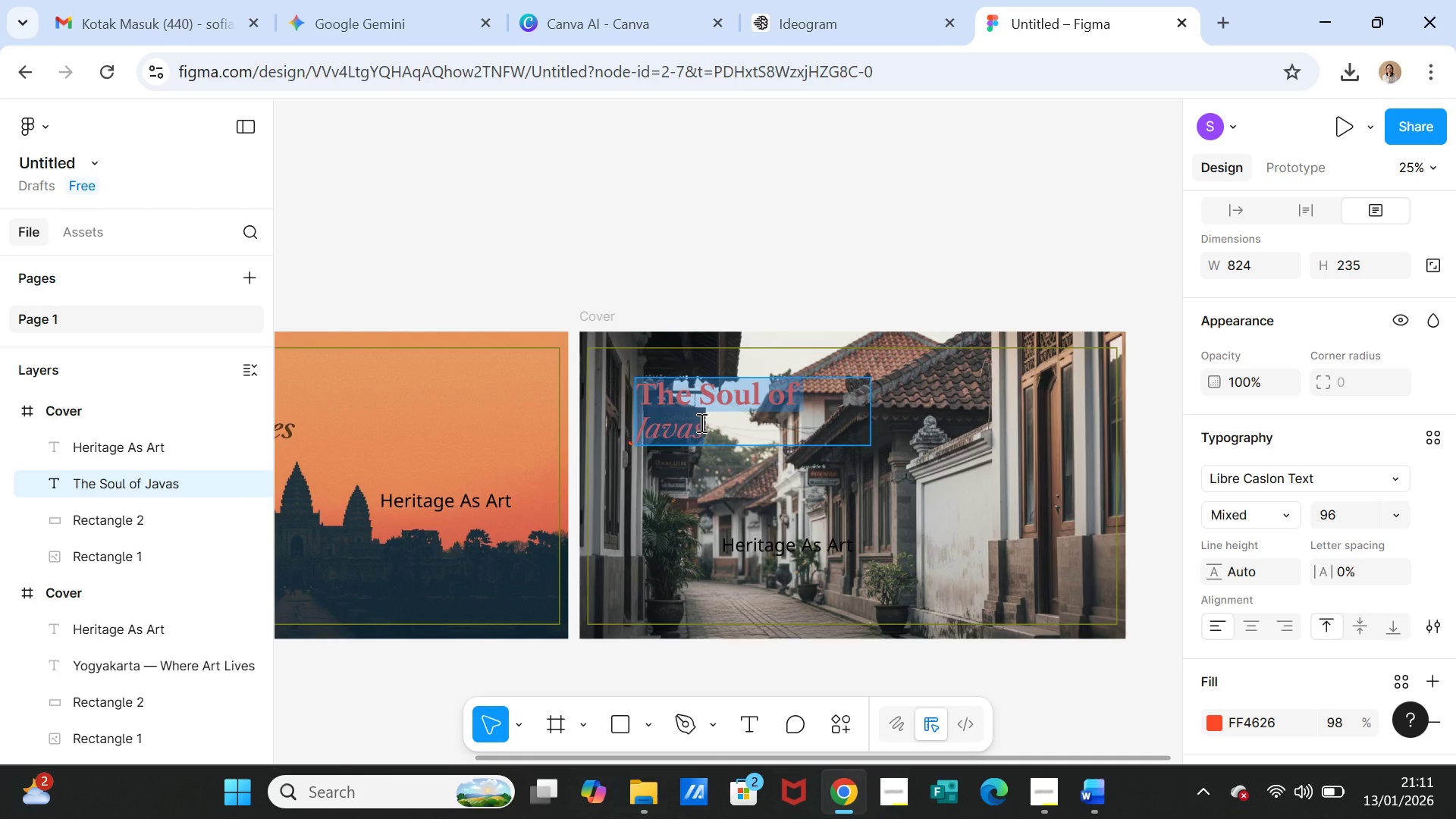 
left_click([700, 423])
 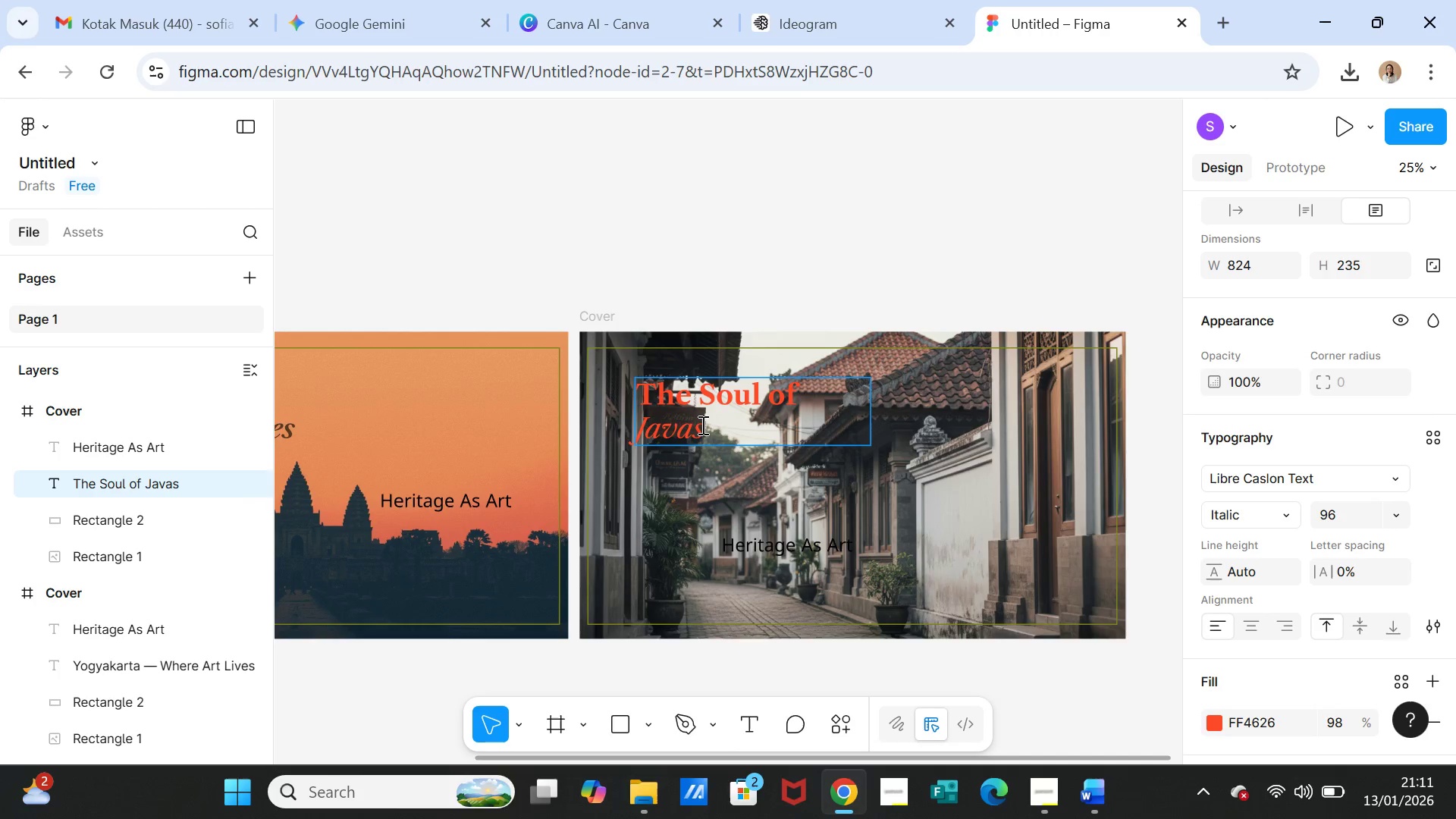 
double_click([701, 425])
 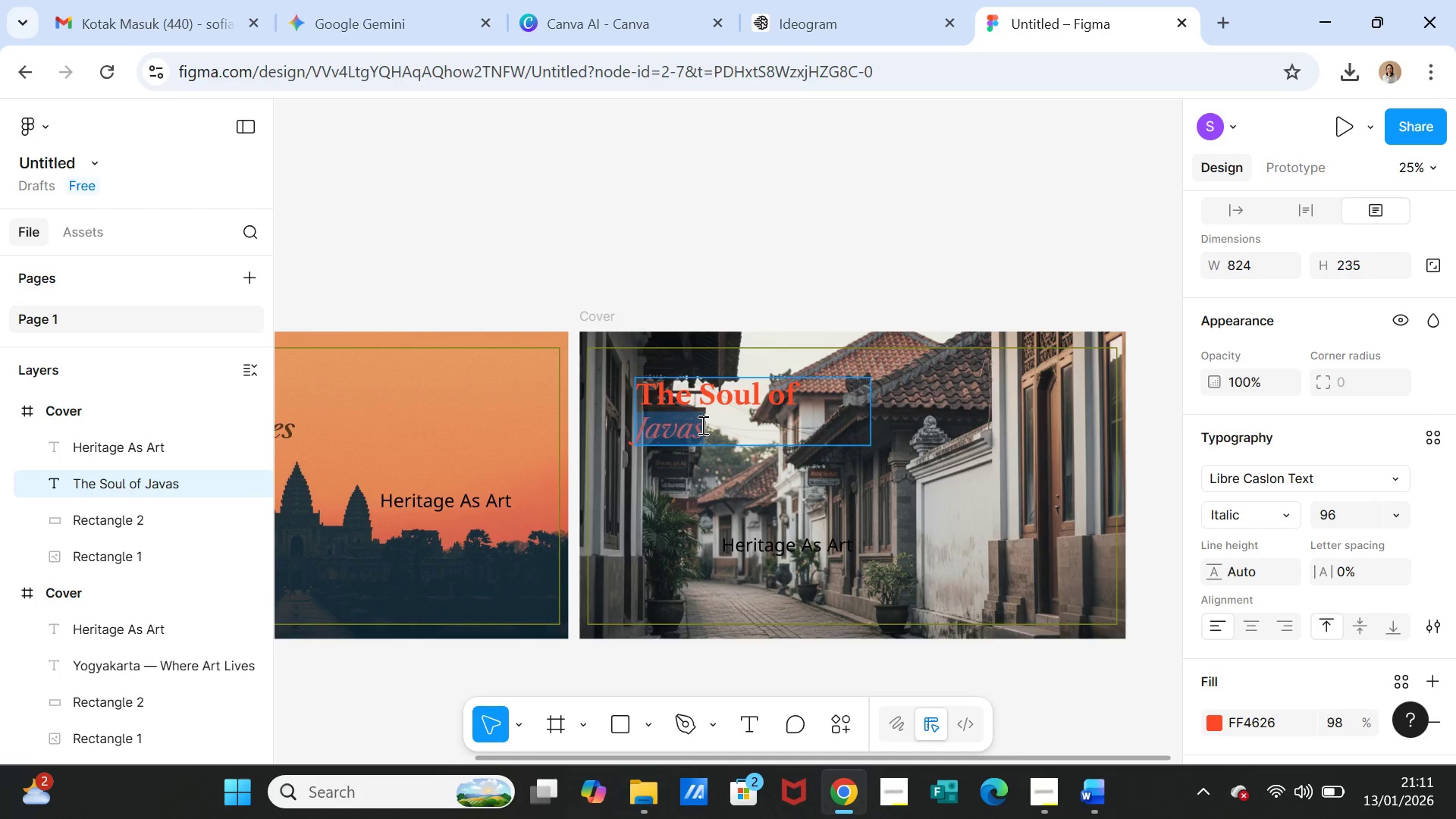 
triple_click([701, 425])
 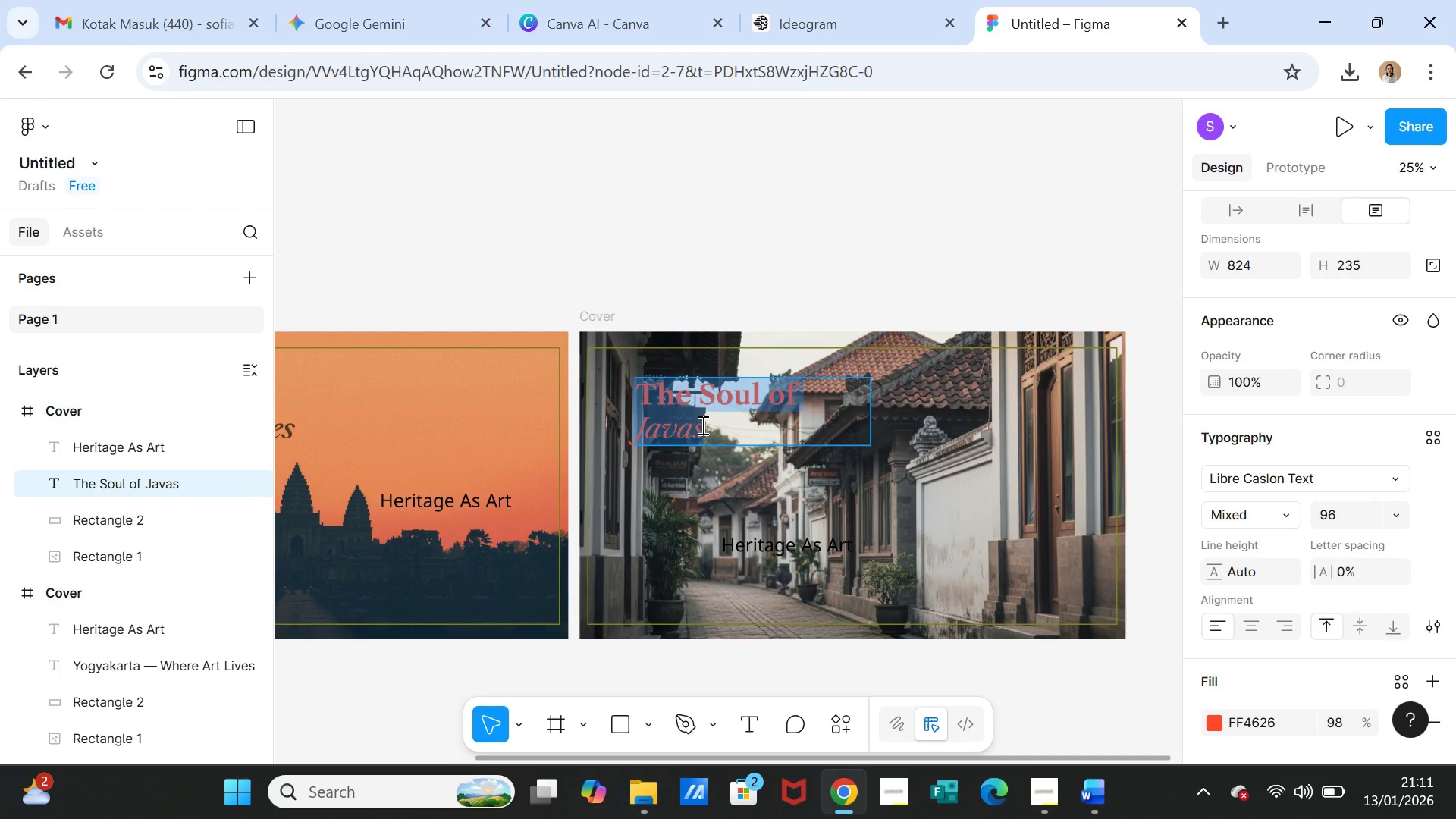 
triple_click([701, 425])
 